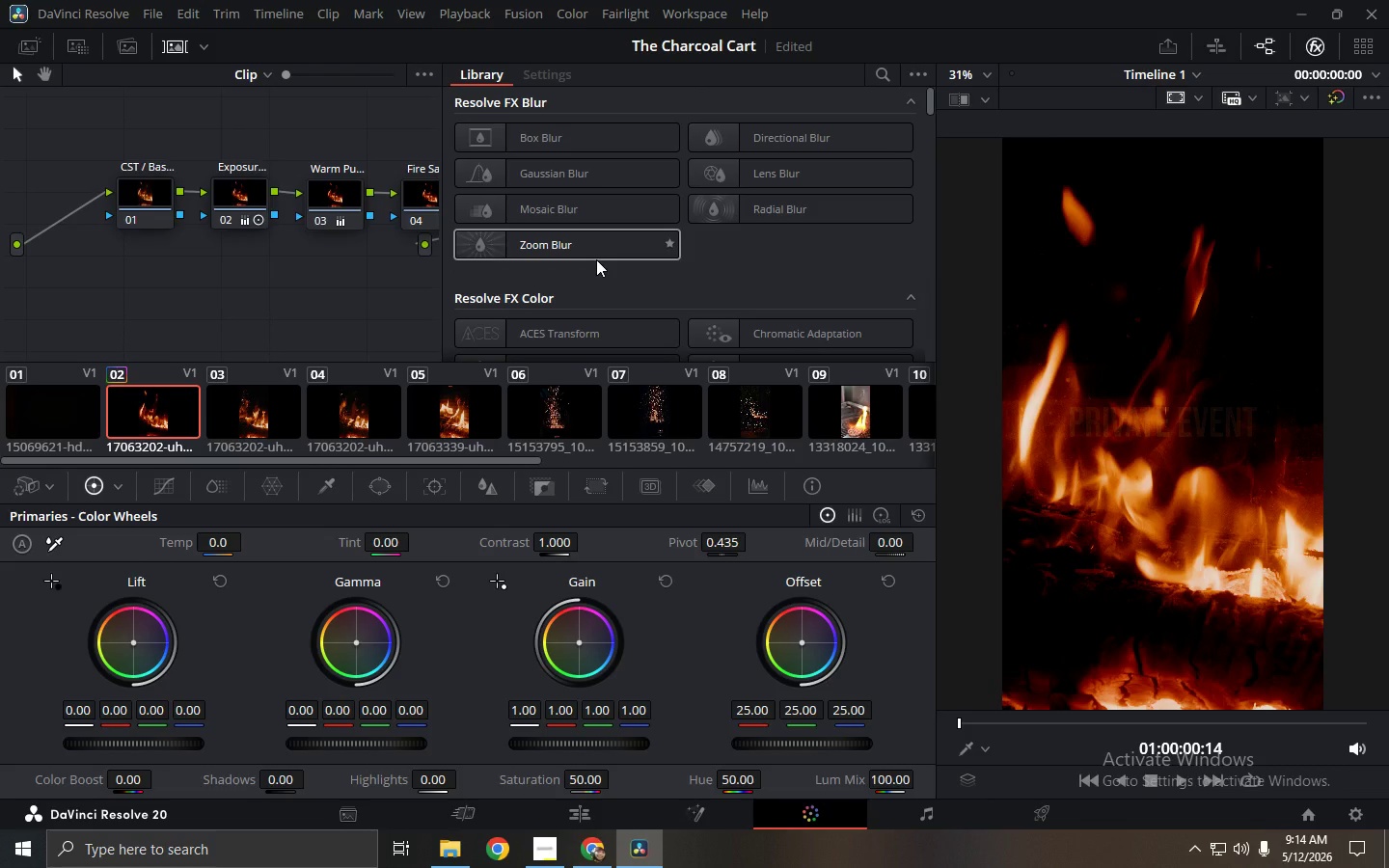 
scroll: coordinate [597, 259], scroll_direction: down, amount: 2.0
 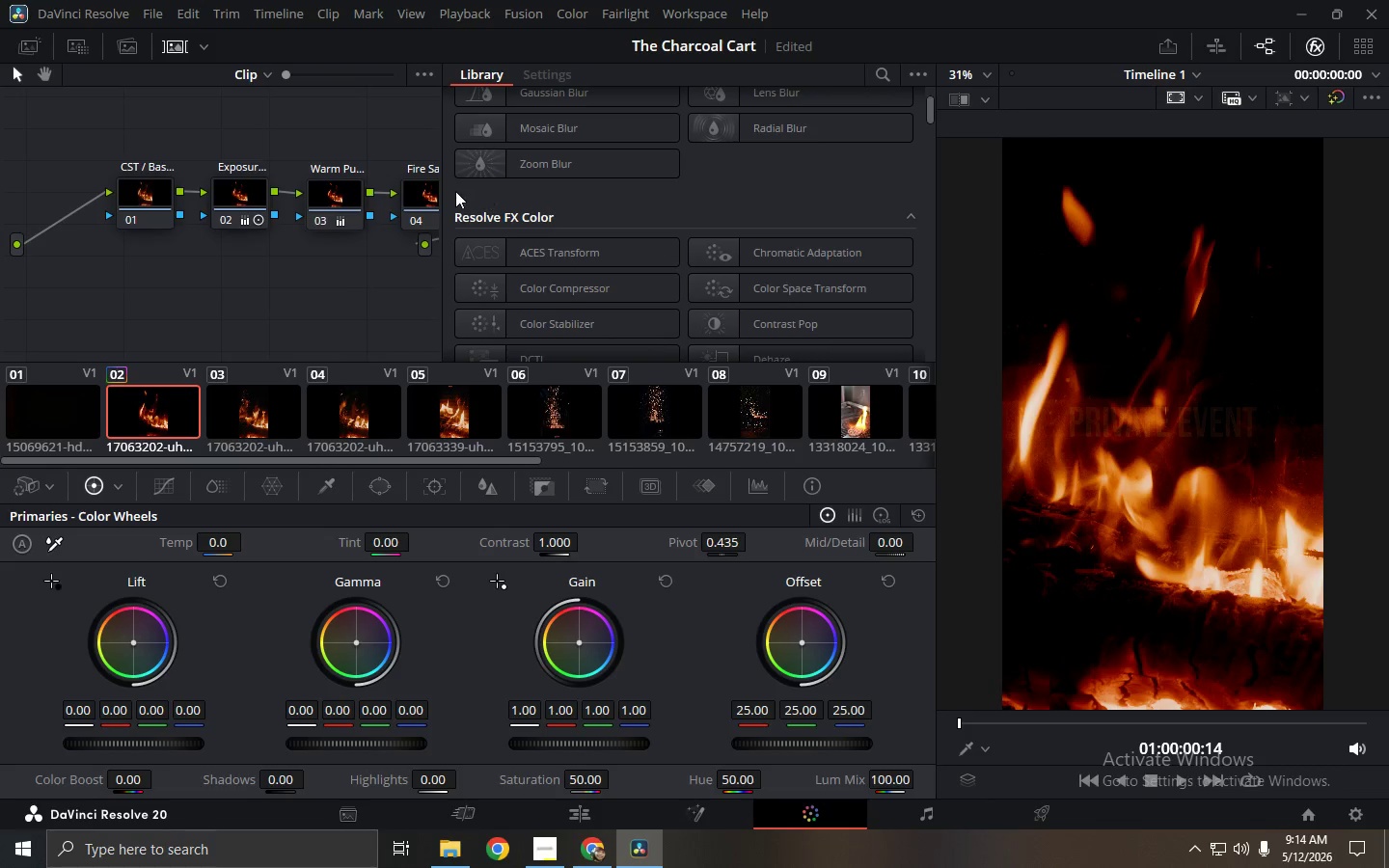 
left_click_drag(start_coordinate=[442, 191], to_coordinate=[583, 193])
 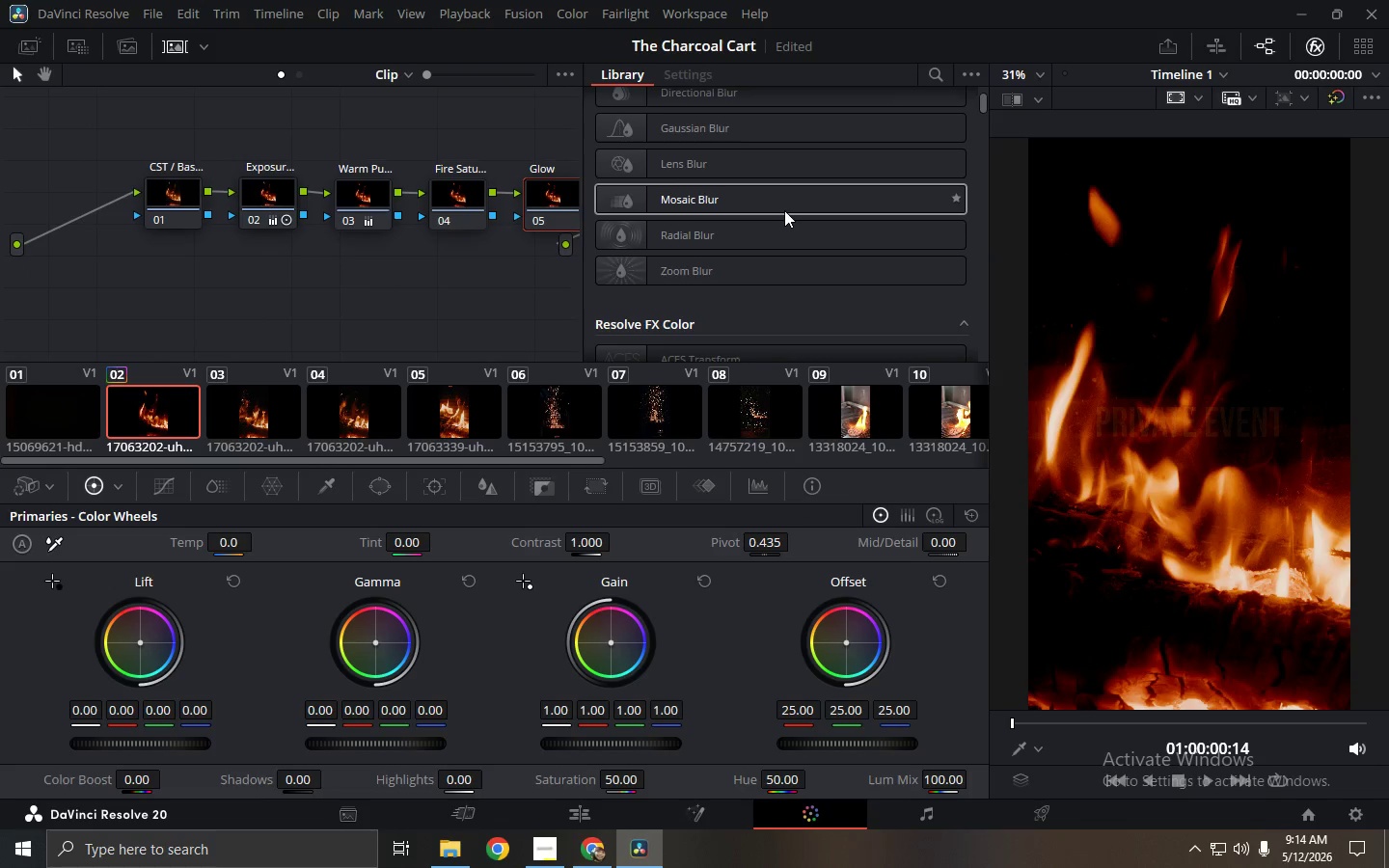 
scroll: coordinate [785, 203], scroll_direction: down, amount: 13.0
 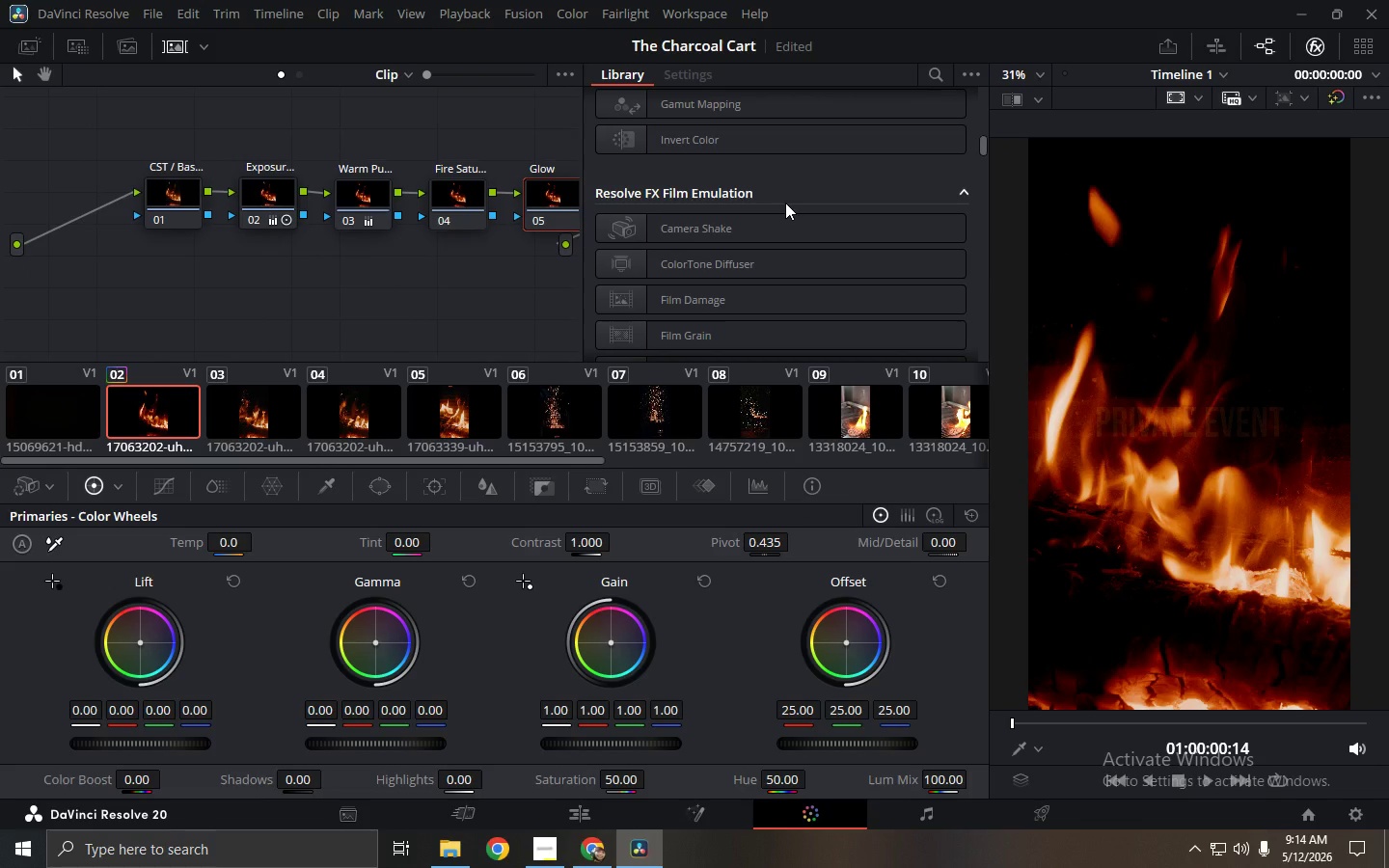 
scroll: coordinate [774, 187], scroll_direction: up, amount: 25.0
 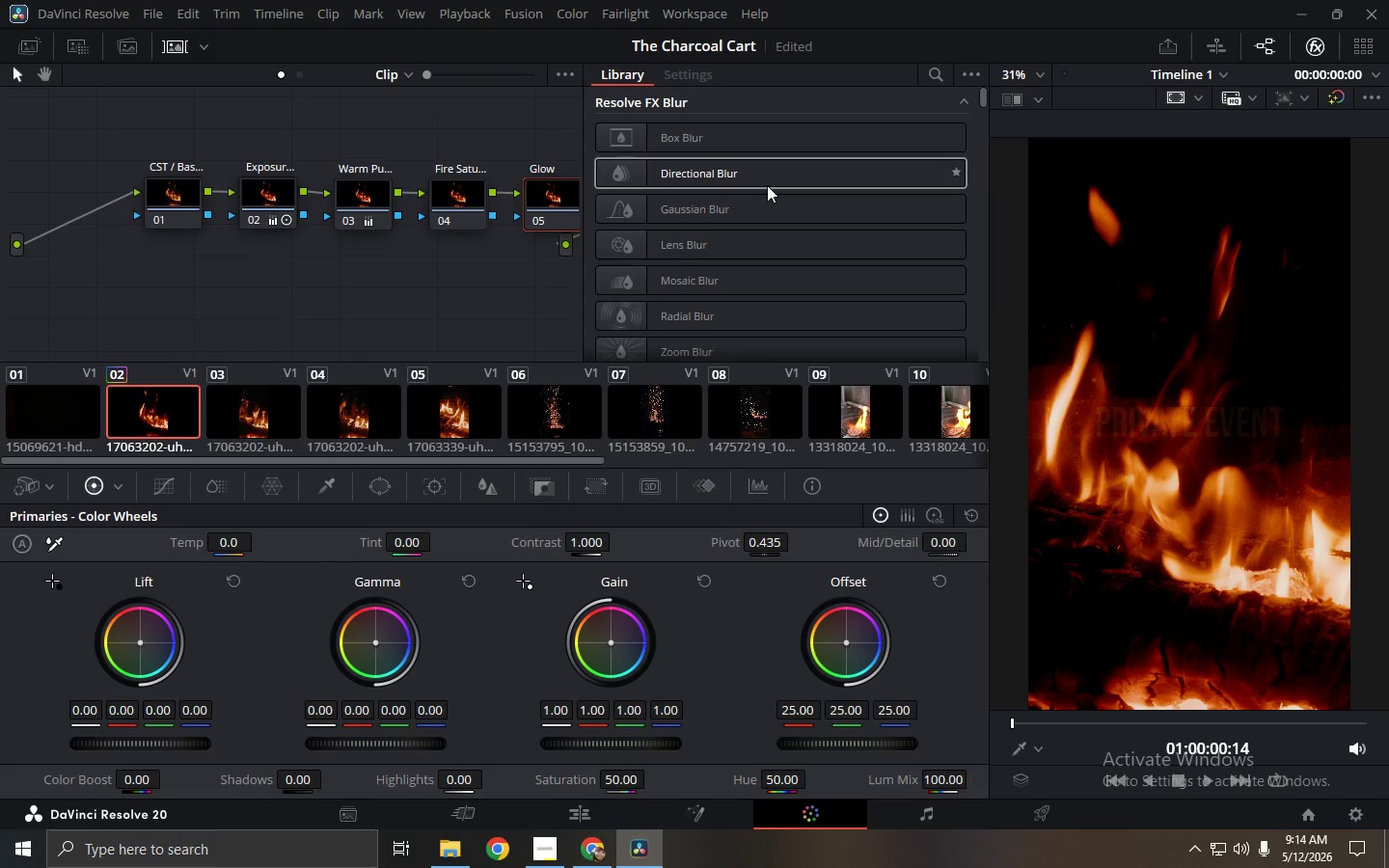 
scroll: coordinate [771, 190], scroll_direction: down, amount: 30.0
 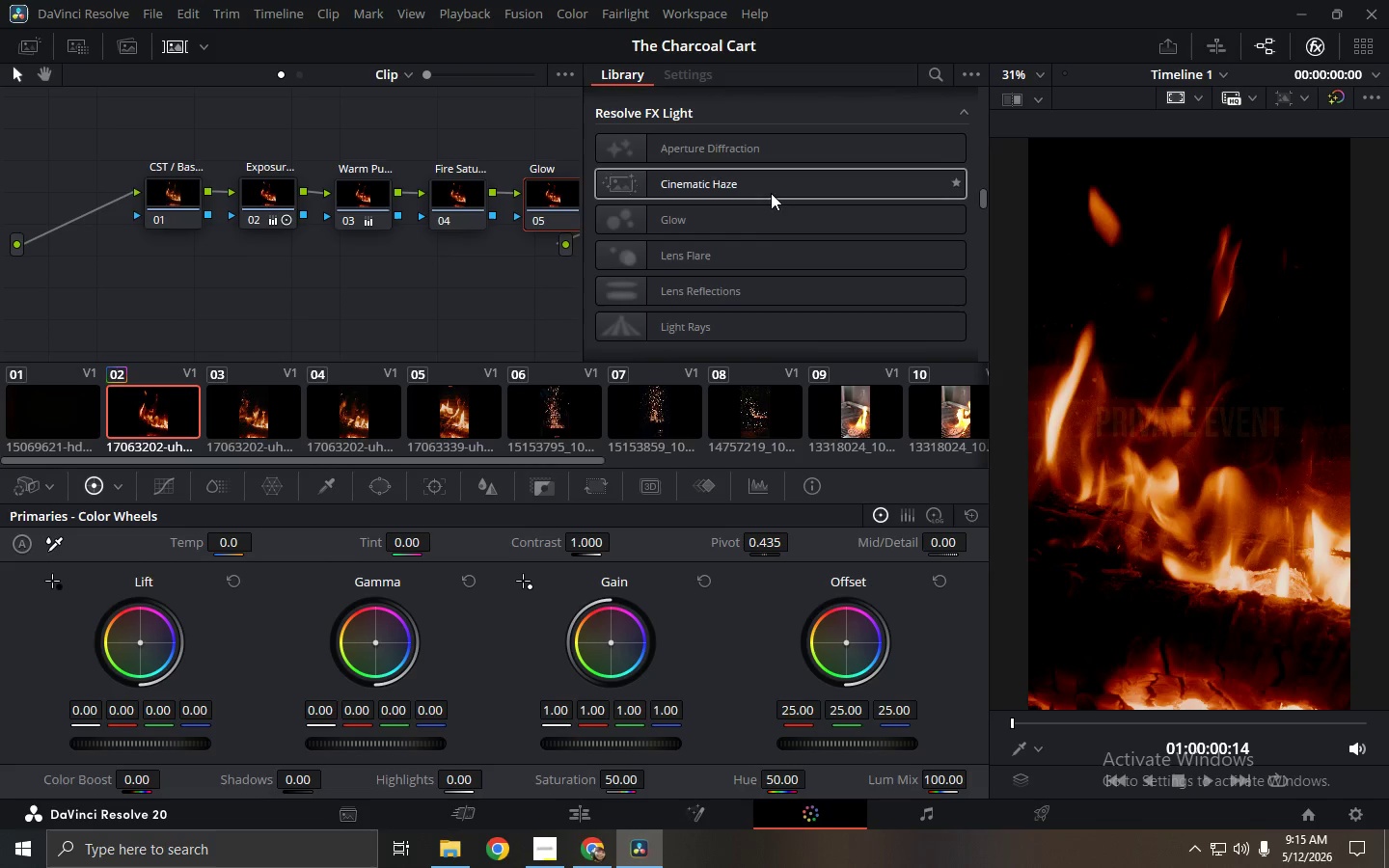 
left_click_drag(start_coordinate=[750, 215], to_coordinate=[545, 199])
 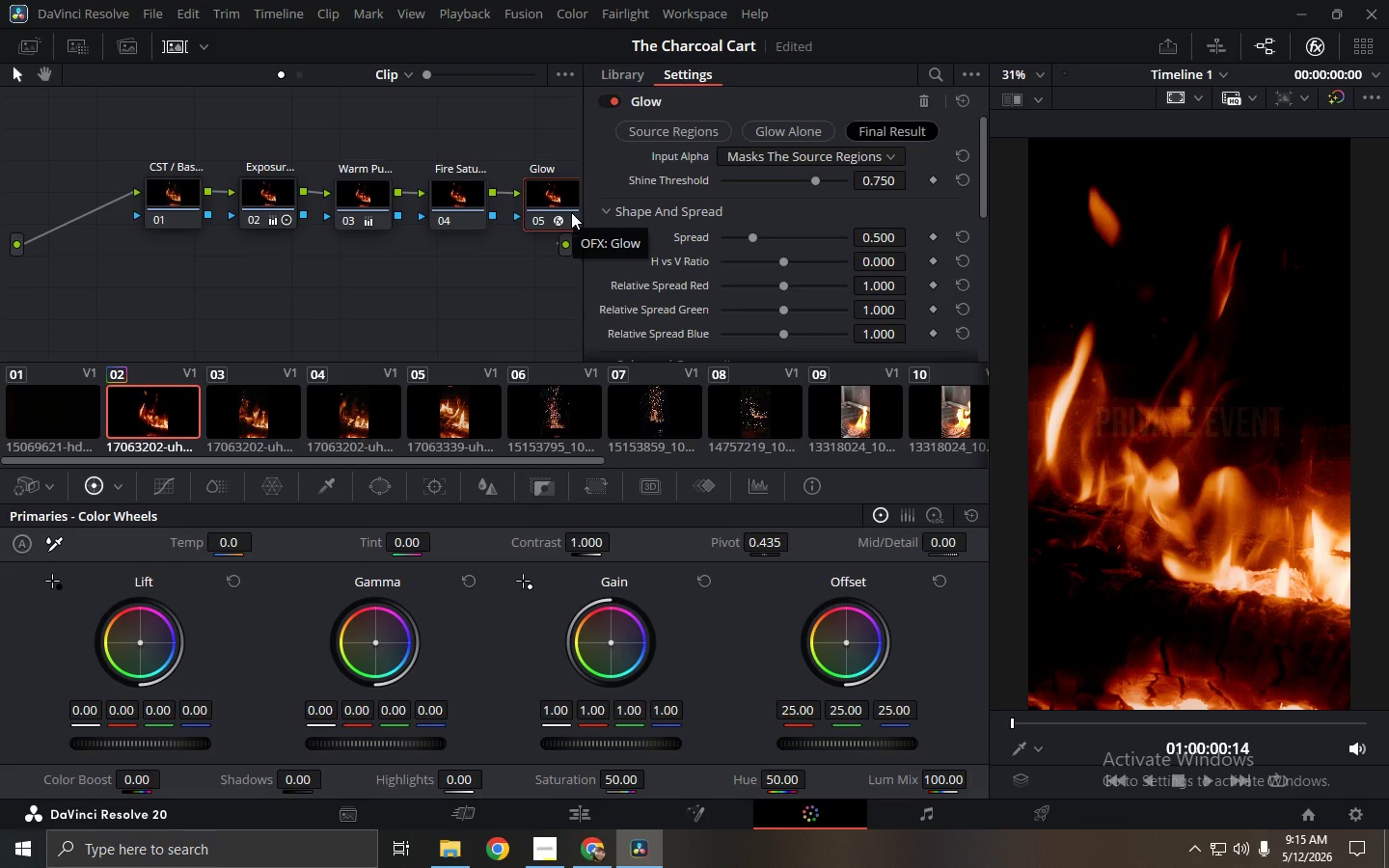 
left_click([552, 221])
 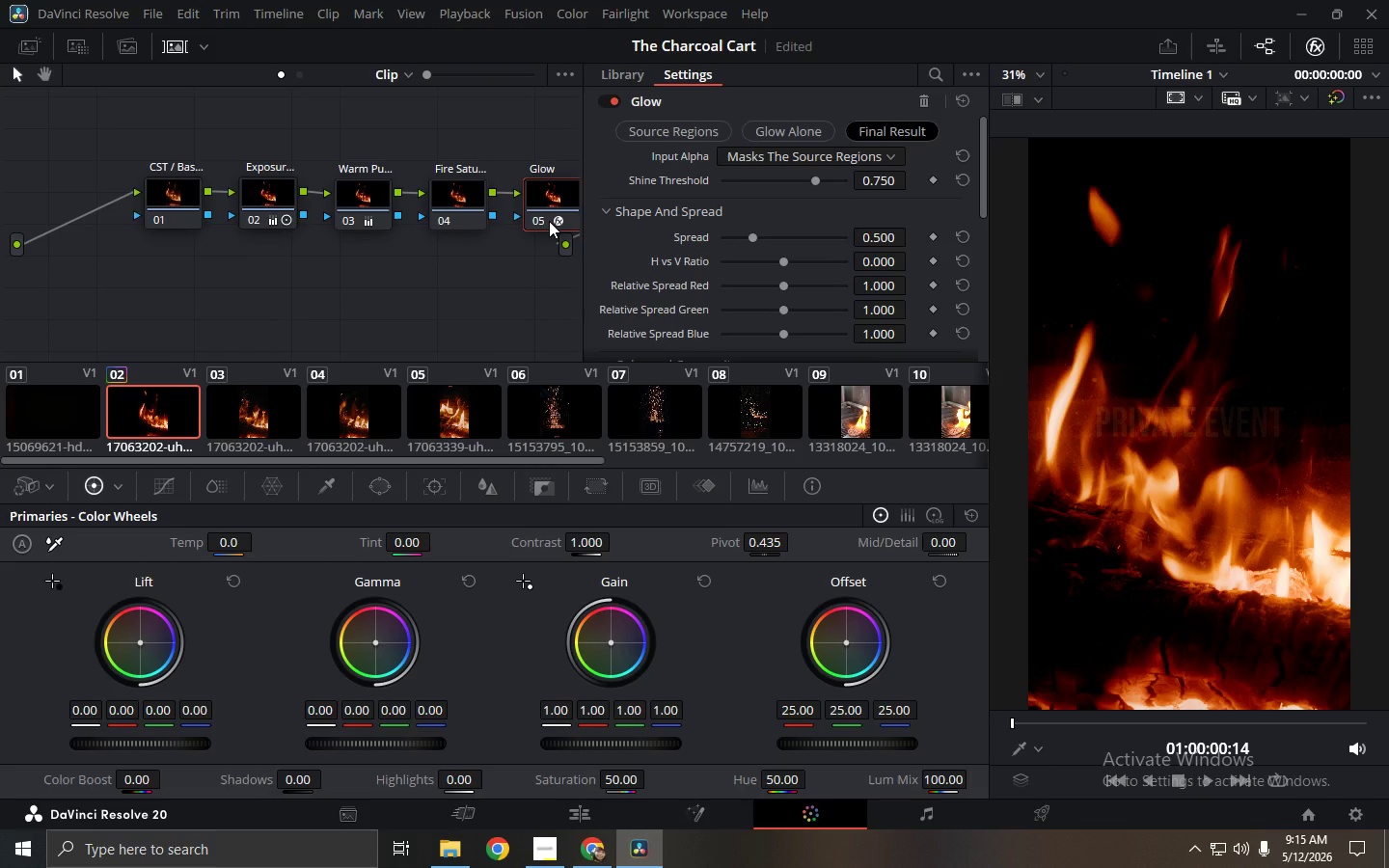 
left_click([541, 221])
 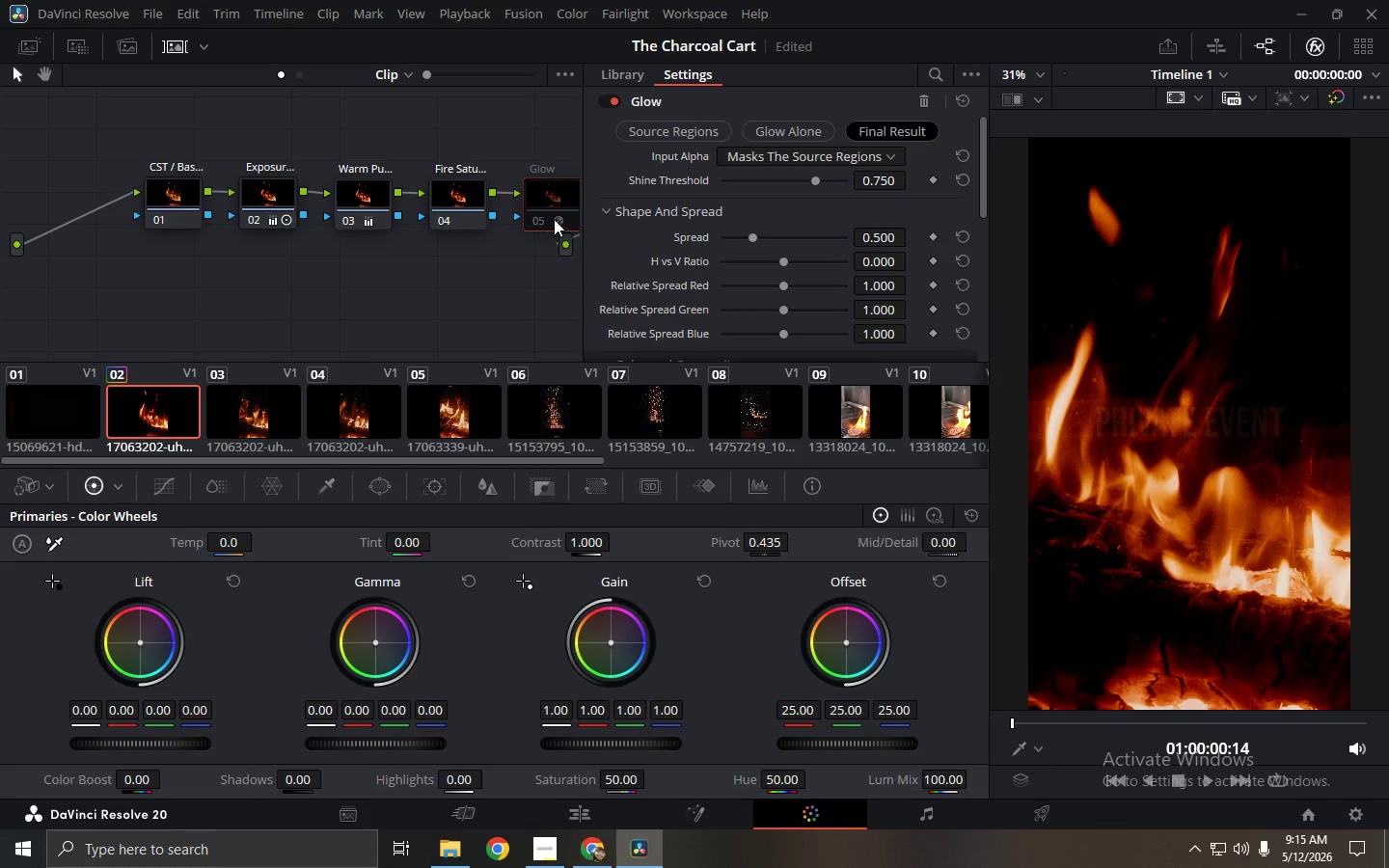 
left_click([564, 216])
 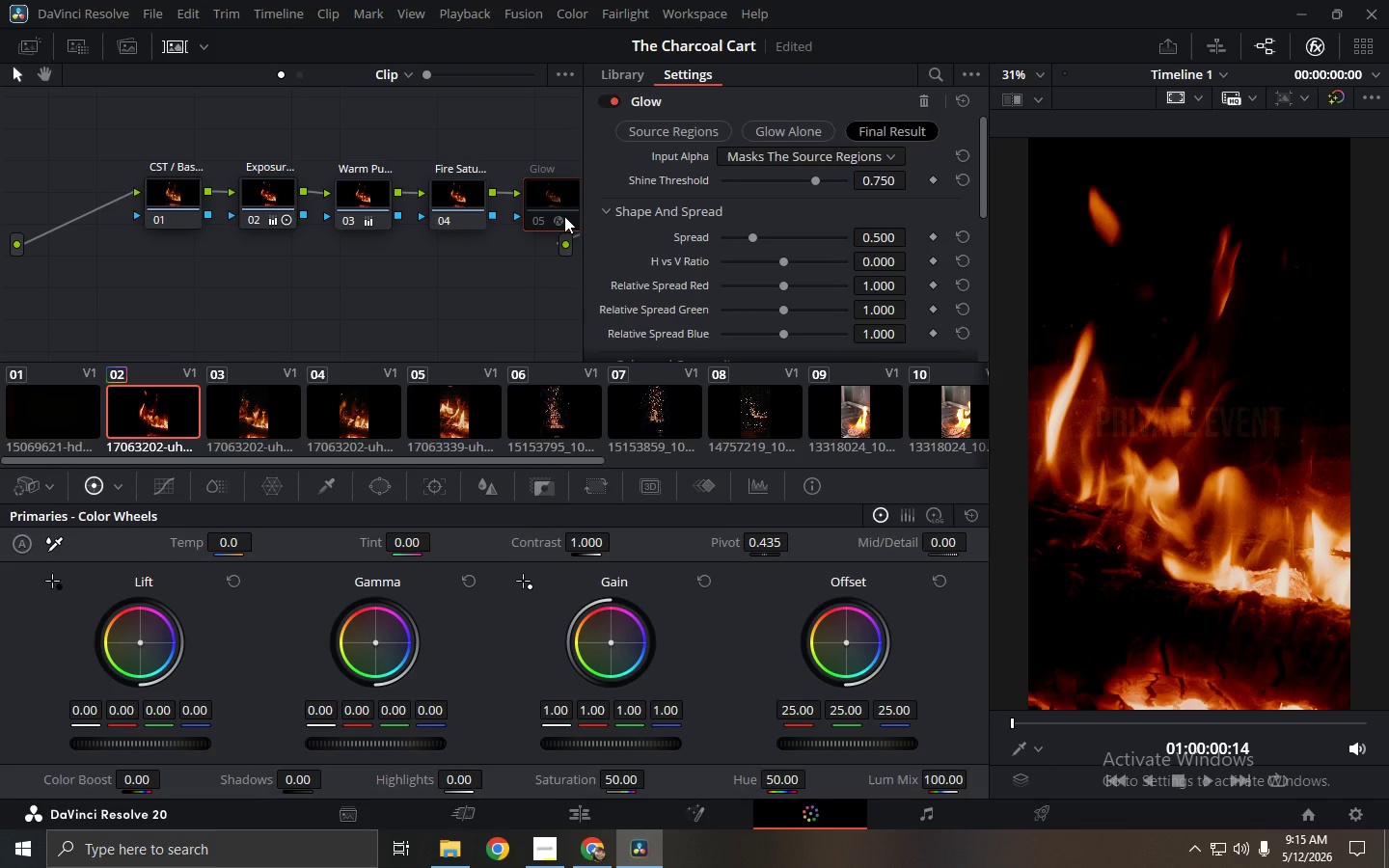 
left_click([564, 216])
 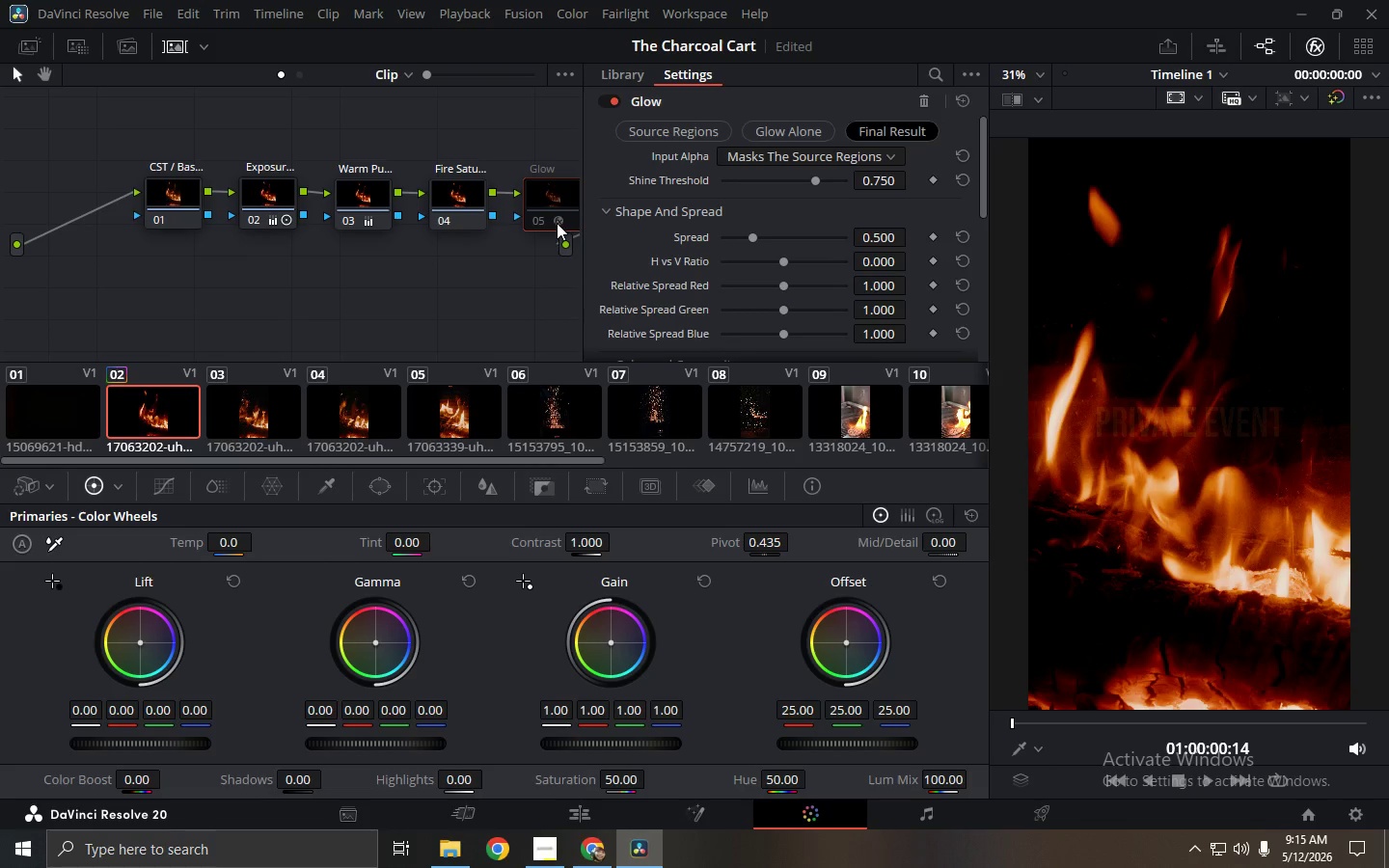 
left_click([551, 192])
 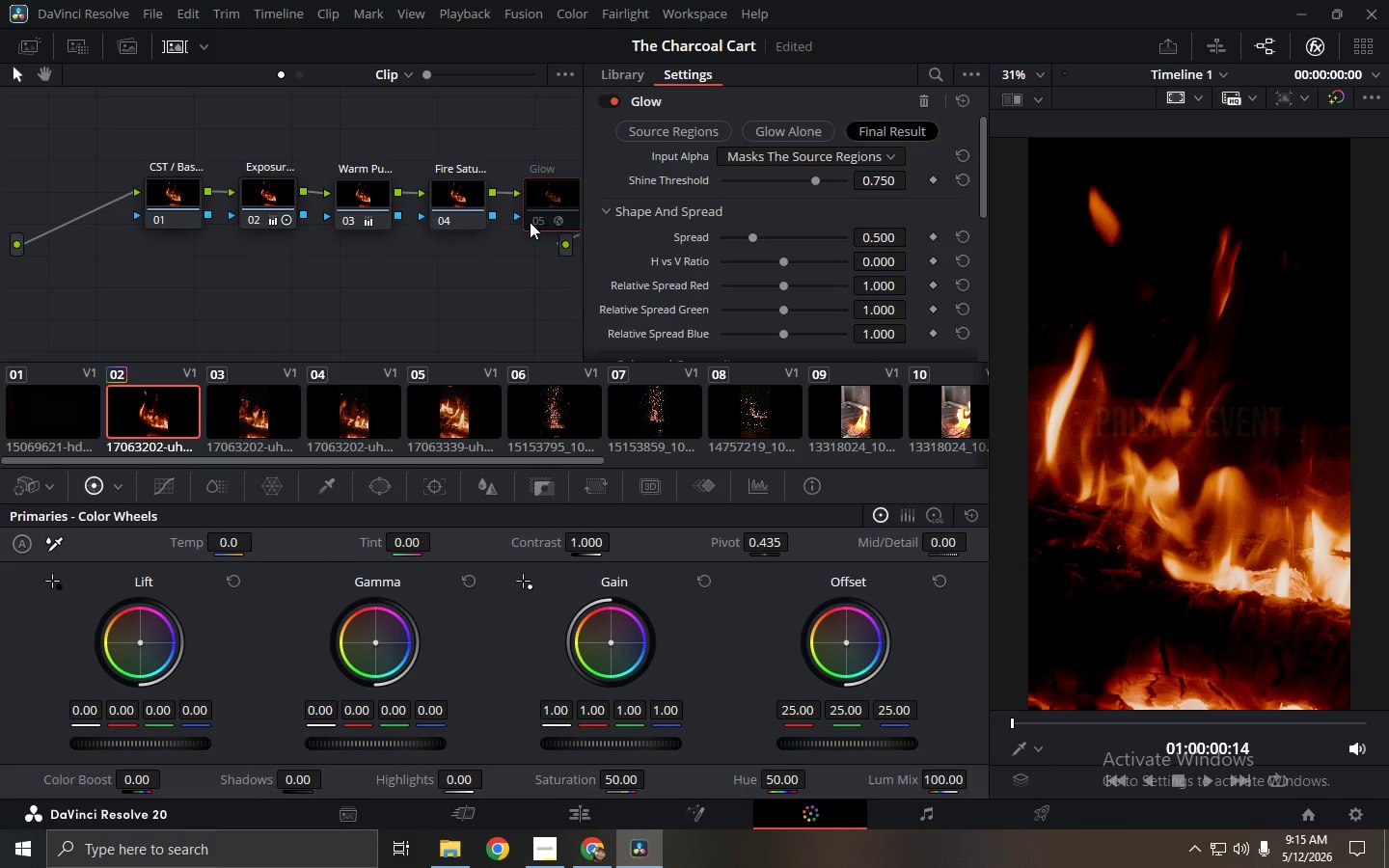 
left_click([530, 222])
 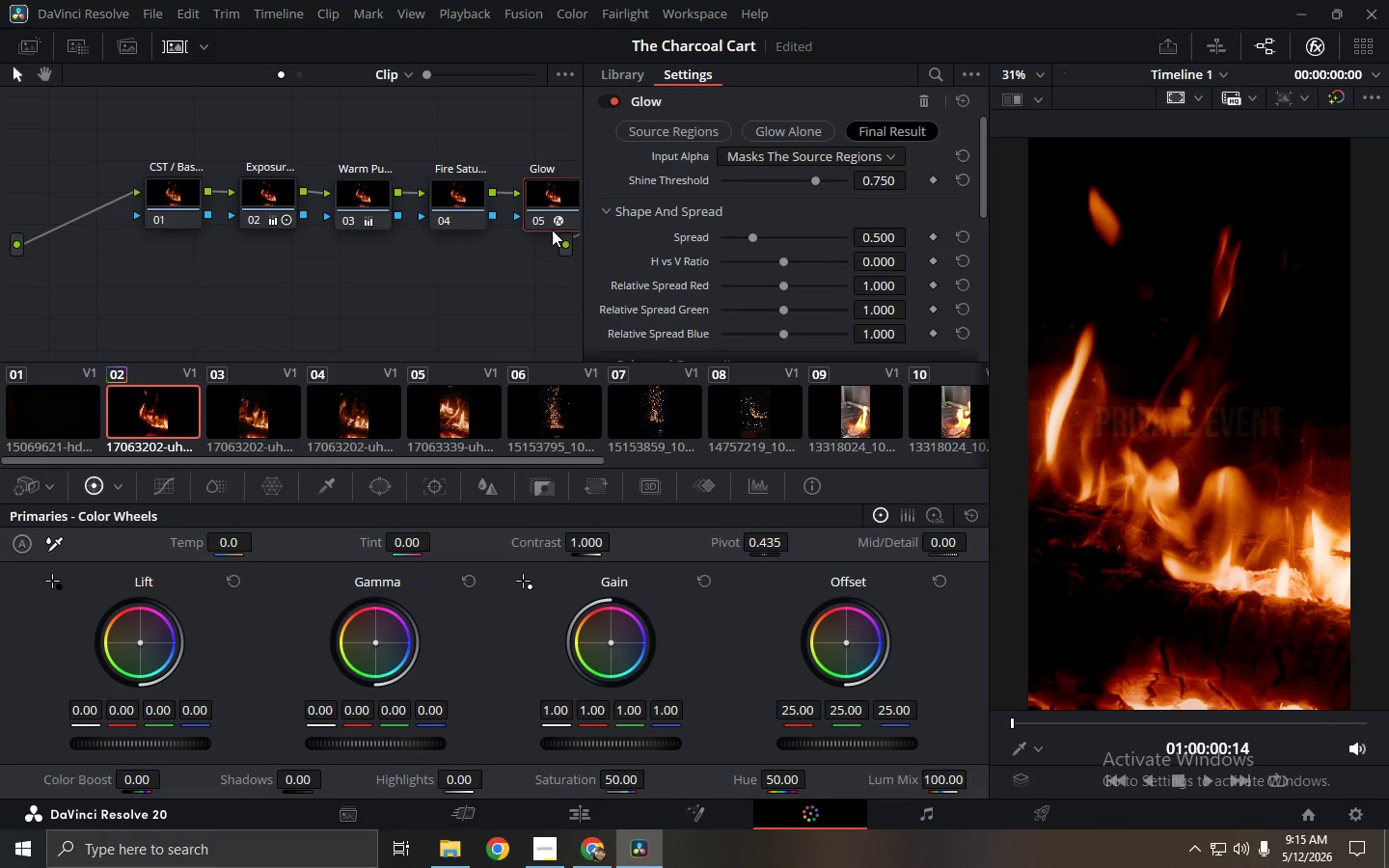 
scroll: coordinate [692, 241], scroll_direction: up, amount: 2.0
 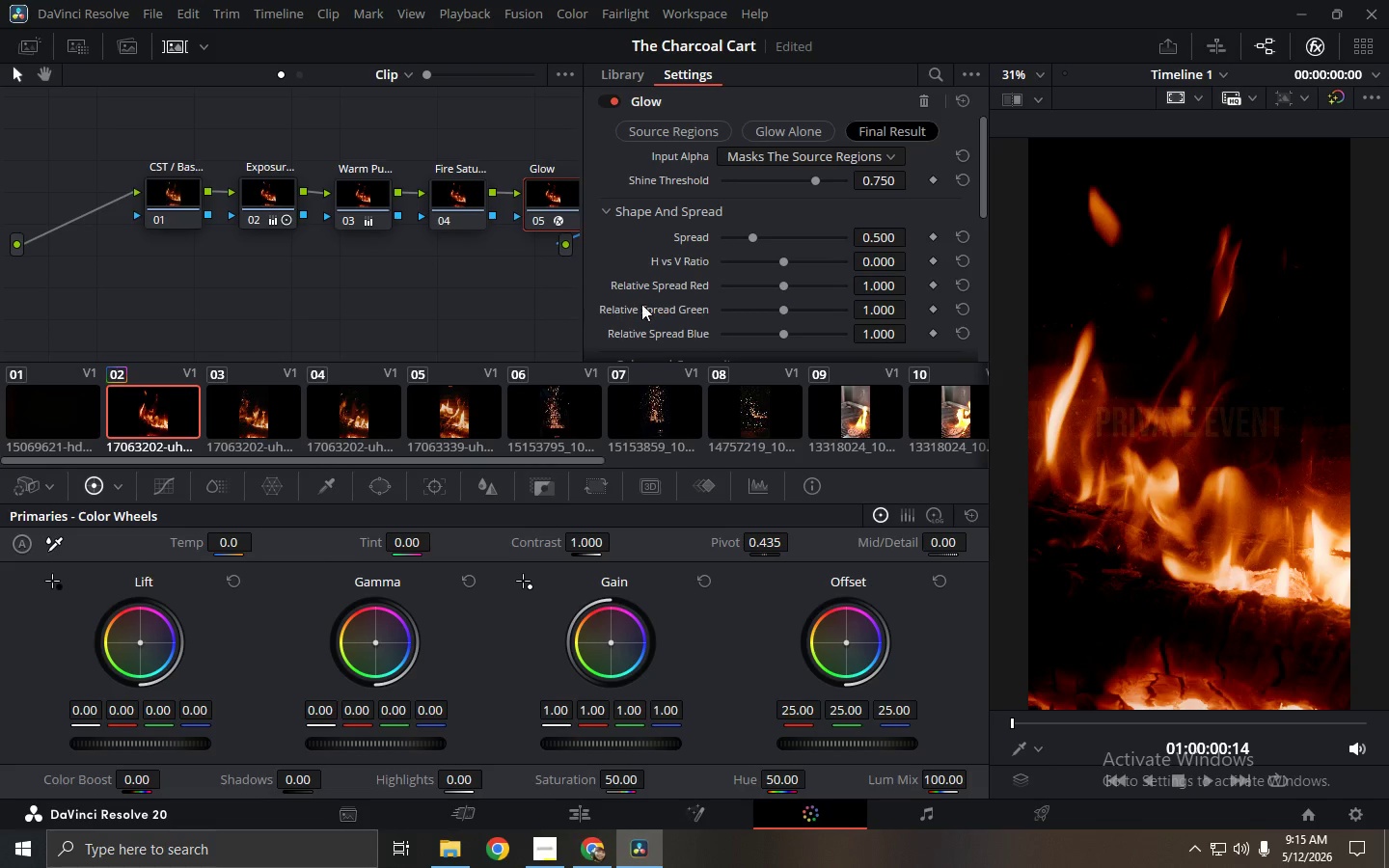 
scroll: coordinate [645, 292], scroll_direction: down, amount: 2.0
 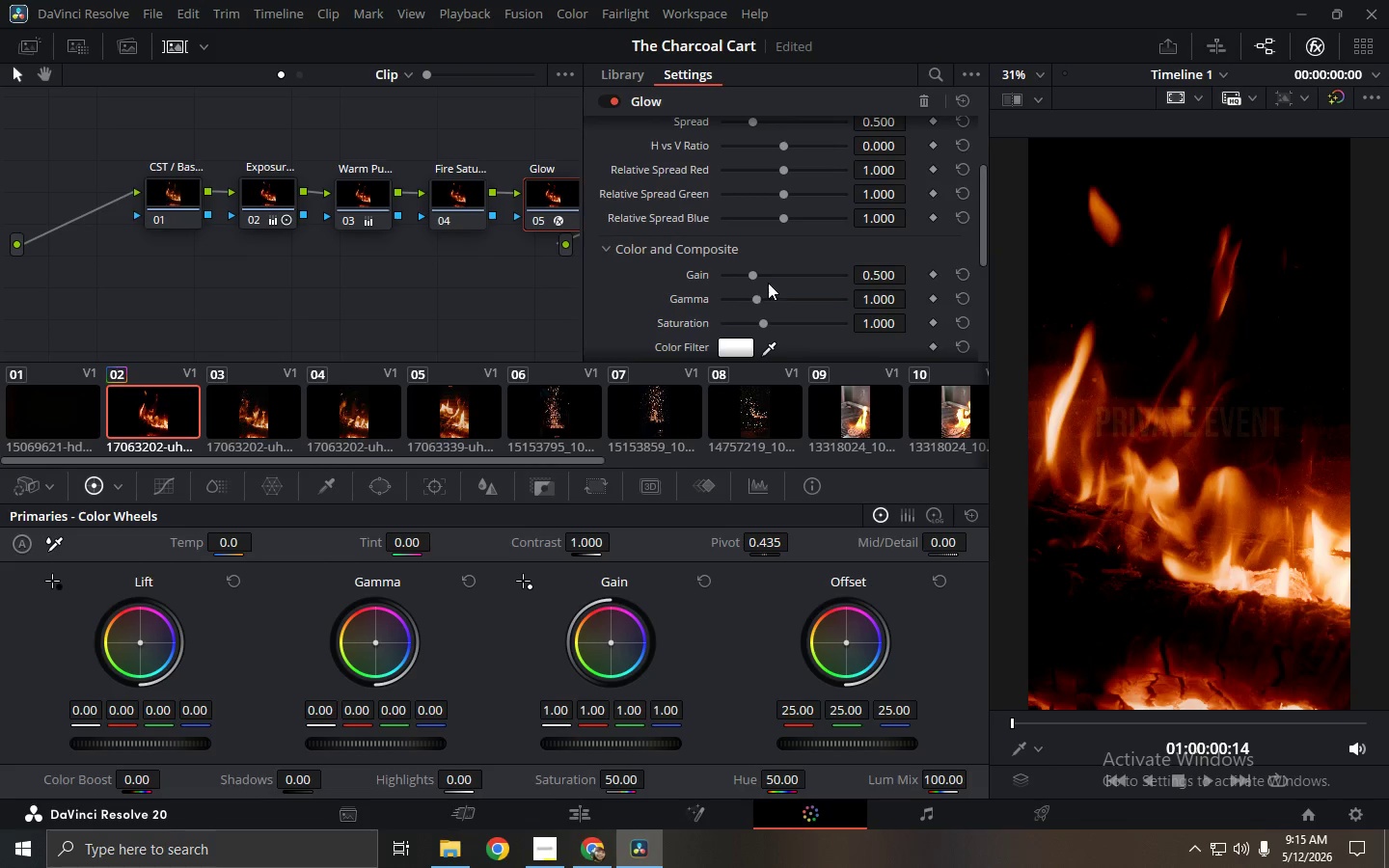 
left_click_drag(start_coordinate=[751, 276], to_coordinate=[798, 274])
 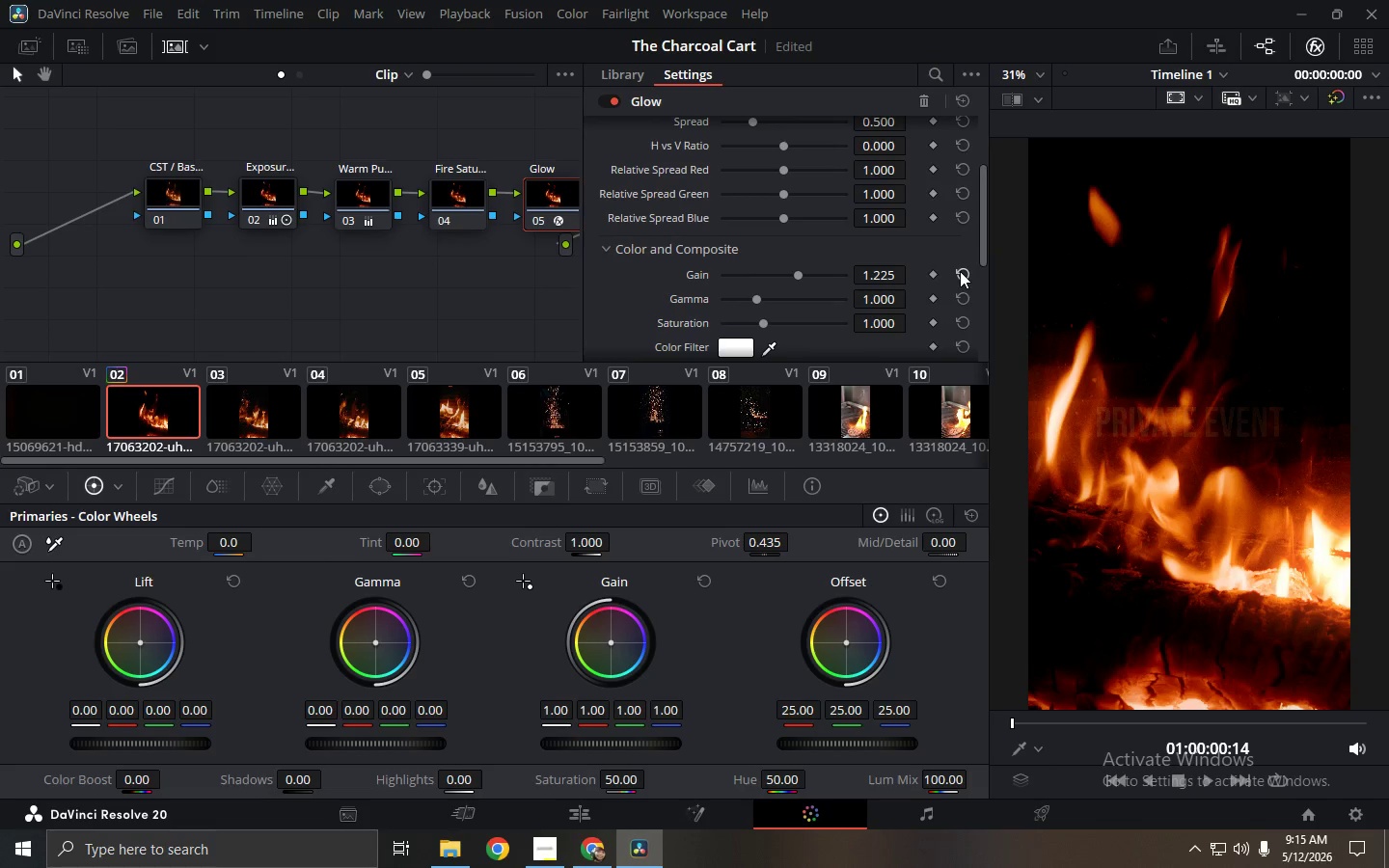 
left_click([961, 271])
 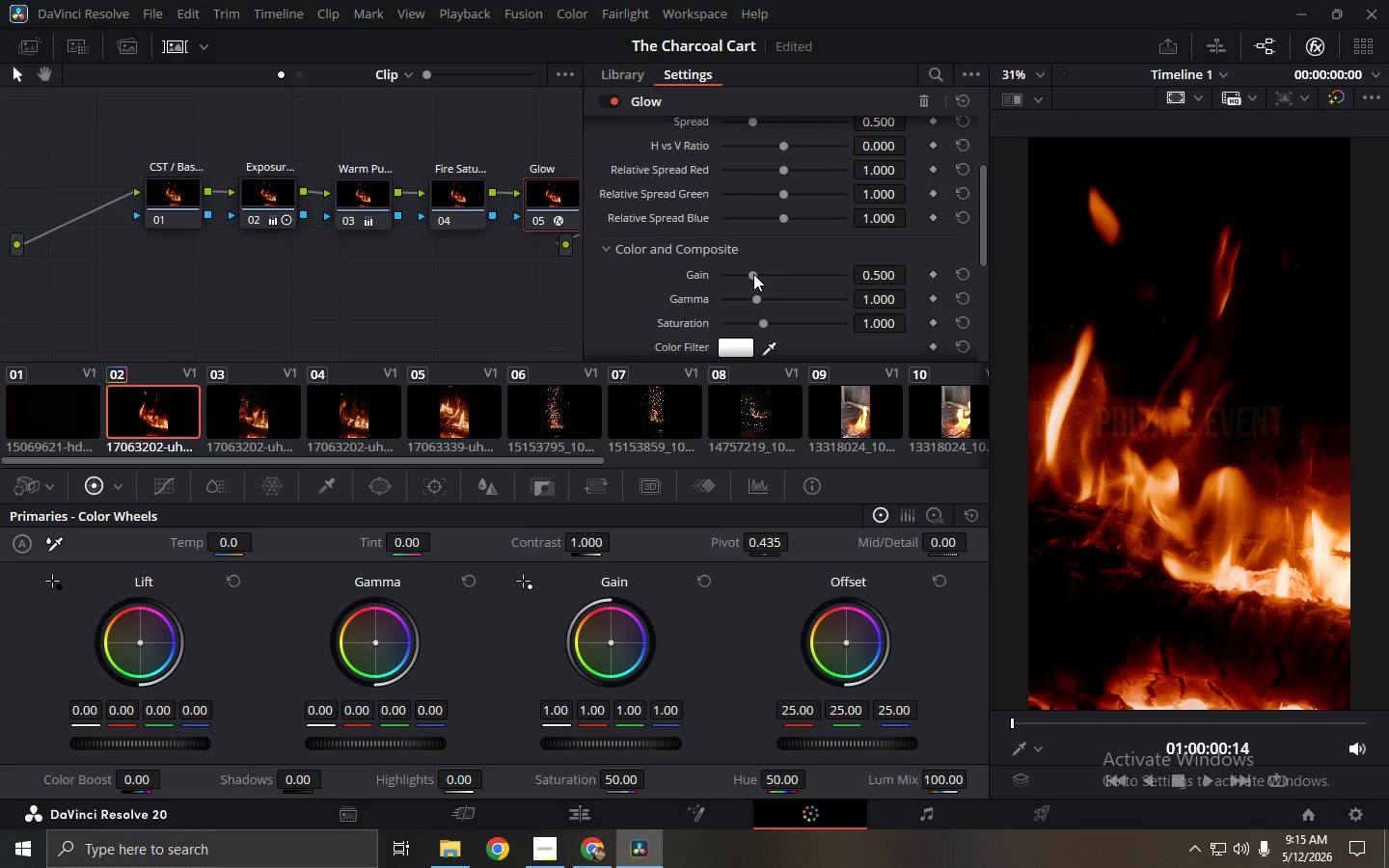 
left_click_drag(start_coordinate=[753, 274], to_coordinate=[771, 275])
 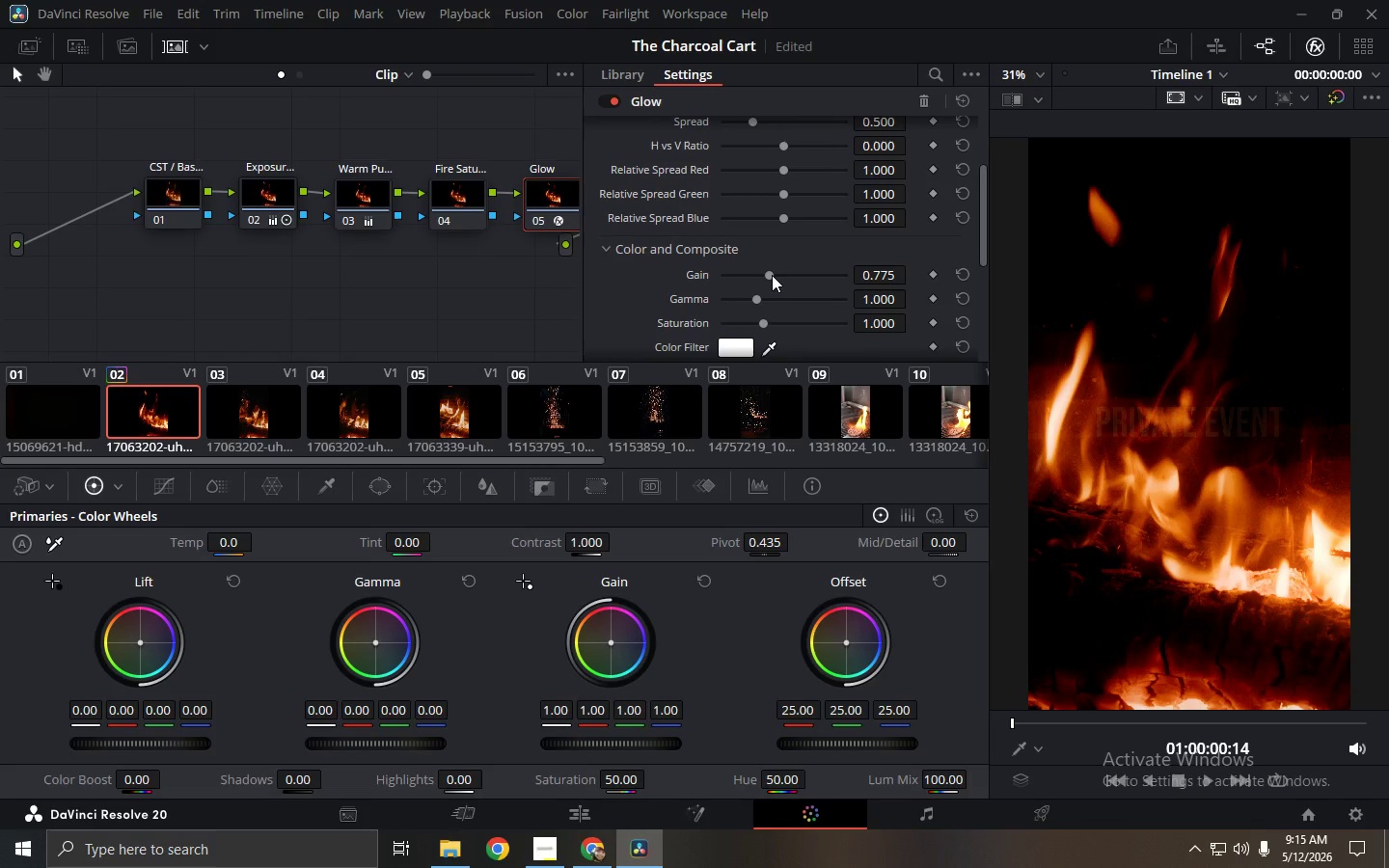 
left_click_drag(start_coordinate=[757, 299], to_coordinate=[775, 299])
 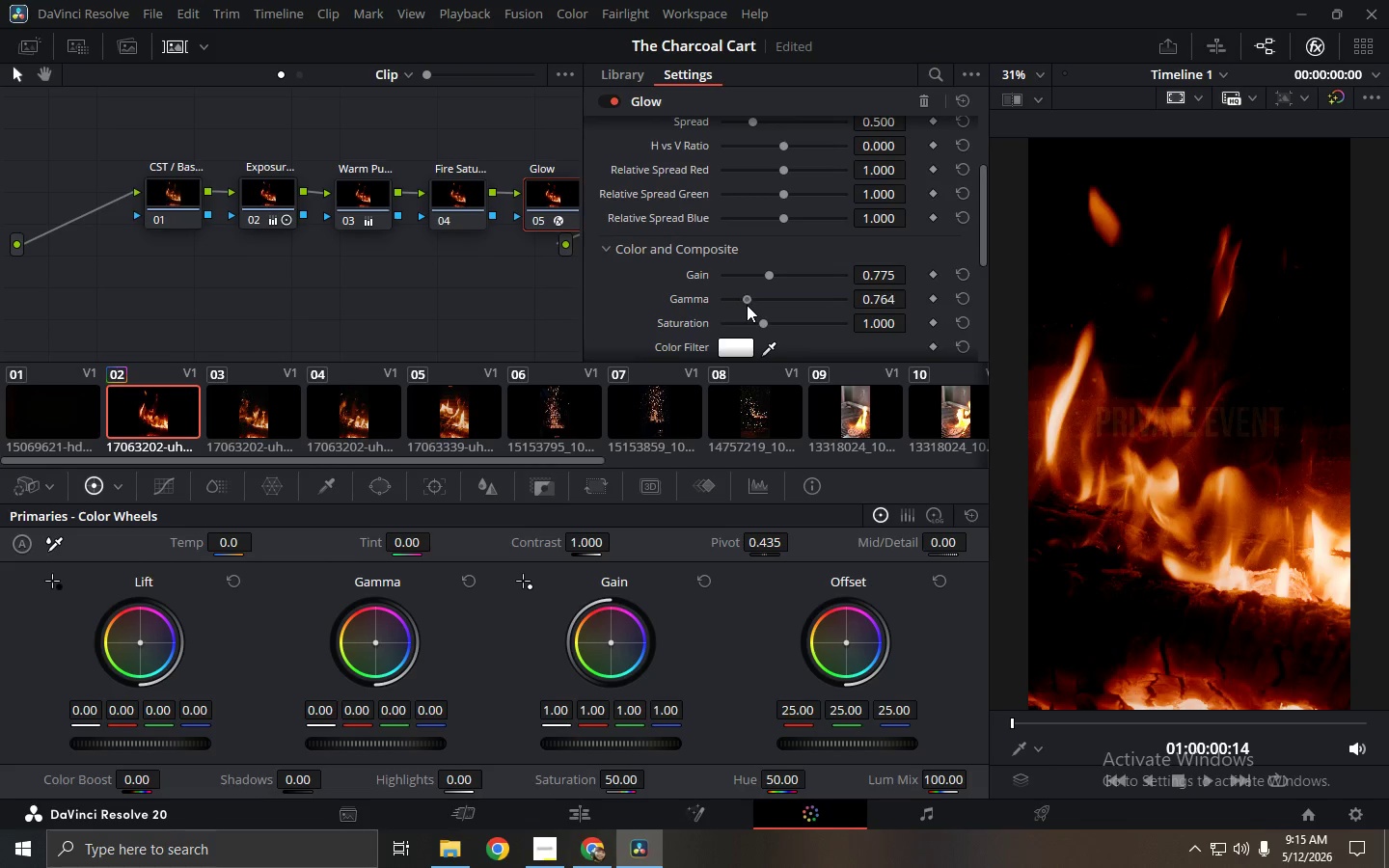 
wait(11.7)
 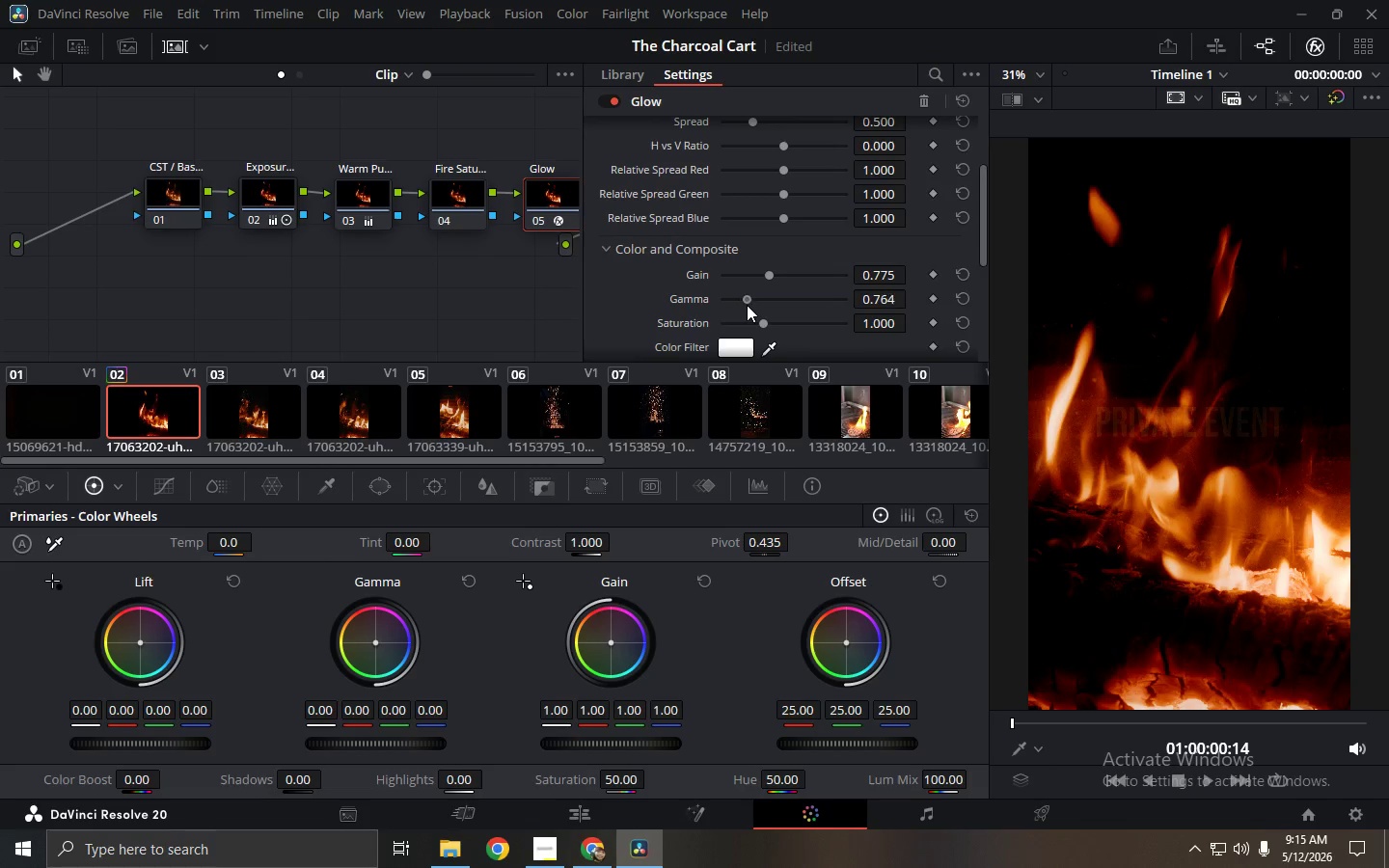 
left_click_drag(start_coordinate=[762, 321], to_coordinate=[801, 335])
 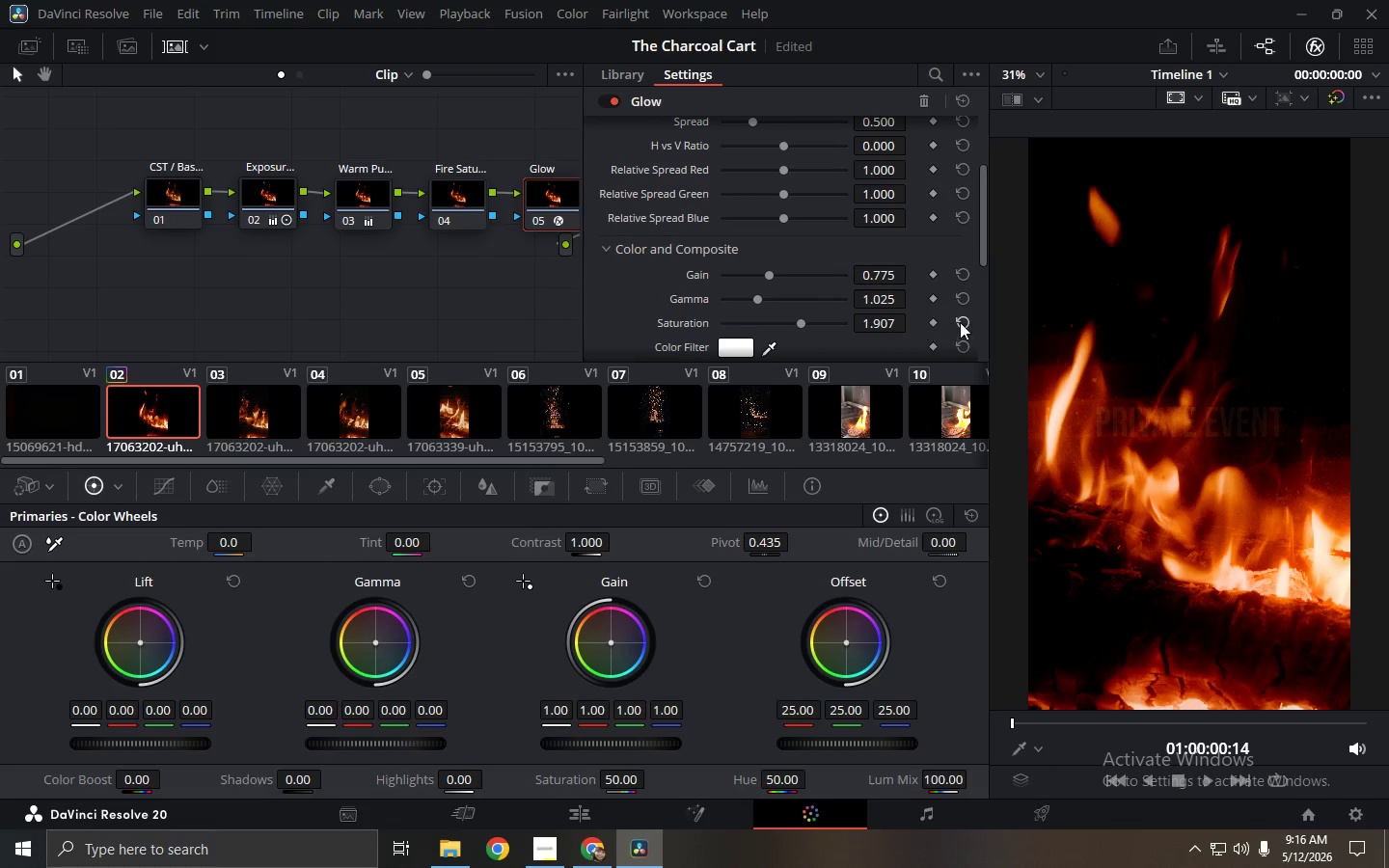 
left_click([964, 322])
 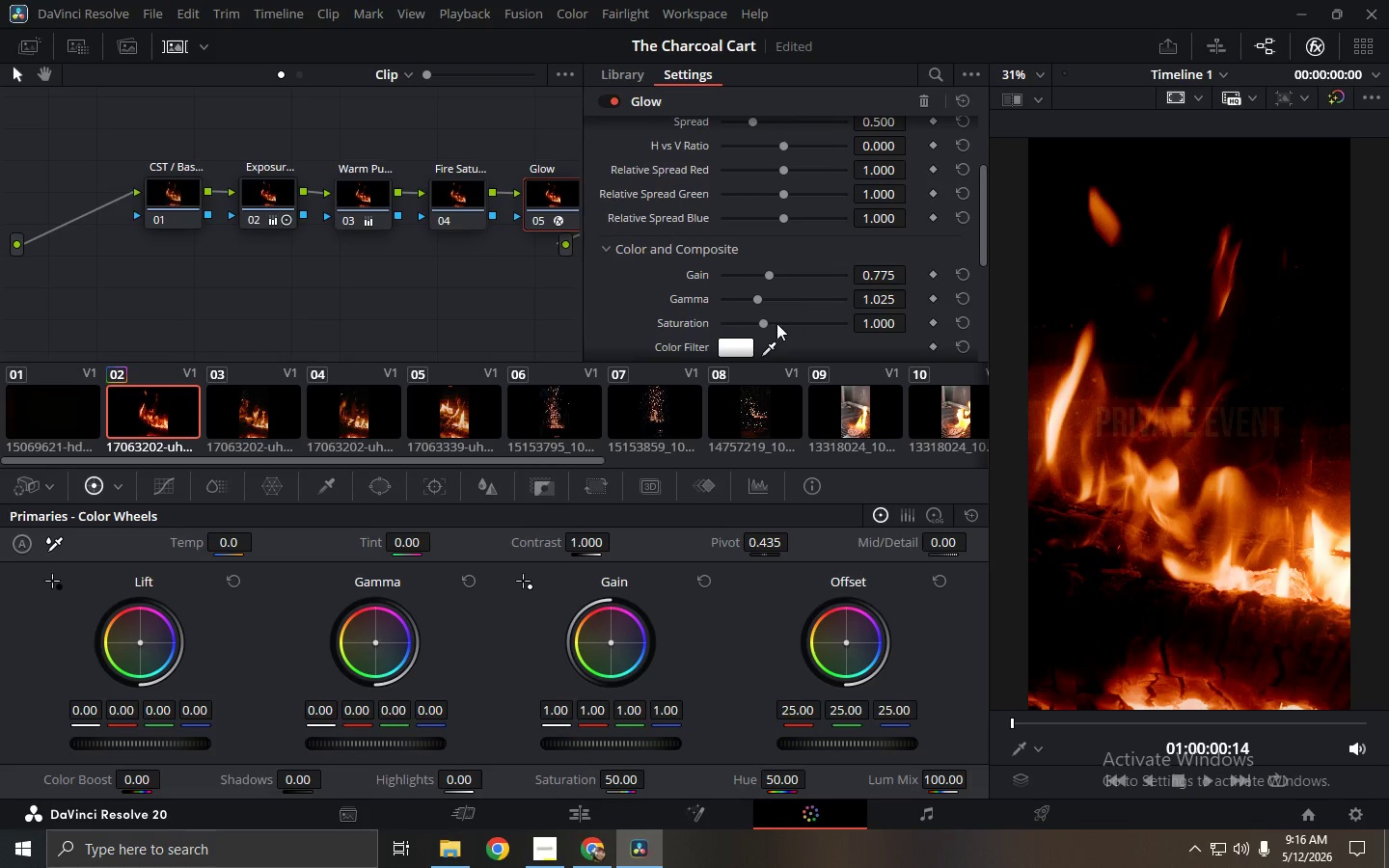 
left_click_drag(start_coordinate=[765, 323], to_coordinate=[770, 323])
 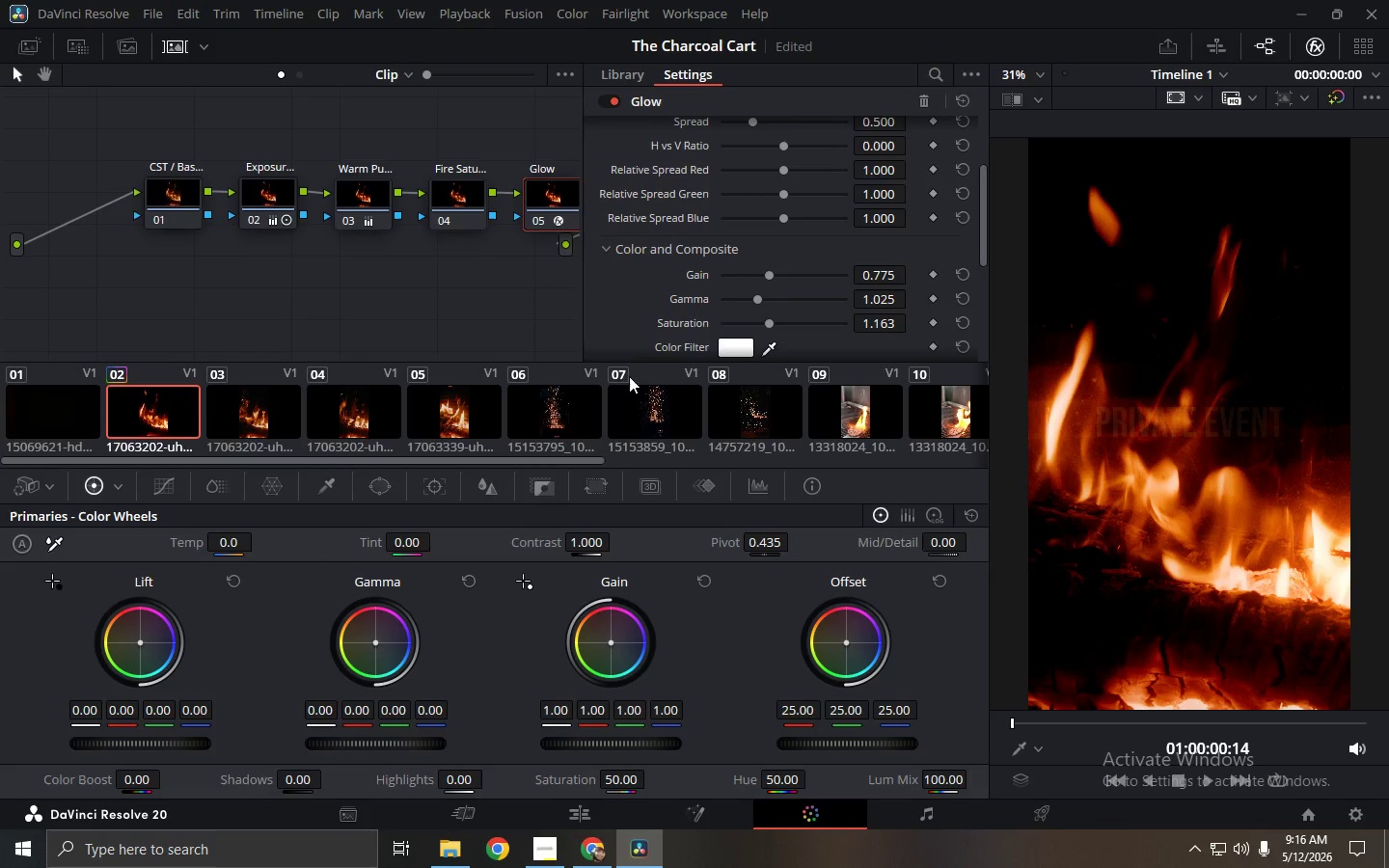 
scroll: coordinate [781, 289], scroll_direction: down, amount: 2.0
 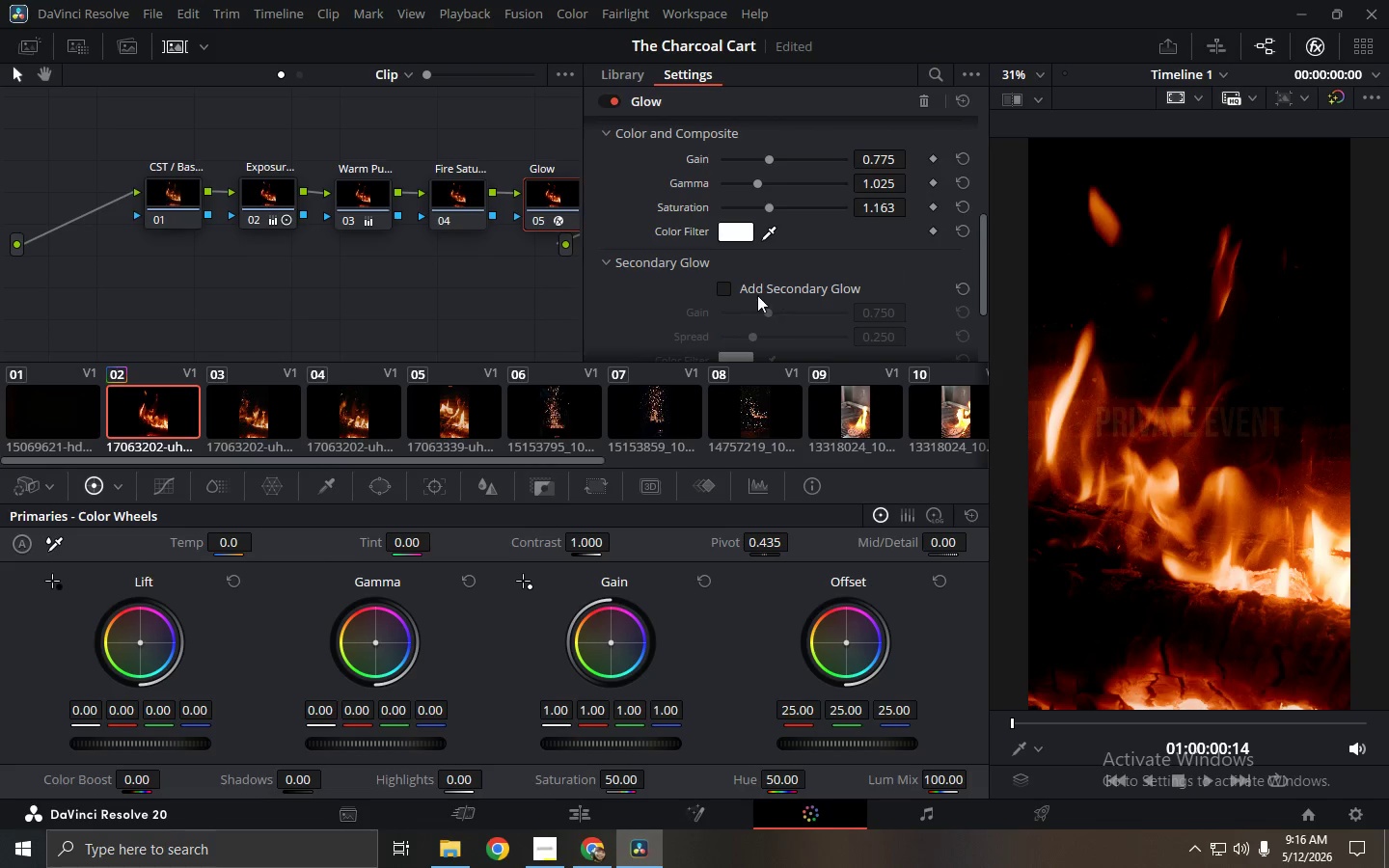 
left_click([524, 281])
 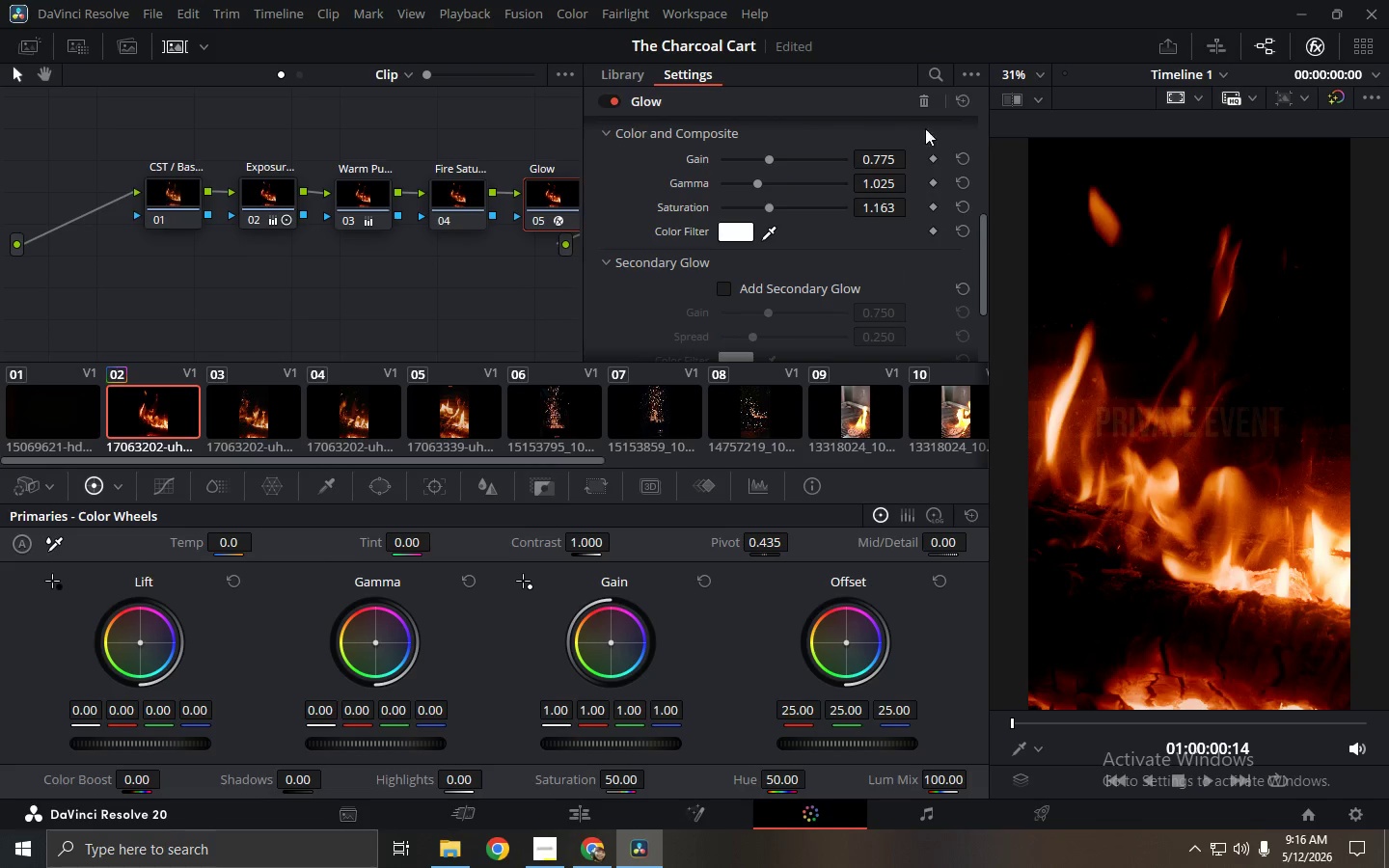 
left_click([1318, 47])
 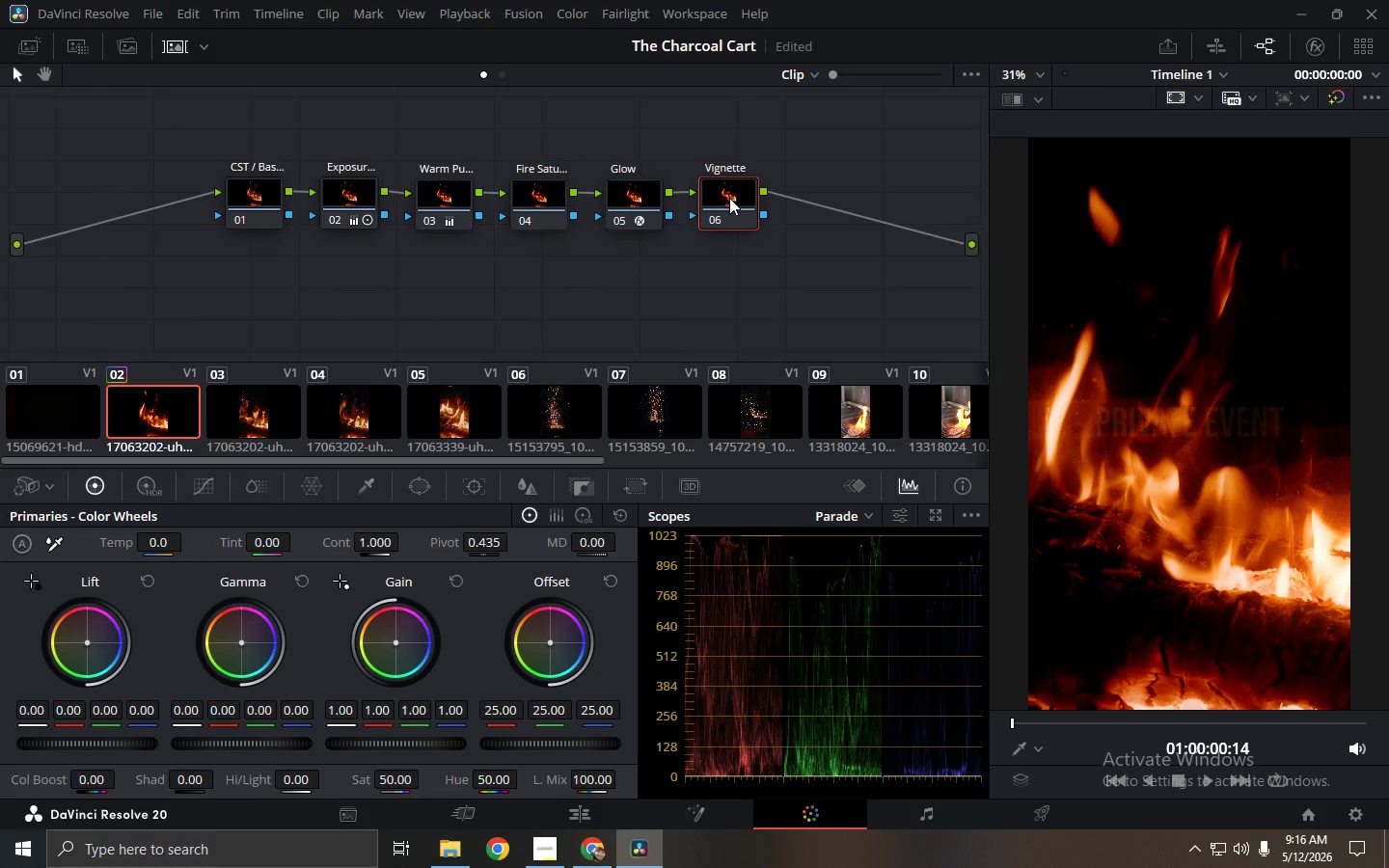 
left_click_drag(start_coordinate=[757, 273], to_coordinate=[207, 137])
 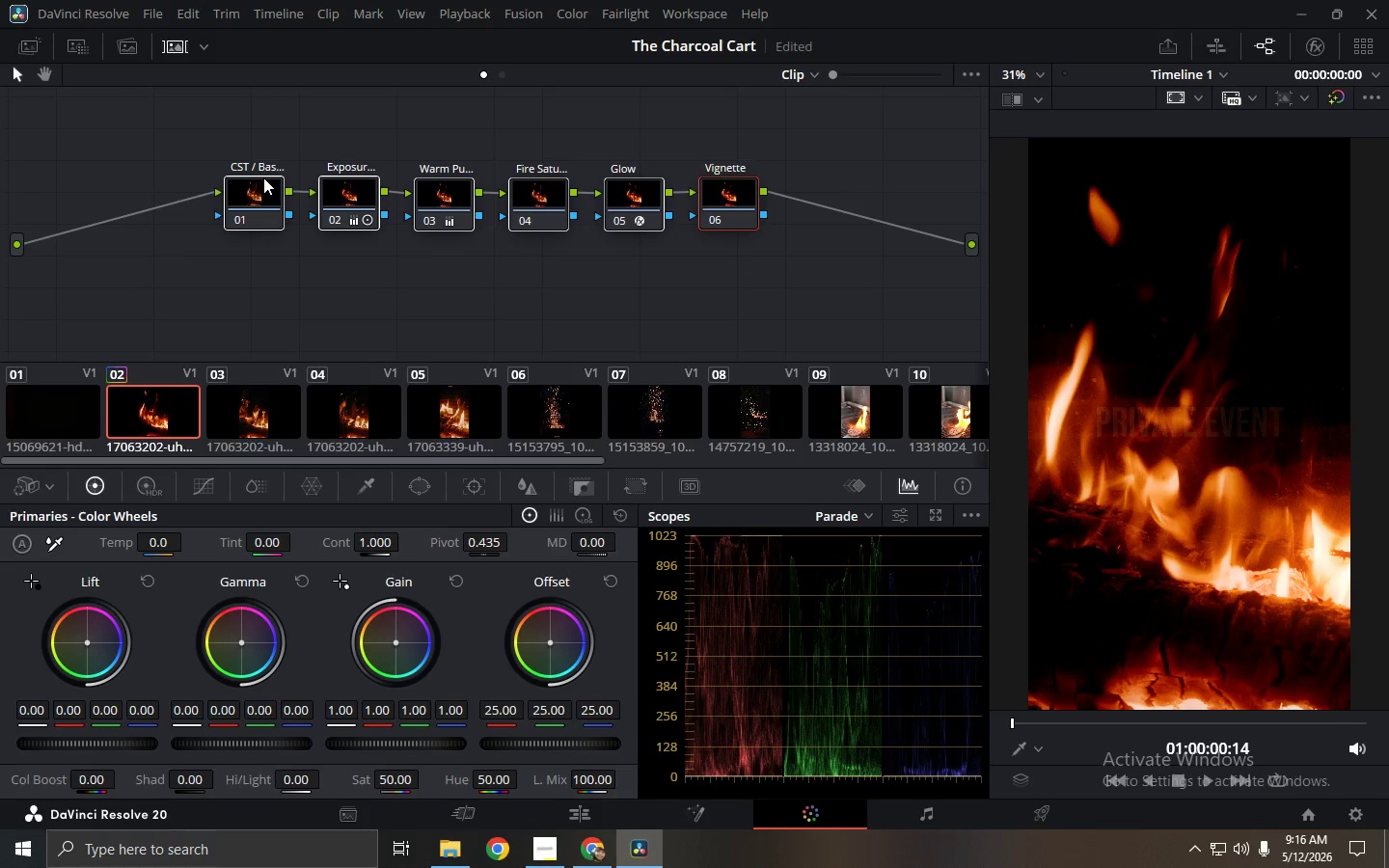 
left_click_drag(start_coordinate=[252, 190], to_coordinate=[101, 187])
 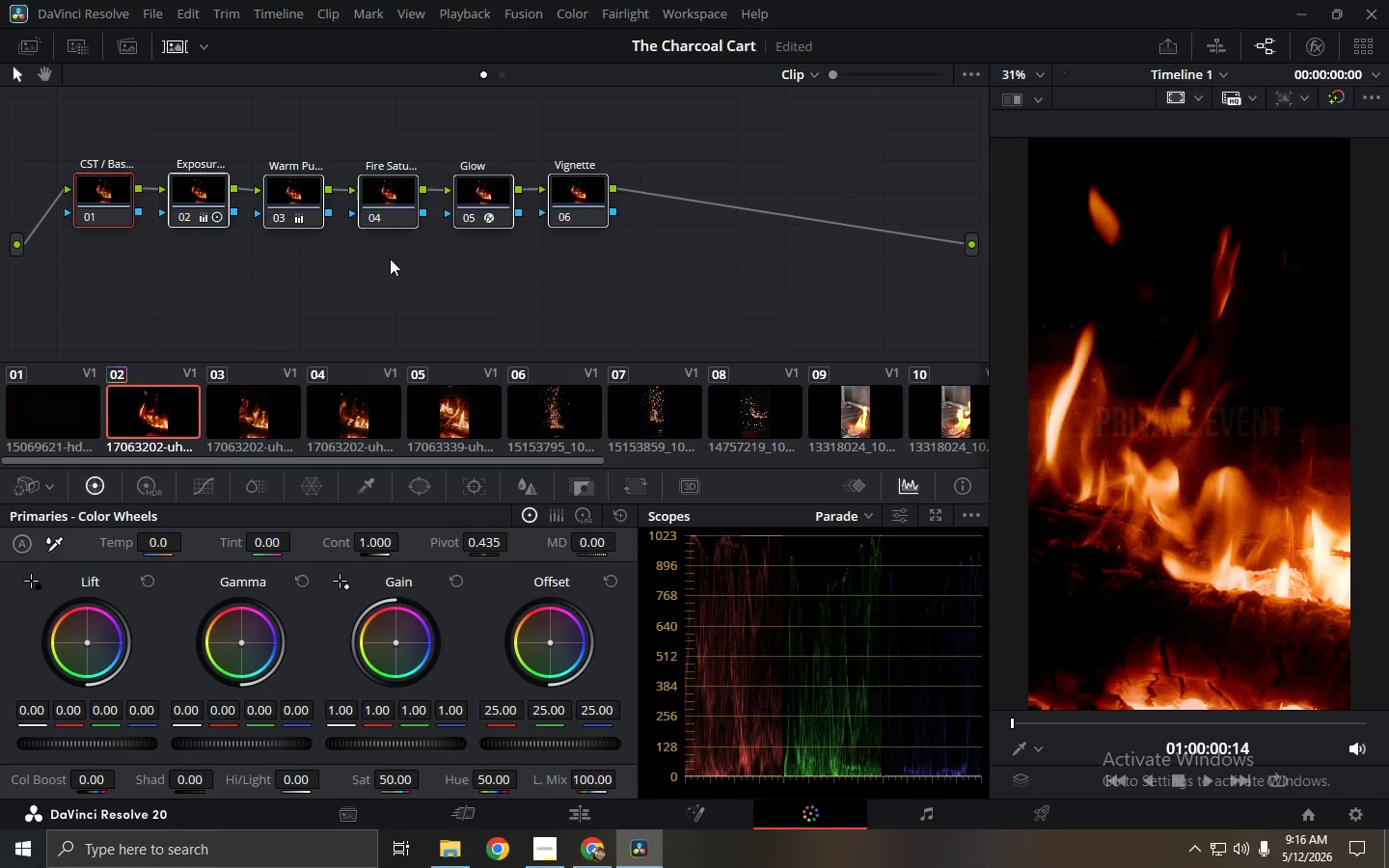 
left_click([416, 269])
 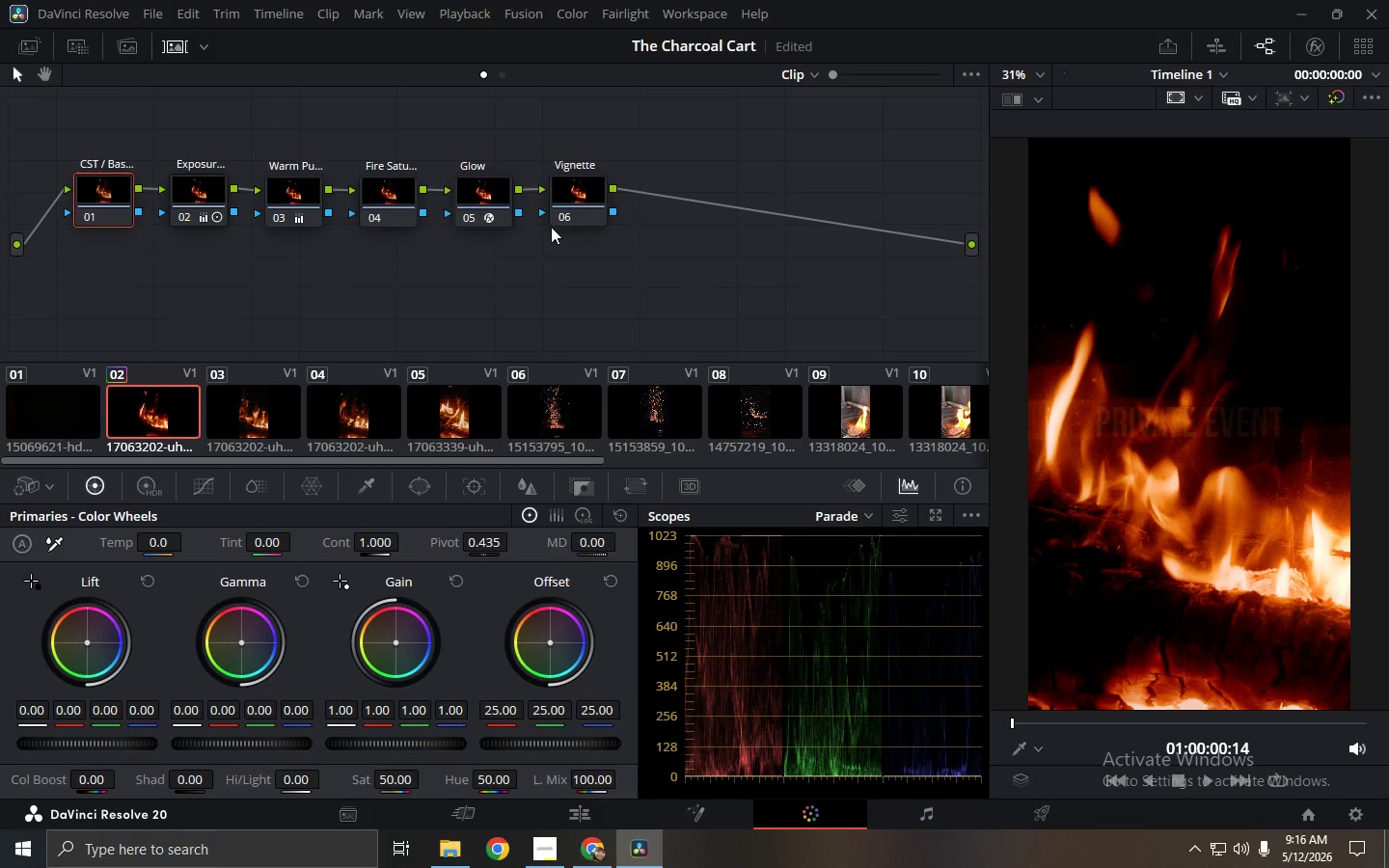 
left_click([558, 210])
 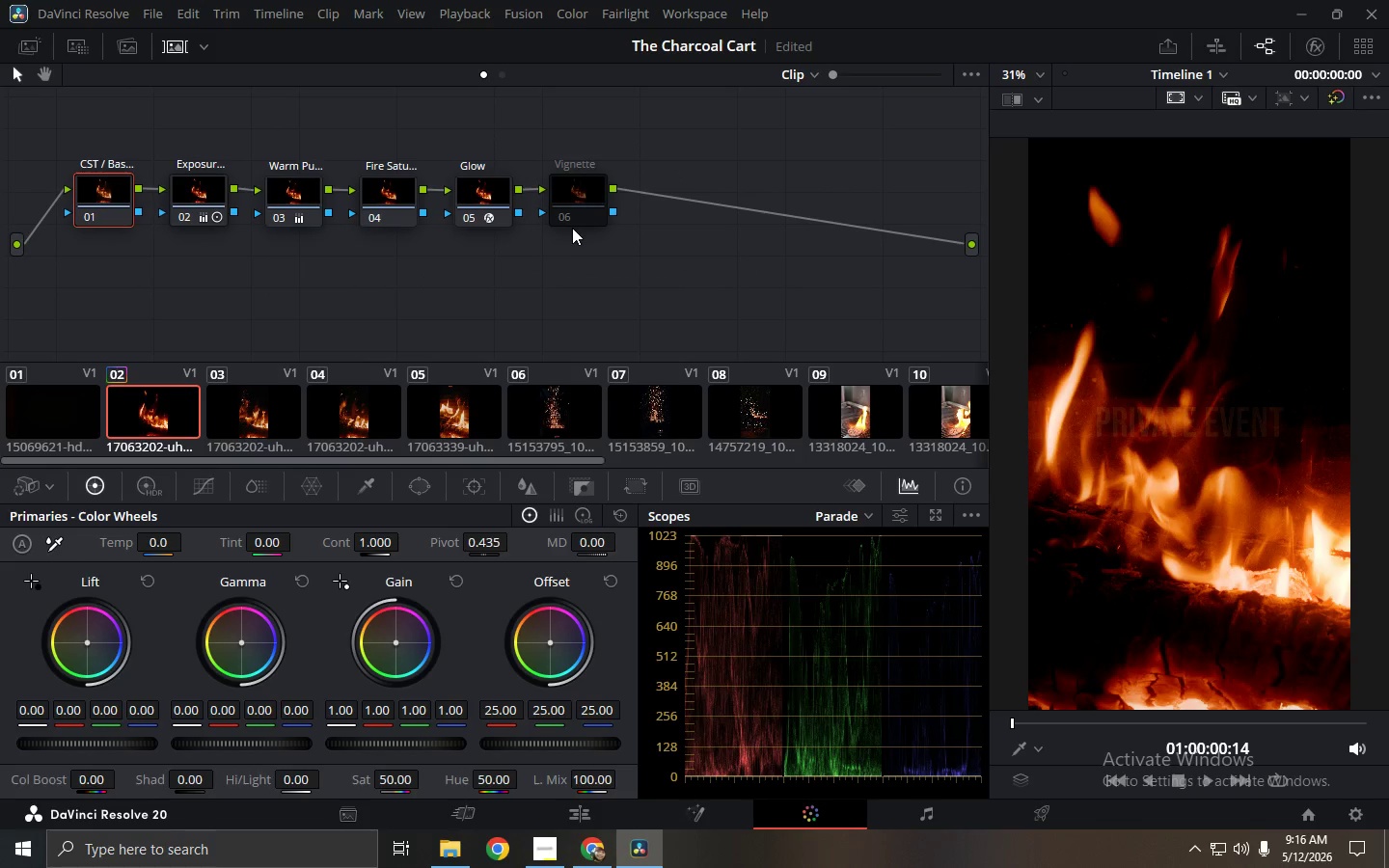 
left_click([560, 217])
 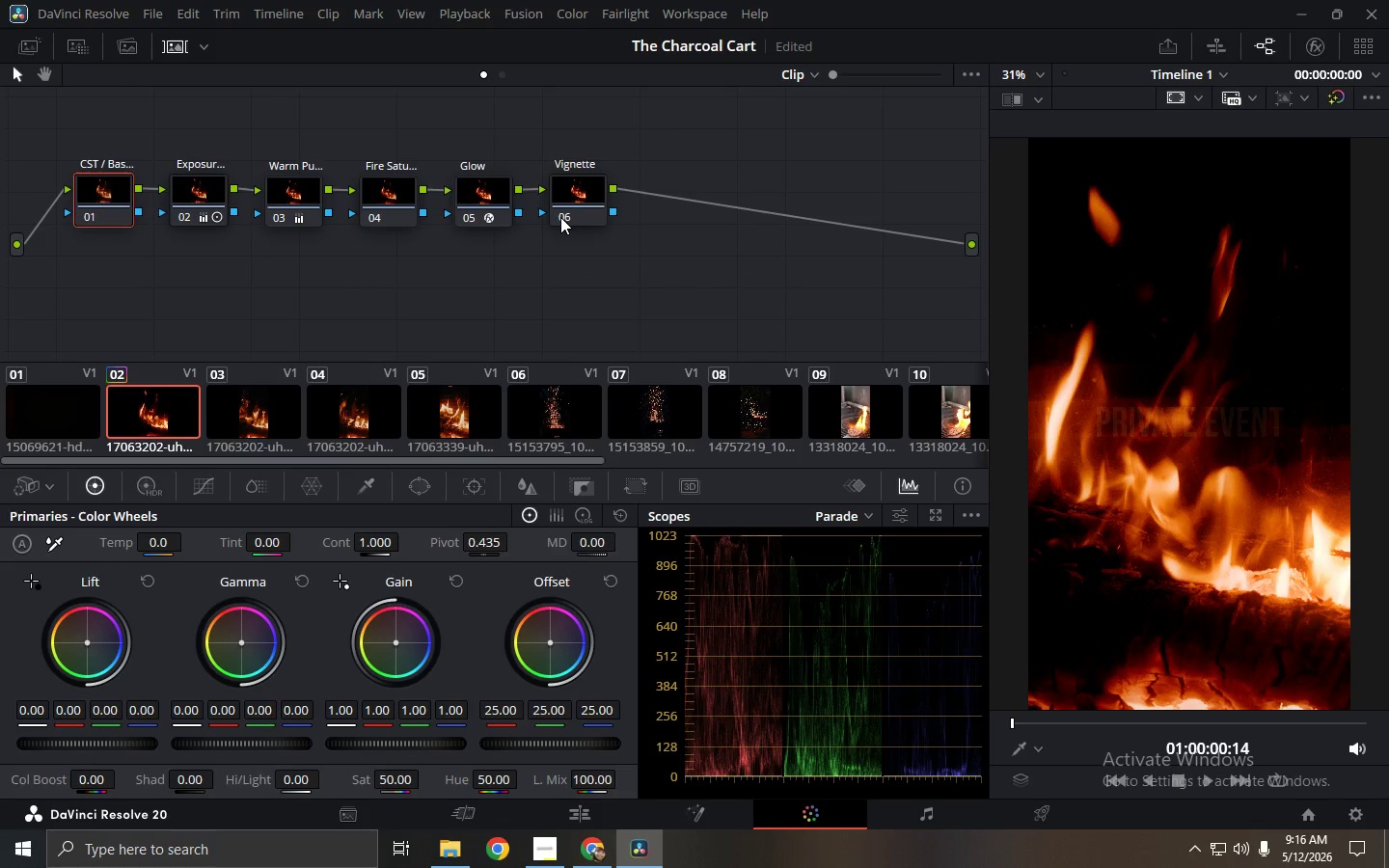 
left_click([564, 258])
 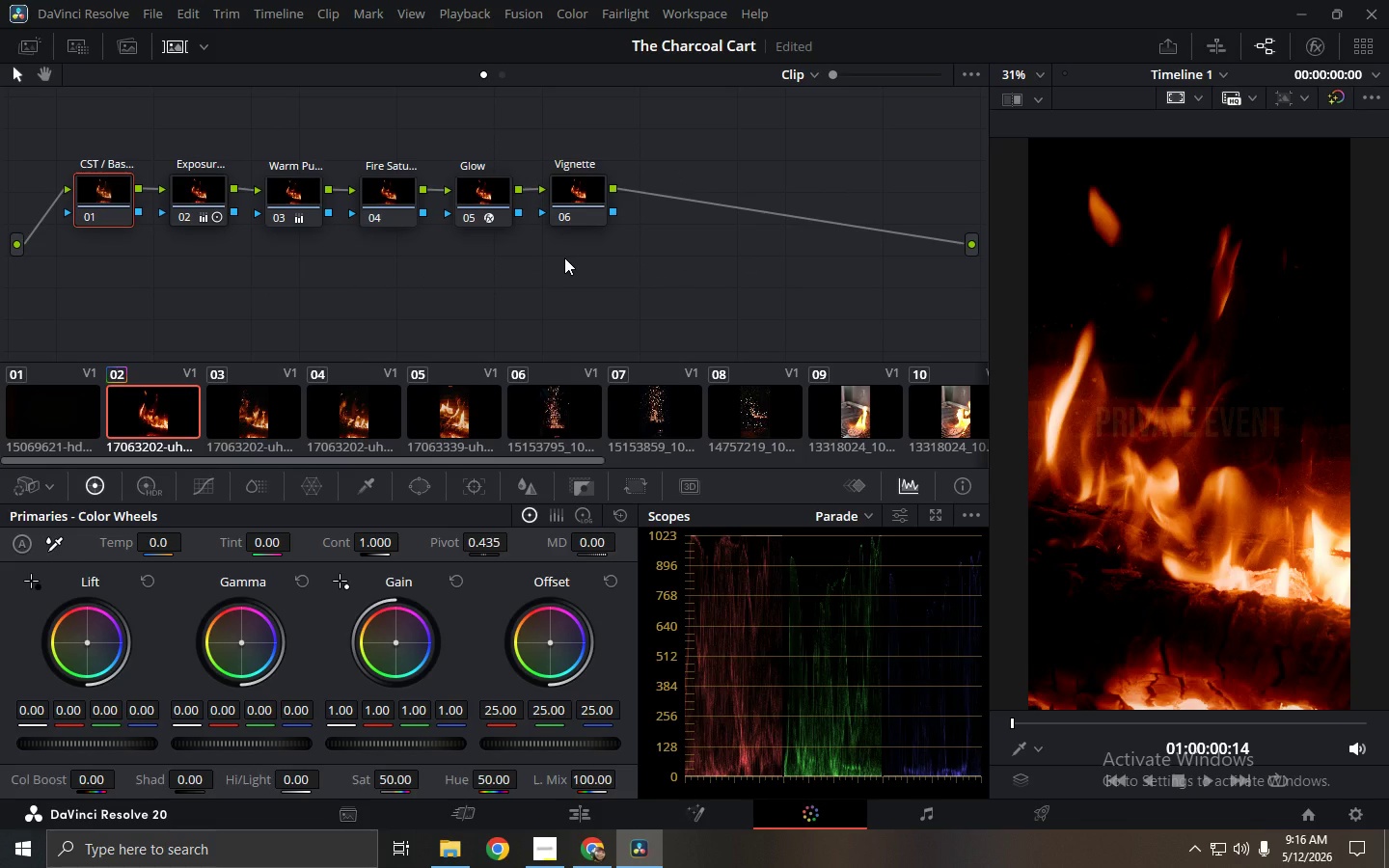 
left_click([592, 192])
 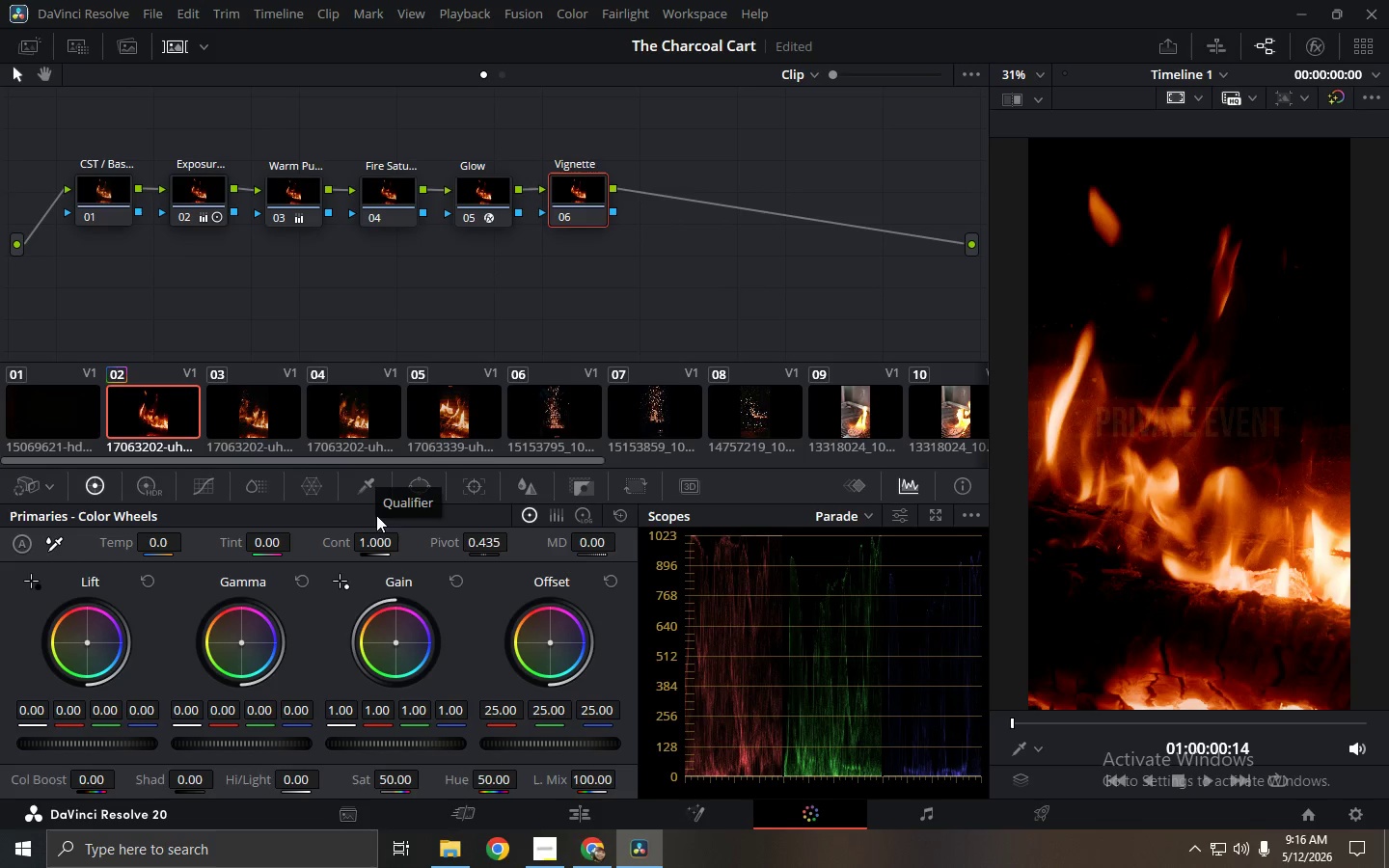 
left_click([414, 493])
 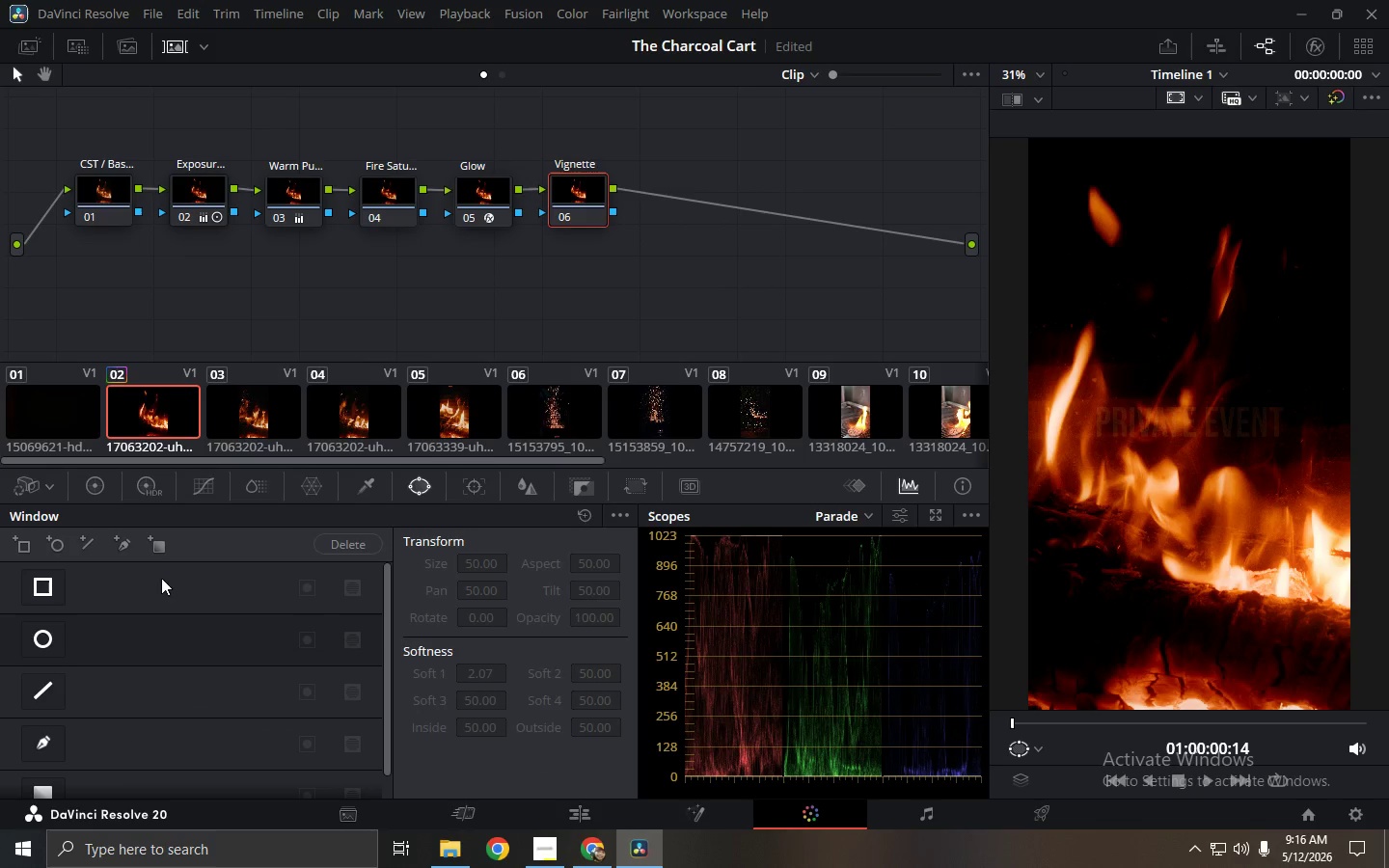 
left_click([38, 634])
 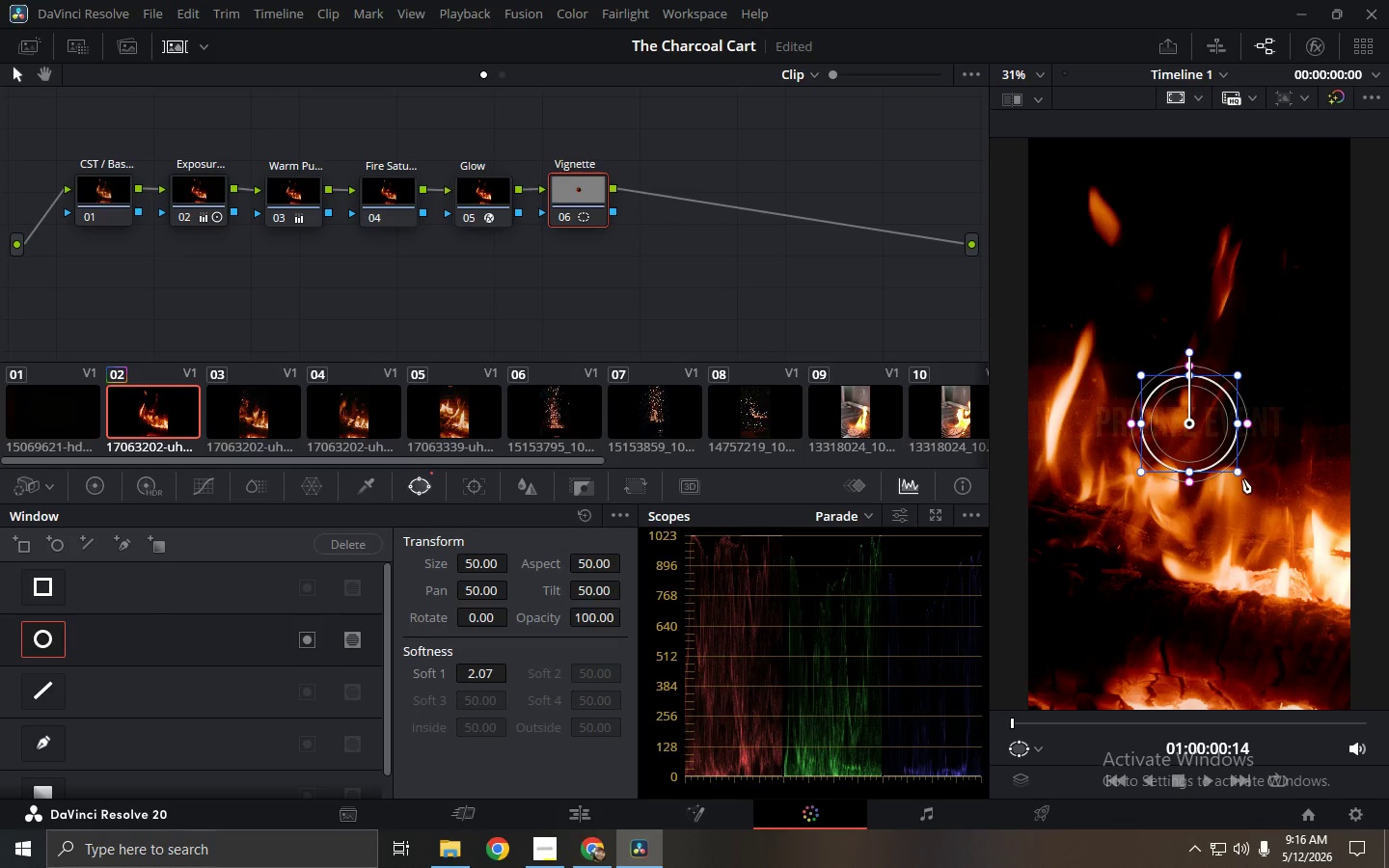 
left_click_drag(start_coordinate=[1236, 472], to_coordinate=[1341, 636])
 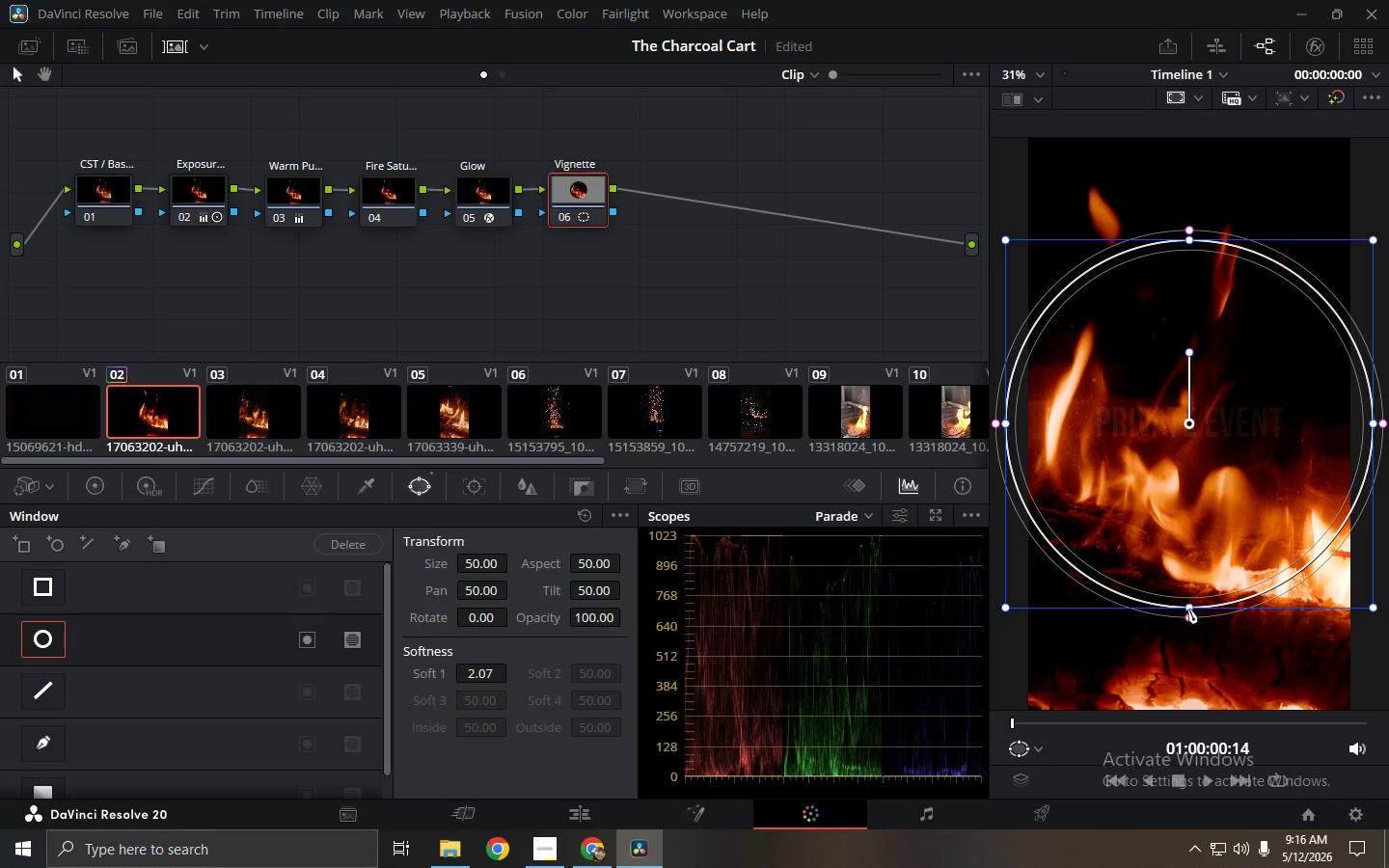 
left_click_drag(start_coordinate=[1189, 610], to_coordinate=[1207, 717])
 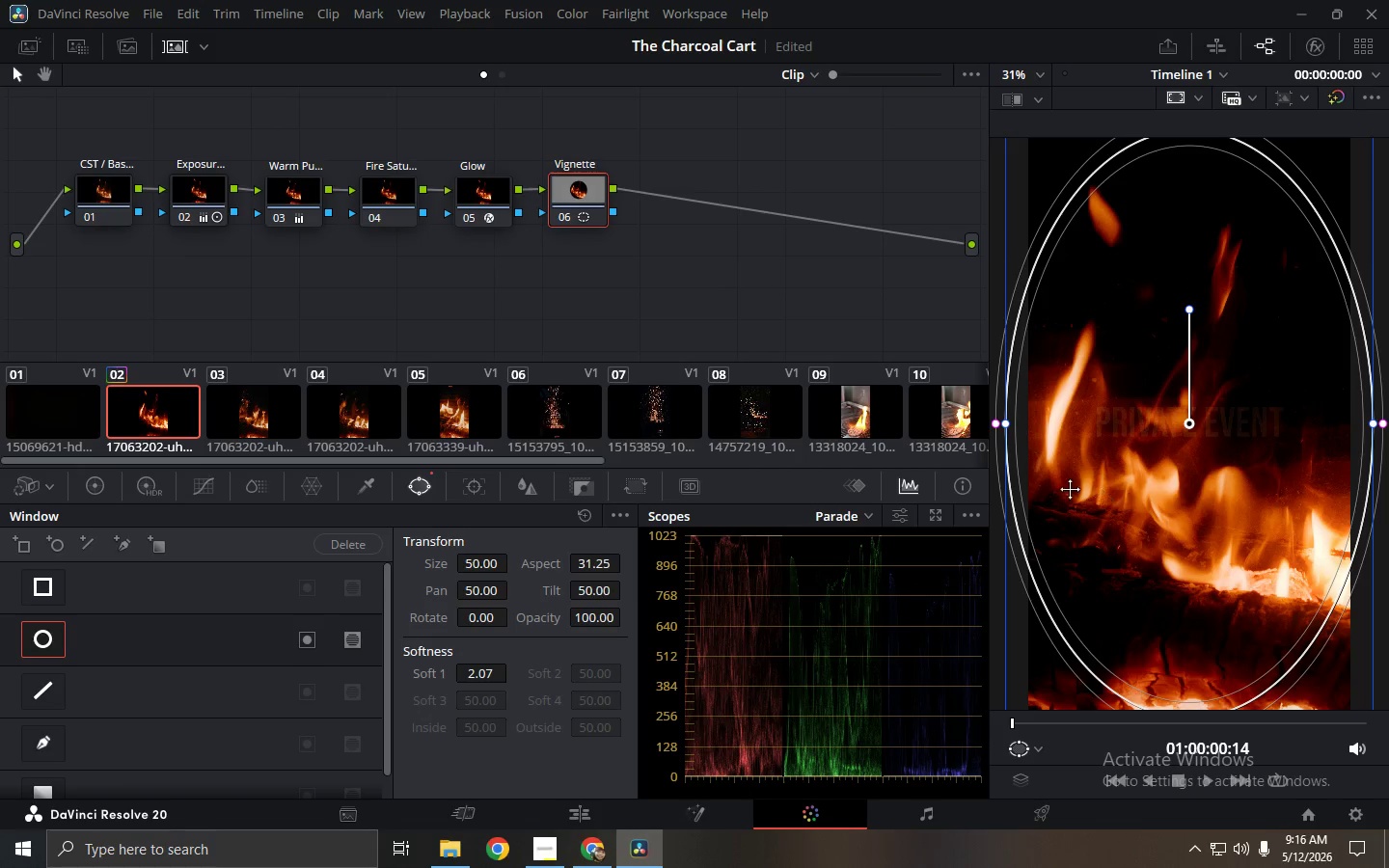 
scroll: coordinate [1084, 465], scroll_direction: down, amount: 4.0
 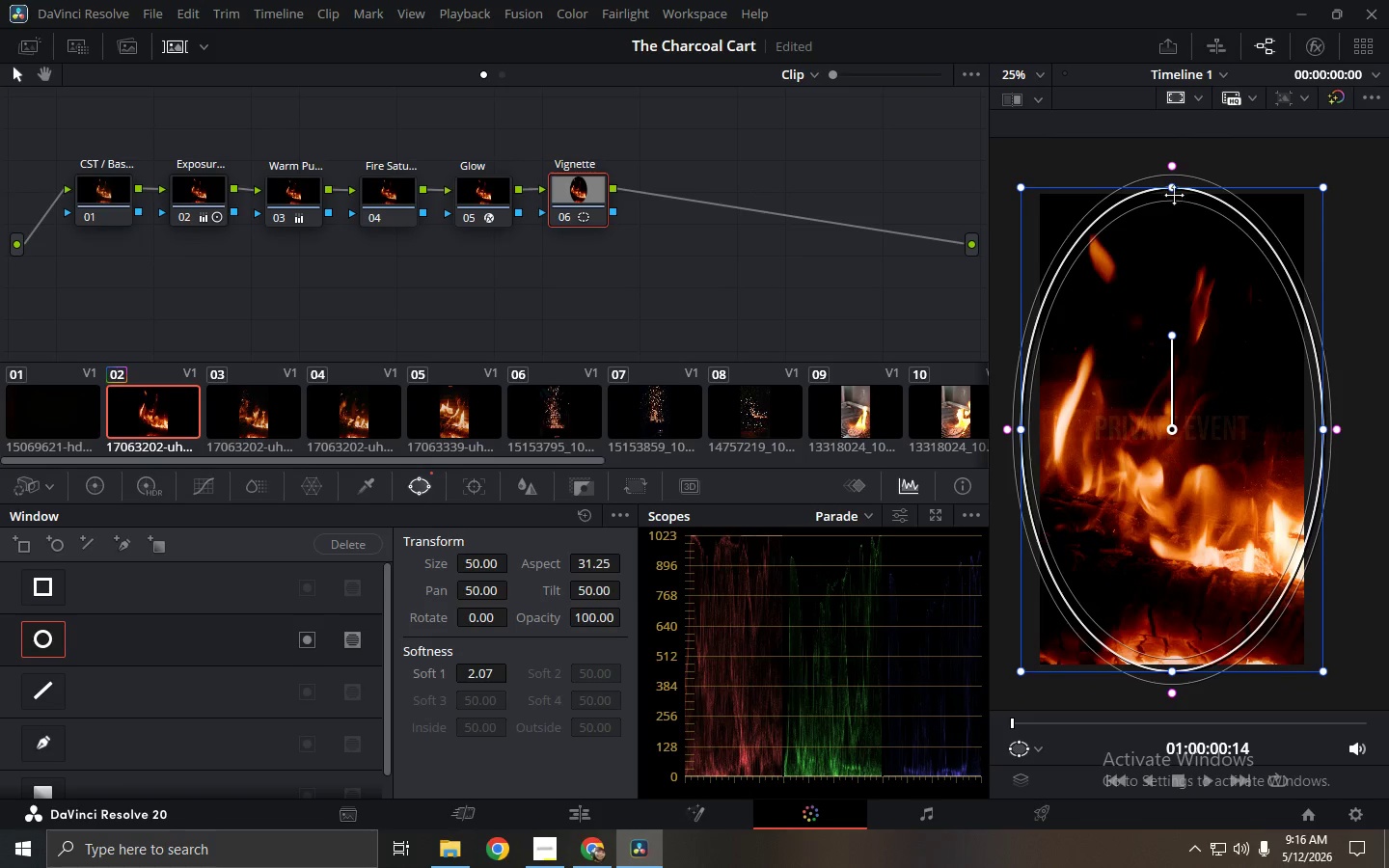 
left_click_drag(start_coordinate=[1171, 188], to_coordinate=[1171, 214])
 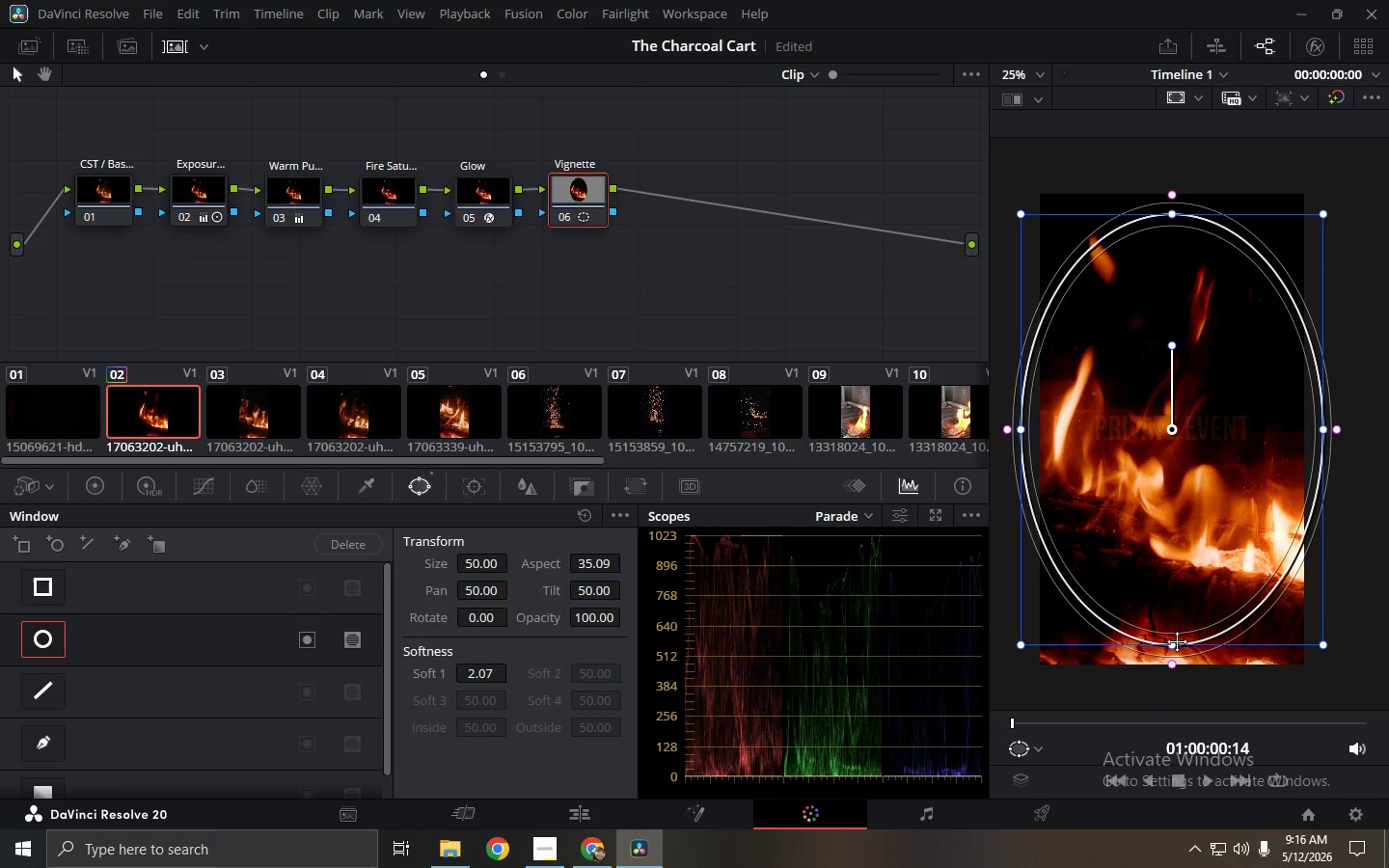 
left_click_drag(start_coordinate=[1172, 642], to_coordinate=[1171, 662])
 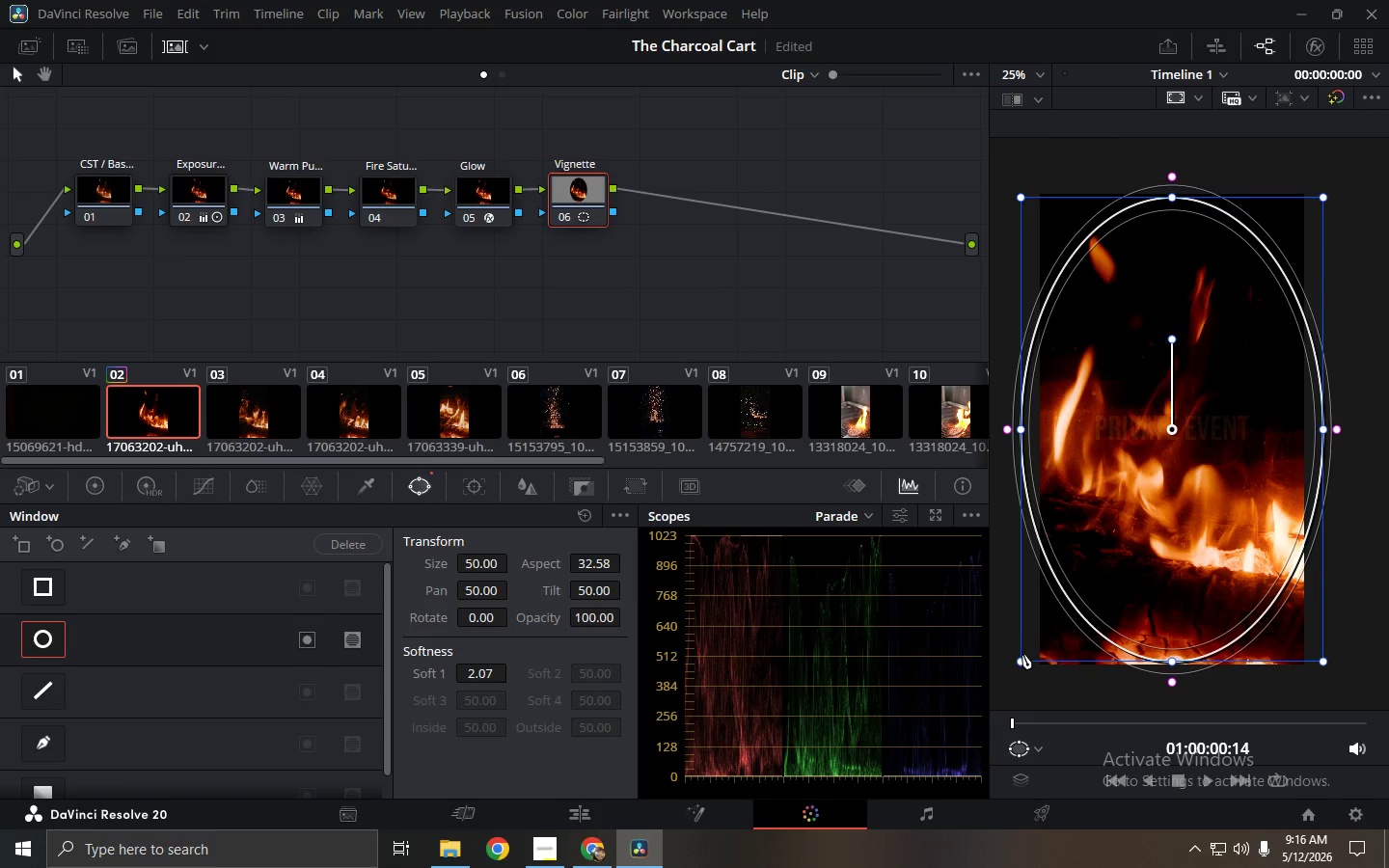 
left_click_drag(start_coordinate=[1018, 662], to_coordinate=[1010, 678])
 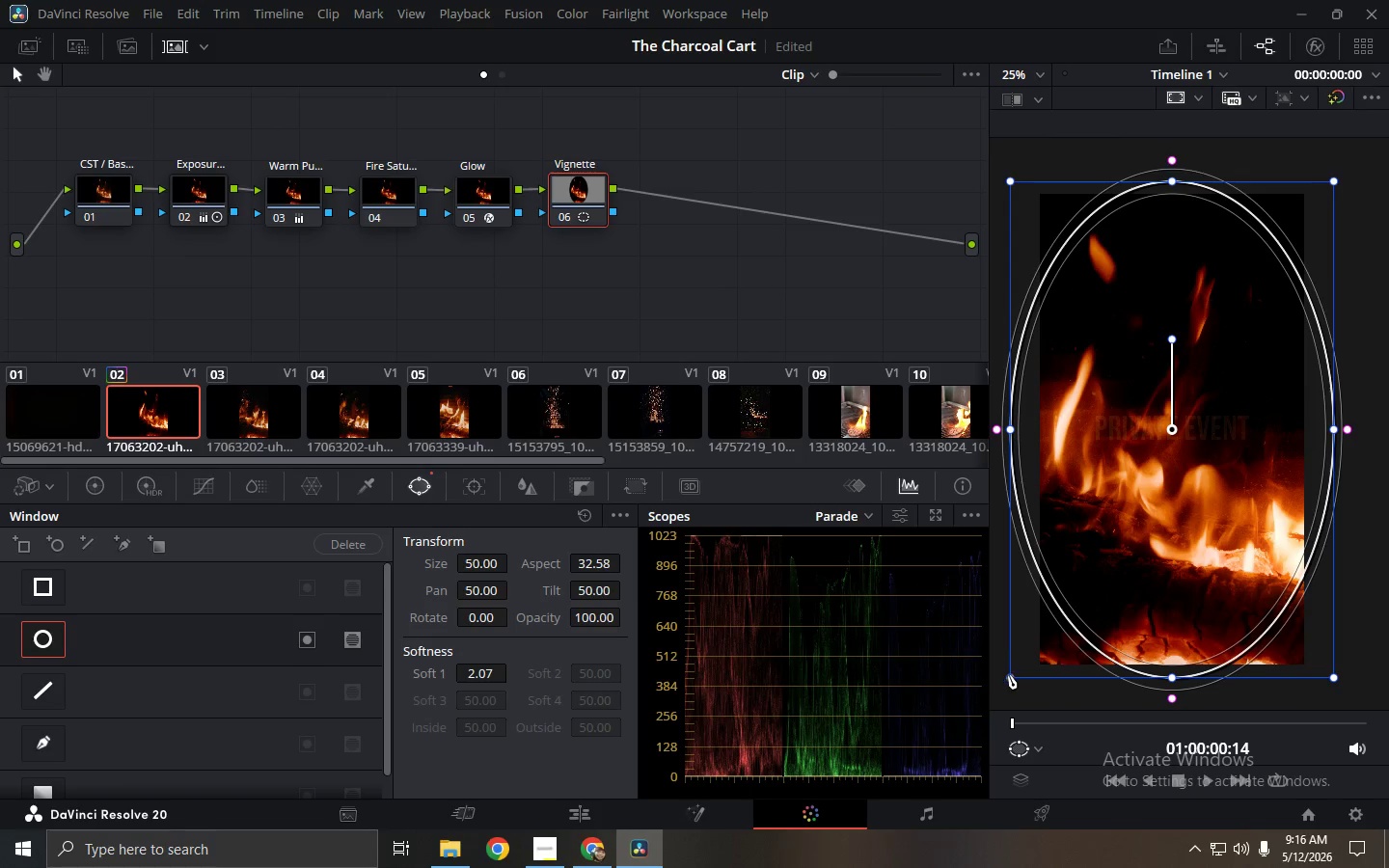 
left_click_drag(start_coordinate=[1004, 681], to_coordinate=[1028, 663])
 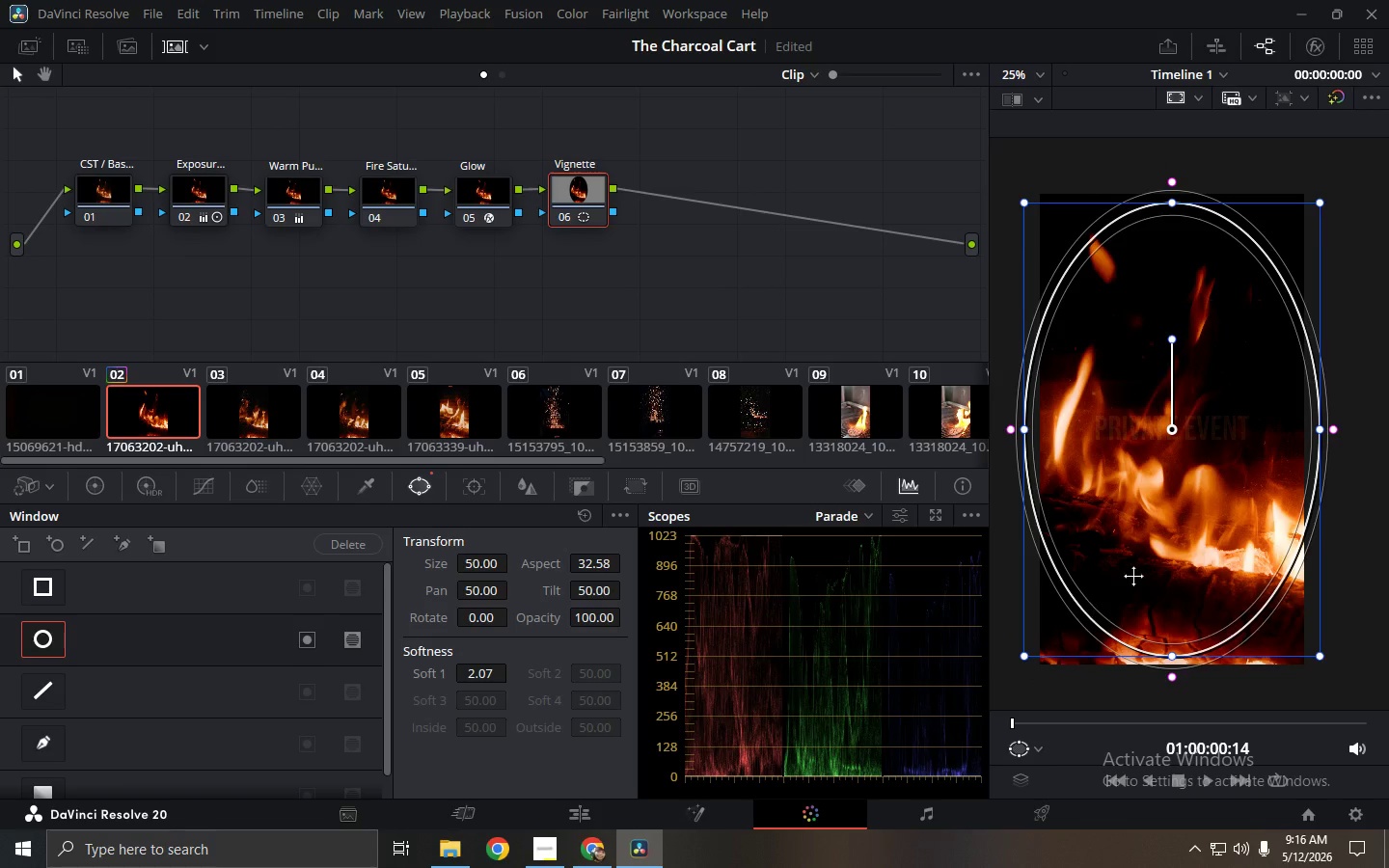 
left_click([1162, 554])
 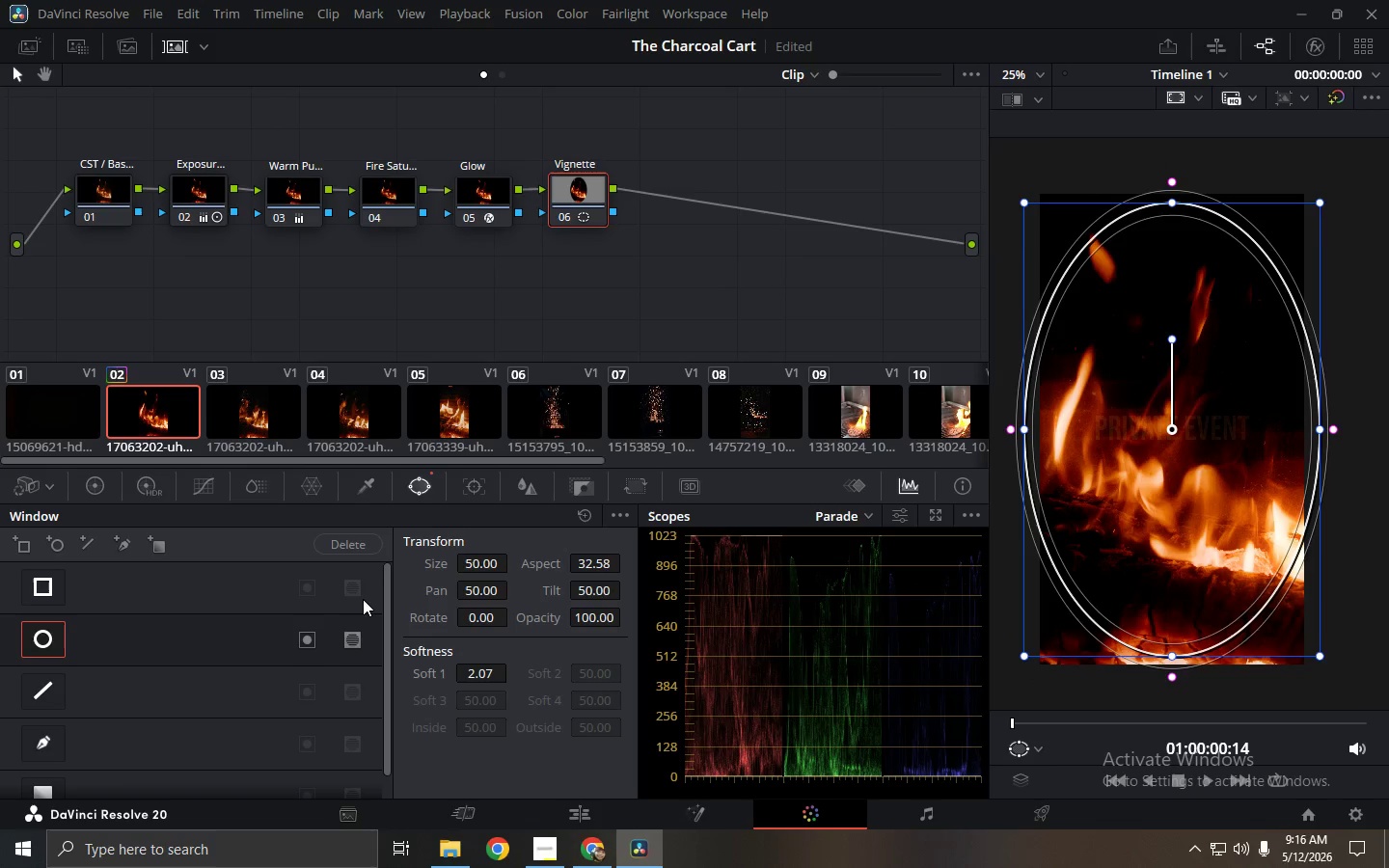 
left_click([350, 641])
 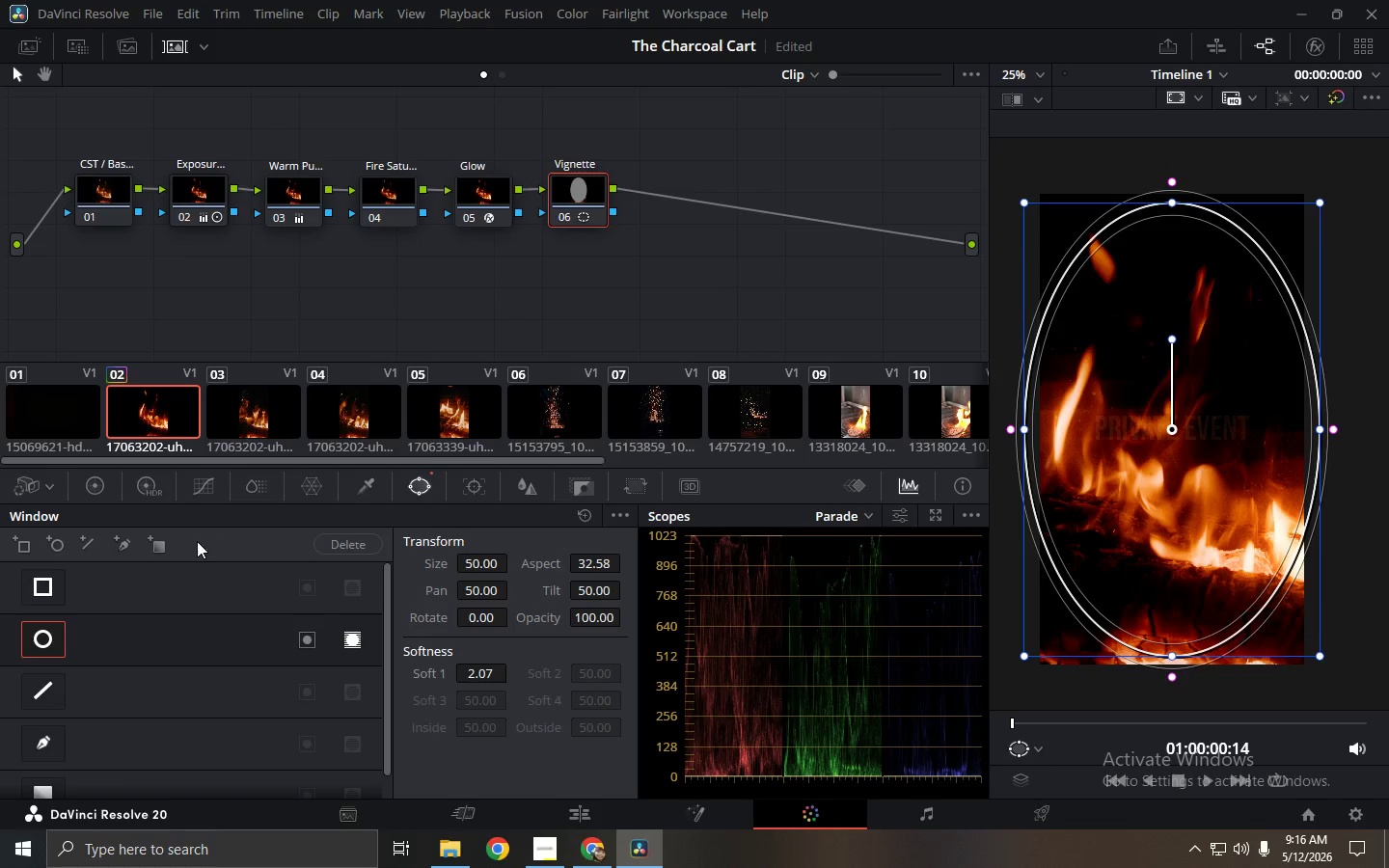 
left_click([102, 489])
 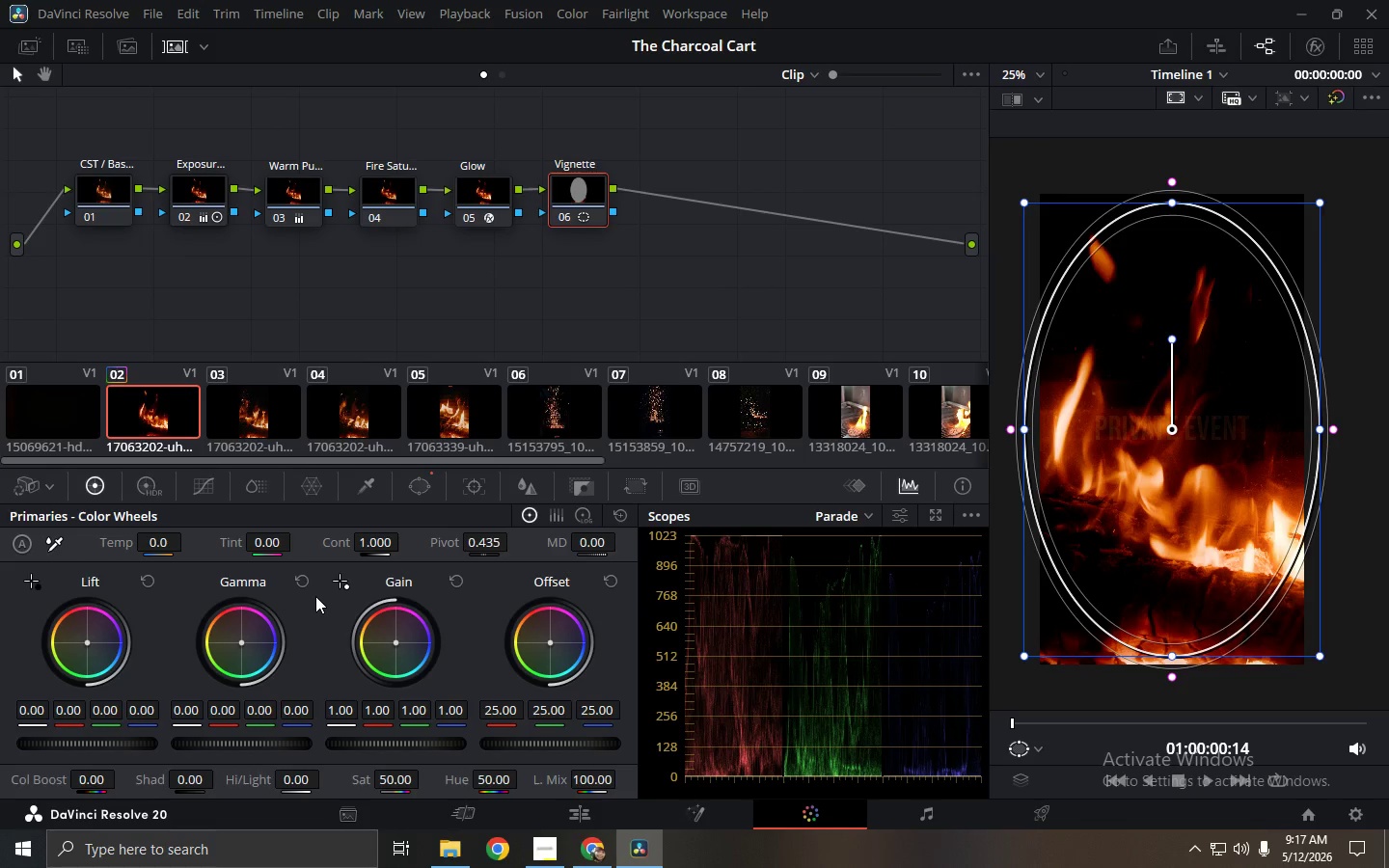 
wait(19.69)
 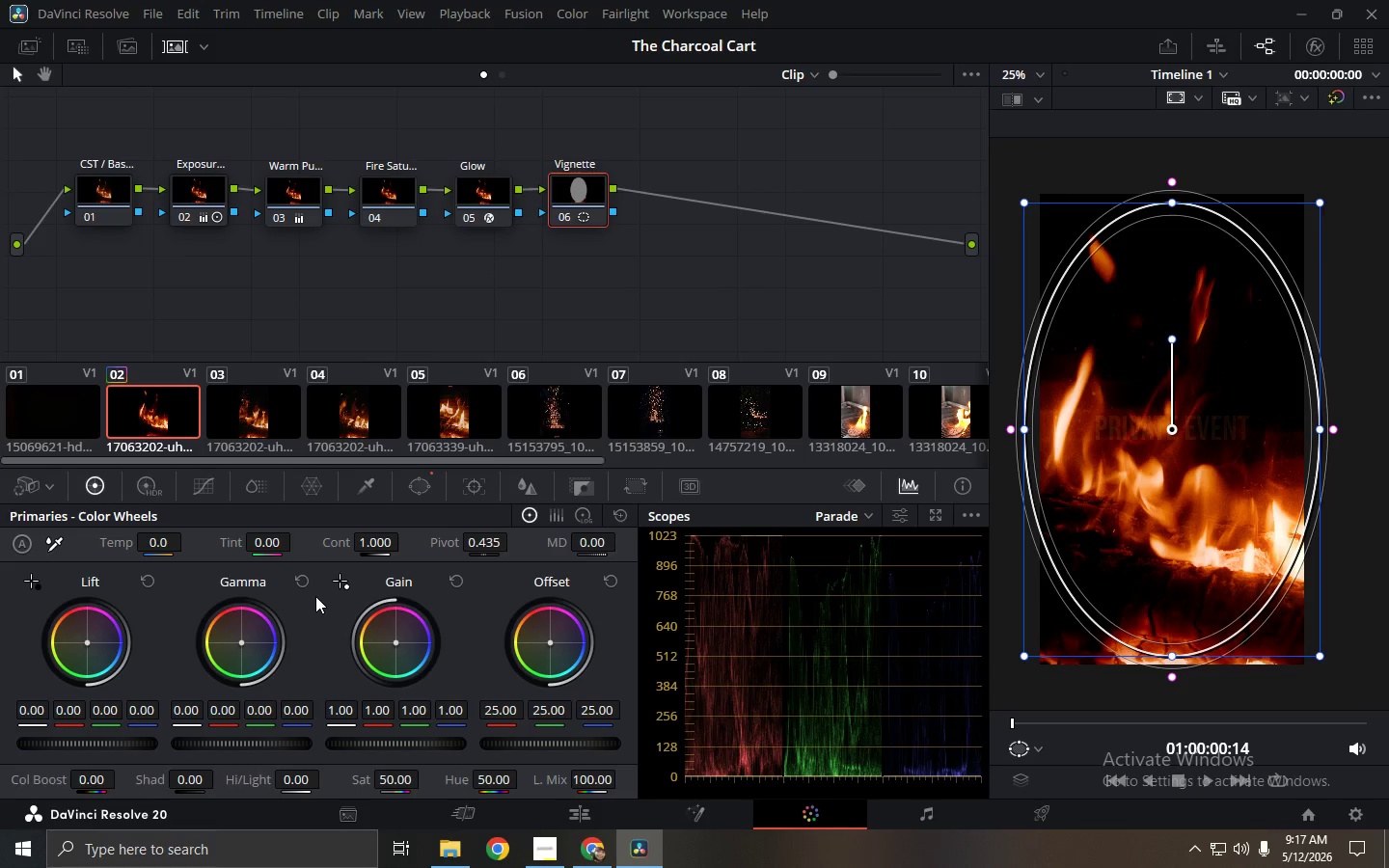 
left_click([150, 486])
 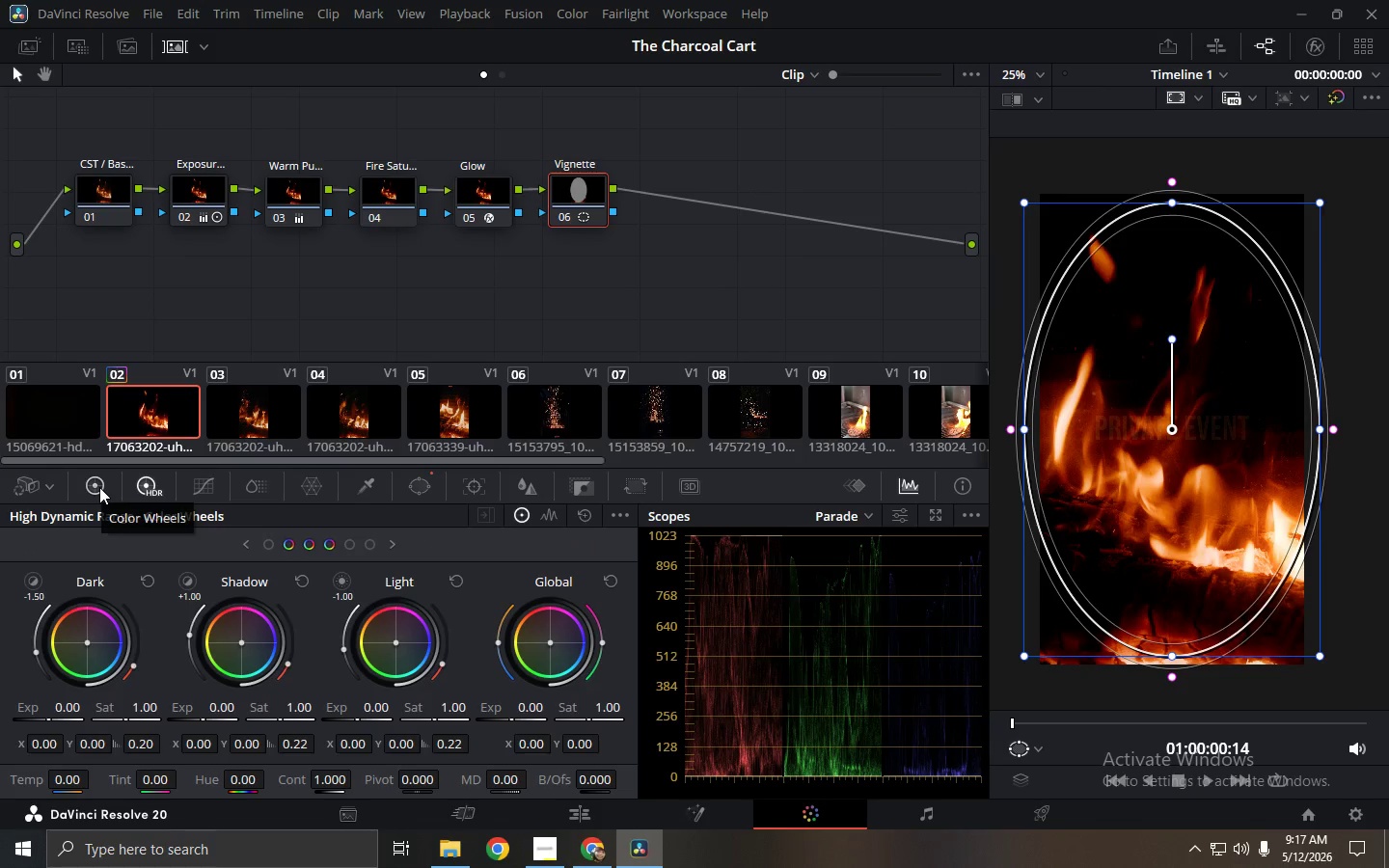 
left_click([99, 487])
 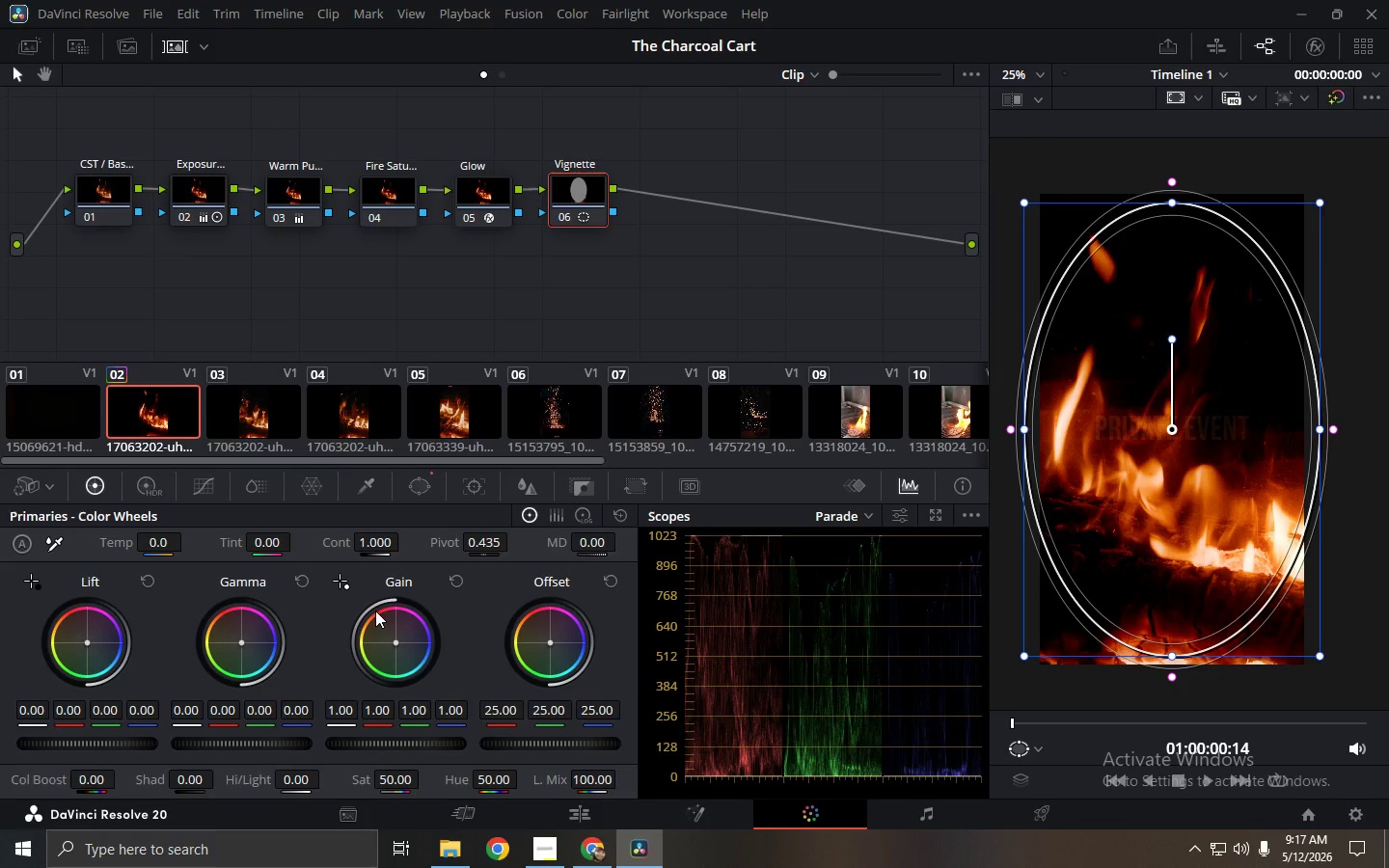 
wait(9.62)
 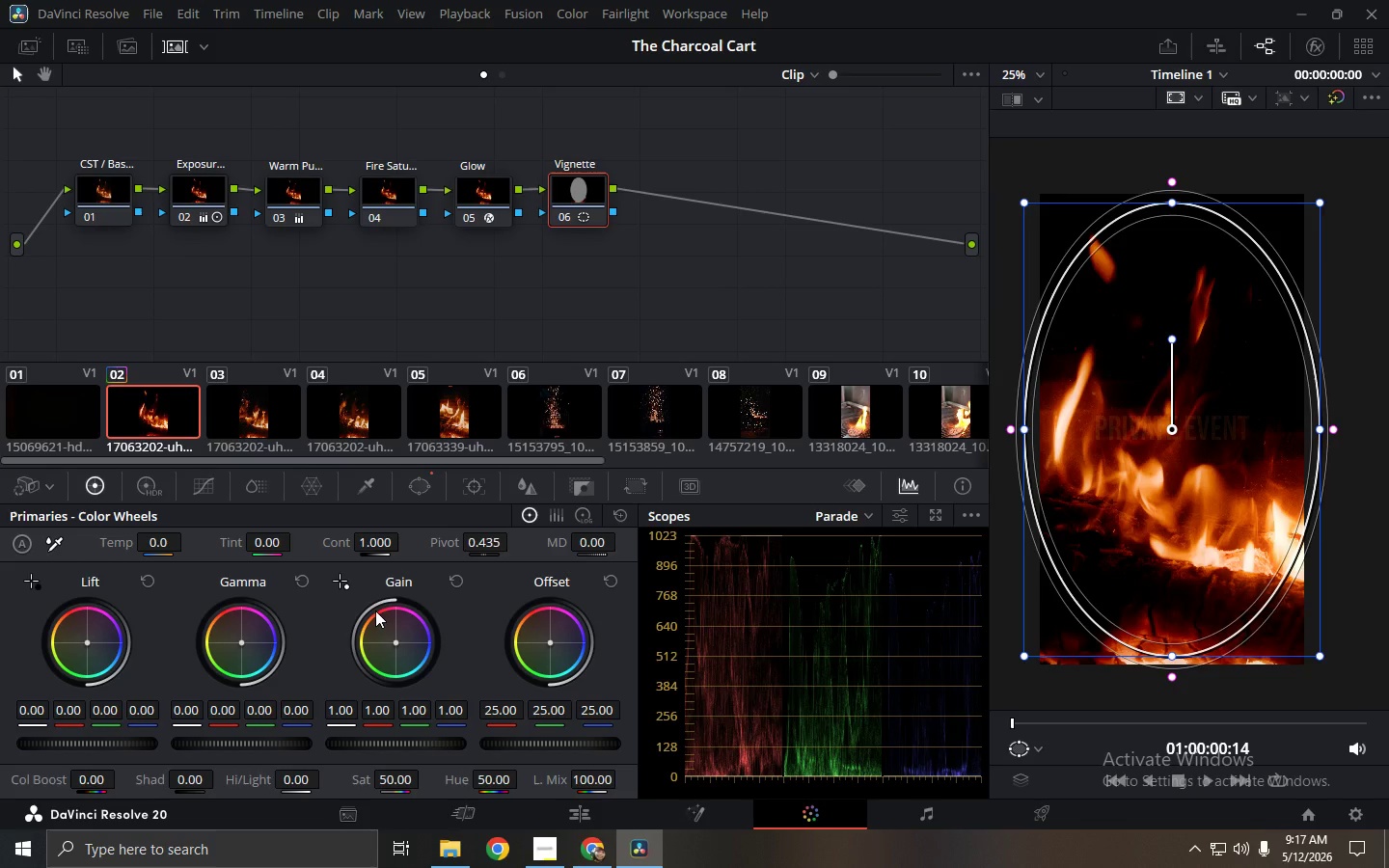 
left_click_drag(start_coordinate=[393, 780], to_coordinate=[846, 807])
 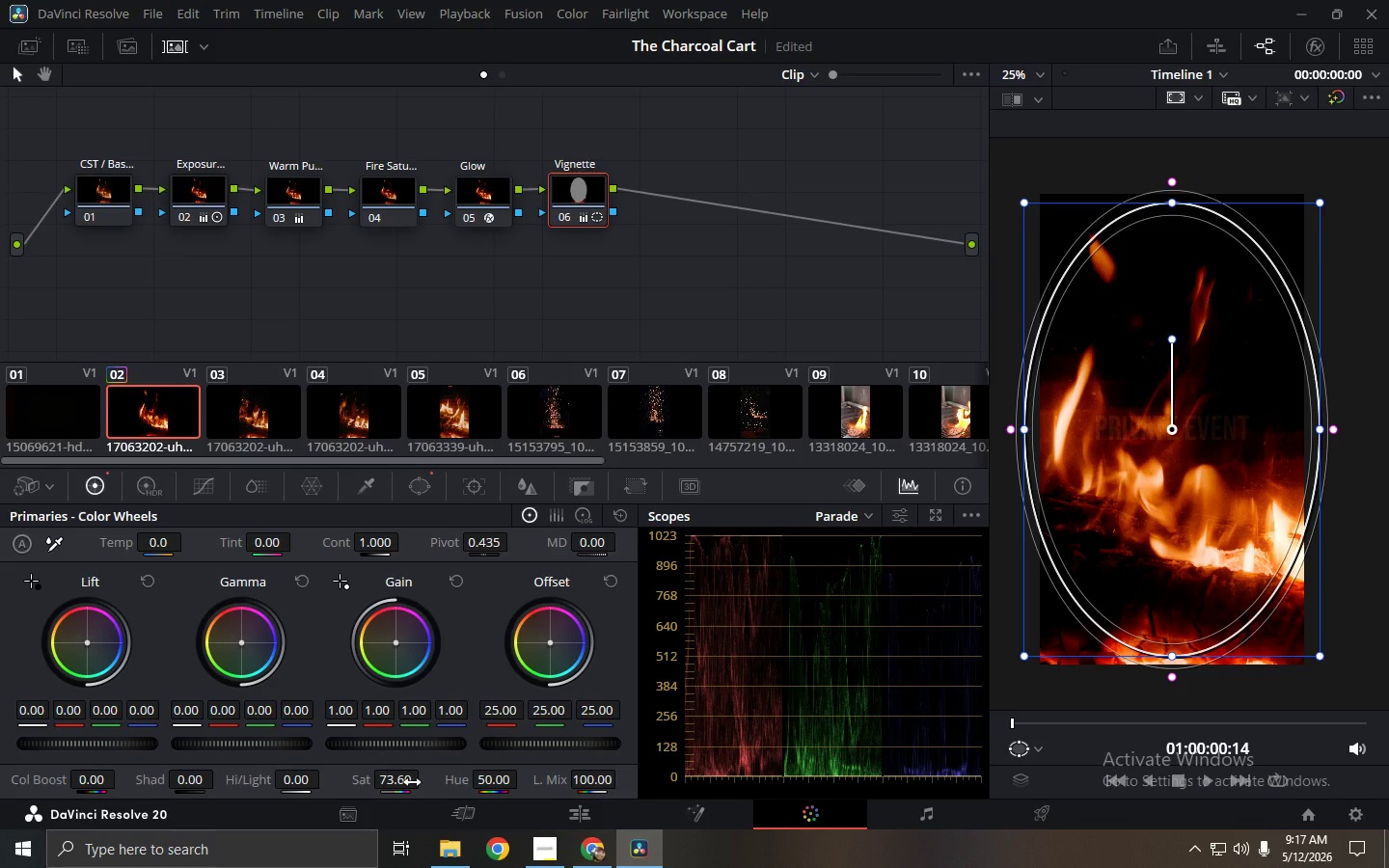 
key(Control+Z)
 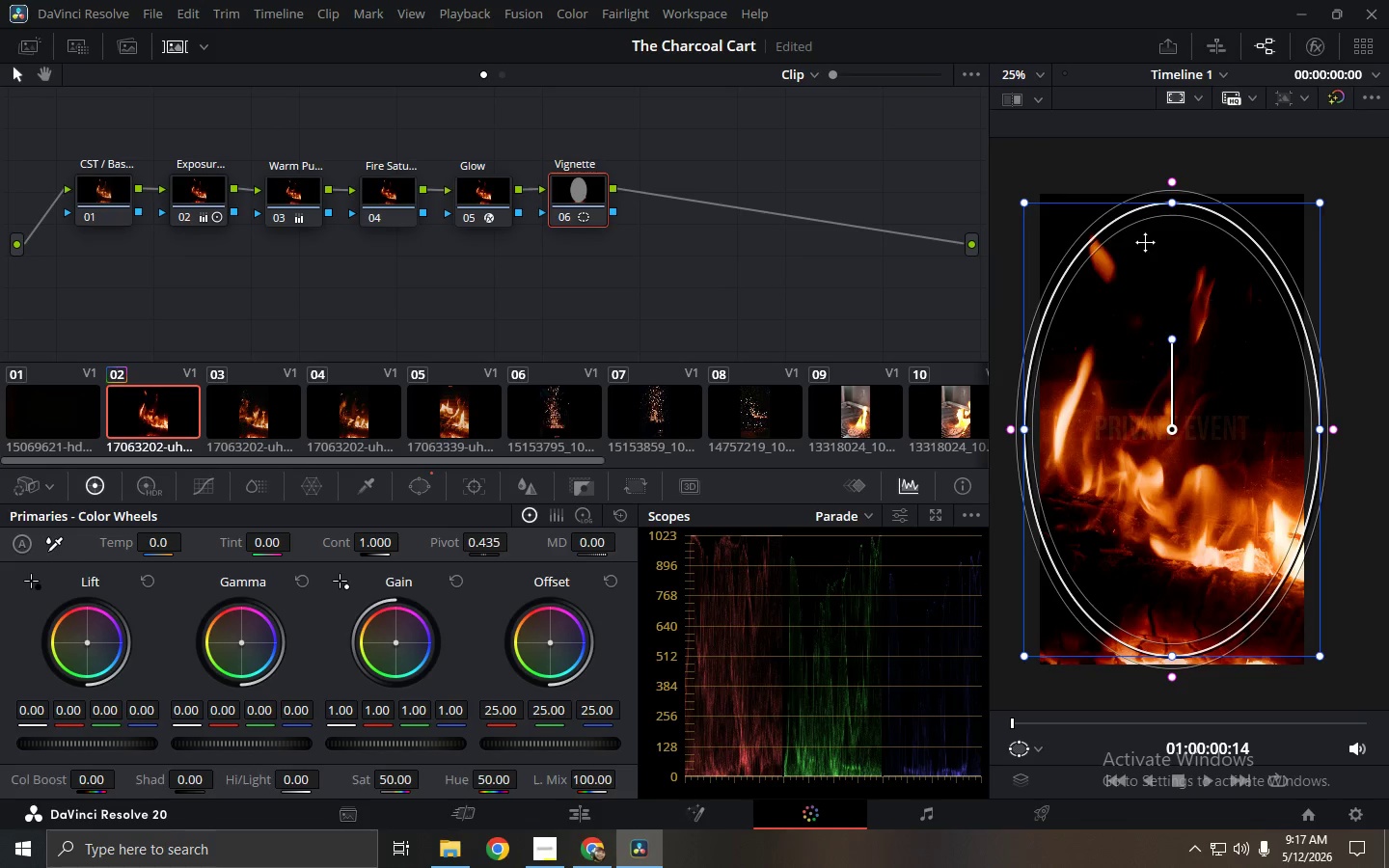 
left_click_drag(start_coordinate=[1172, 200], to_coordinate=[1174, 277])
 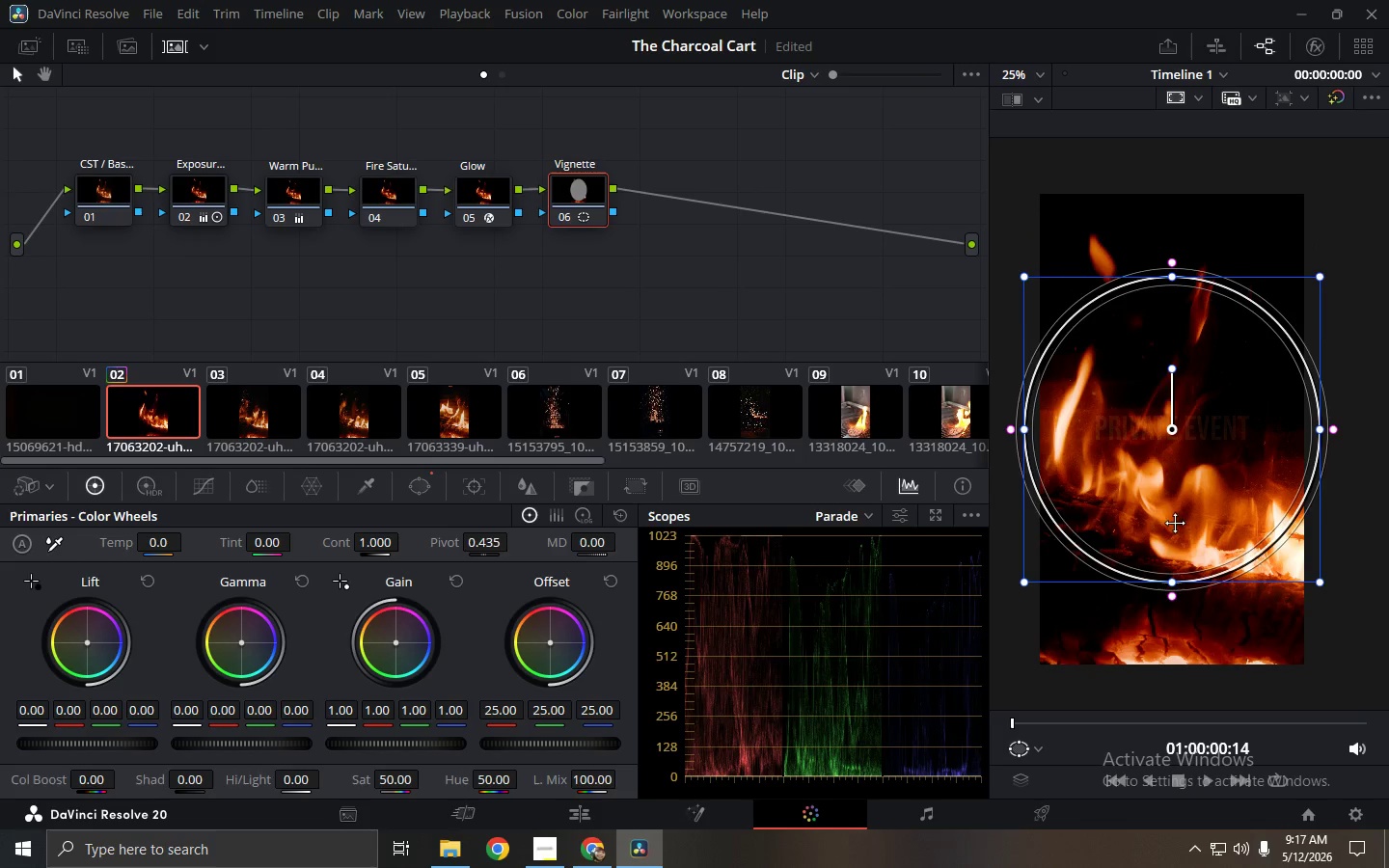 
left_click_drag(start_coordinate=[1178, 525], to_coordinate=[1180, 610])
 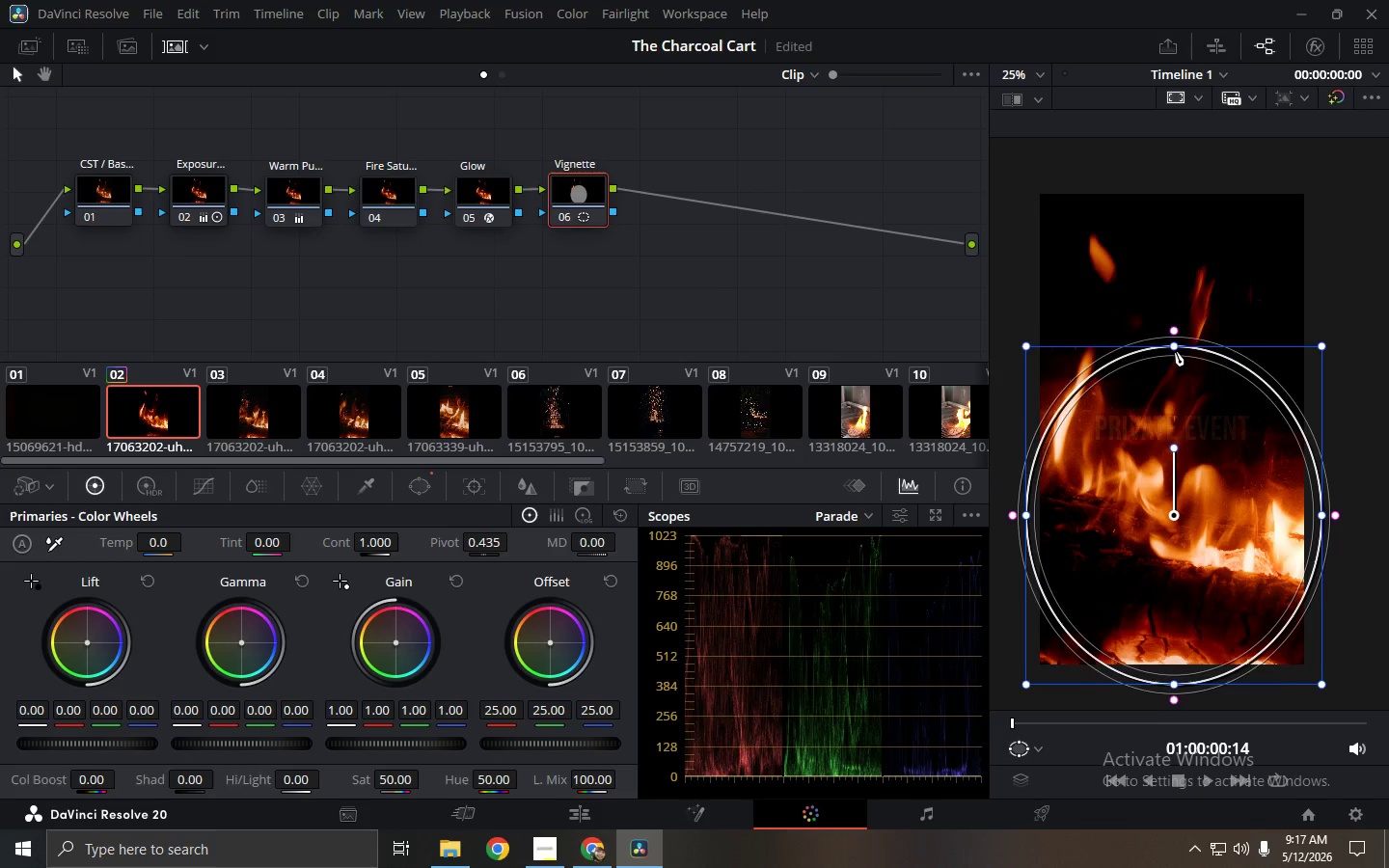 
left_click_drag(start_coordinate=[1243, 477], to_coordinate=[1246, 469])
 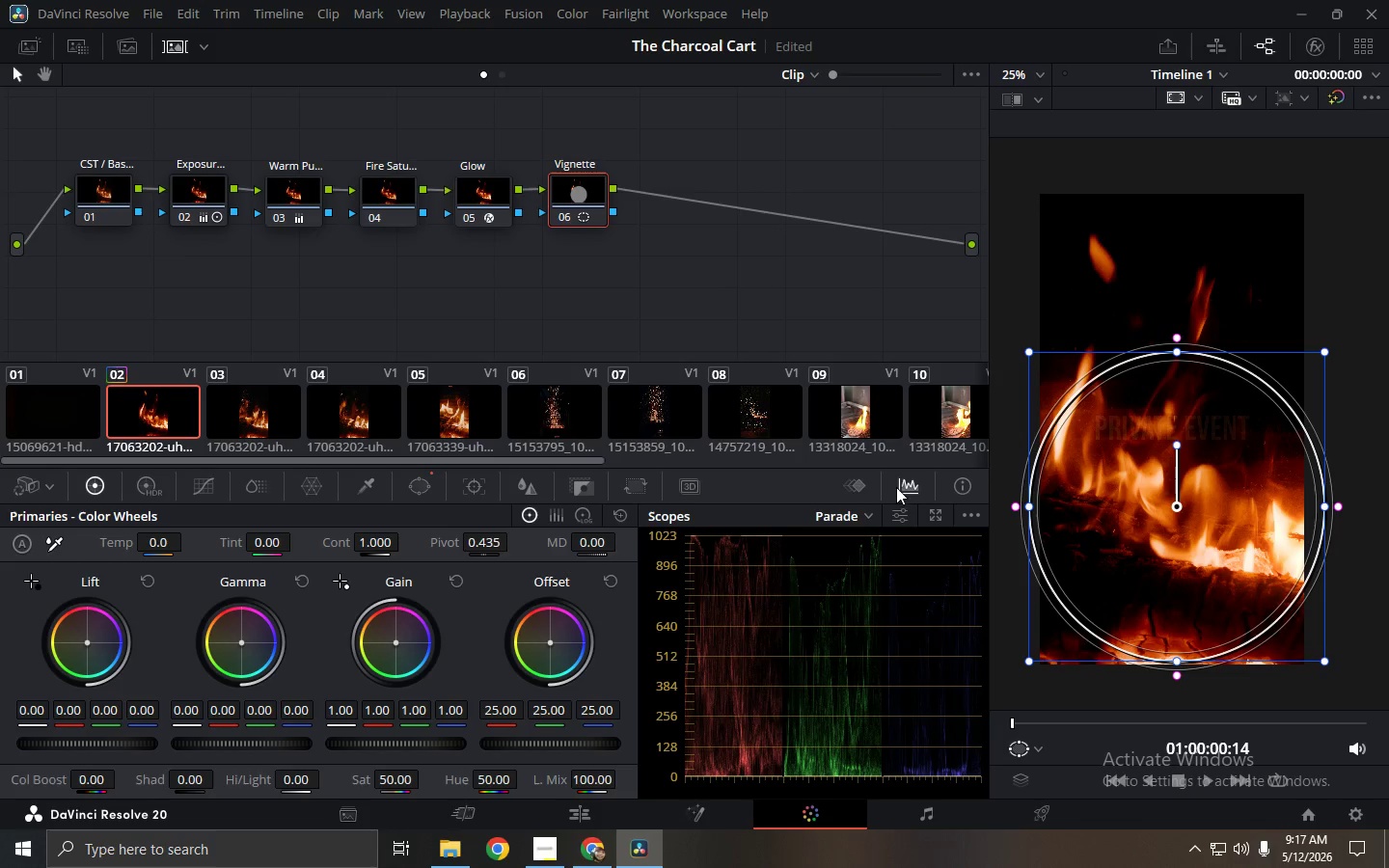 
mouse_move([540, 514])
 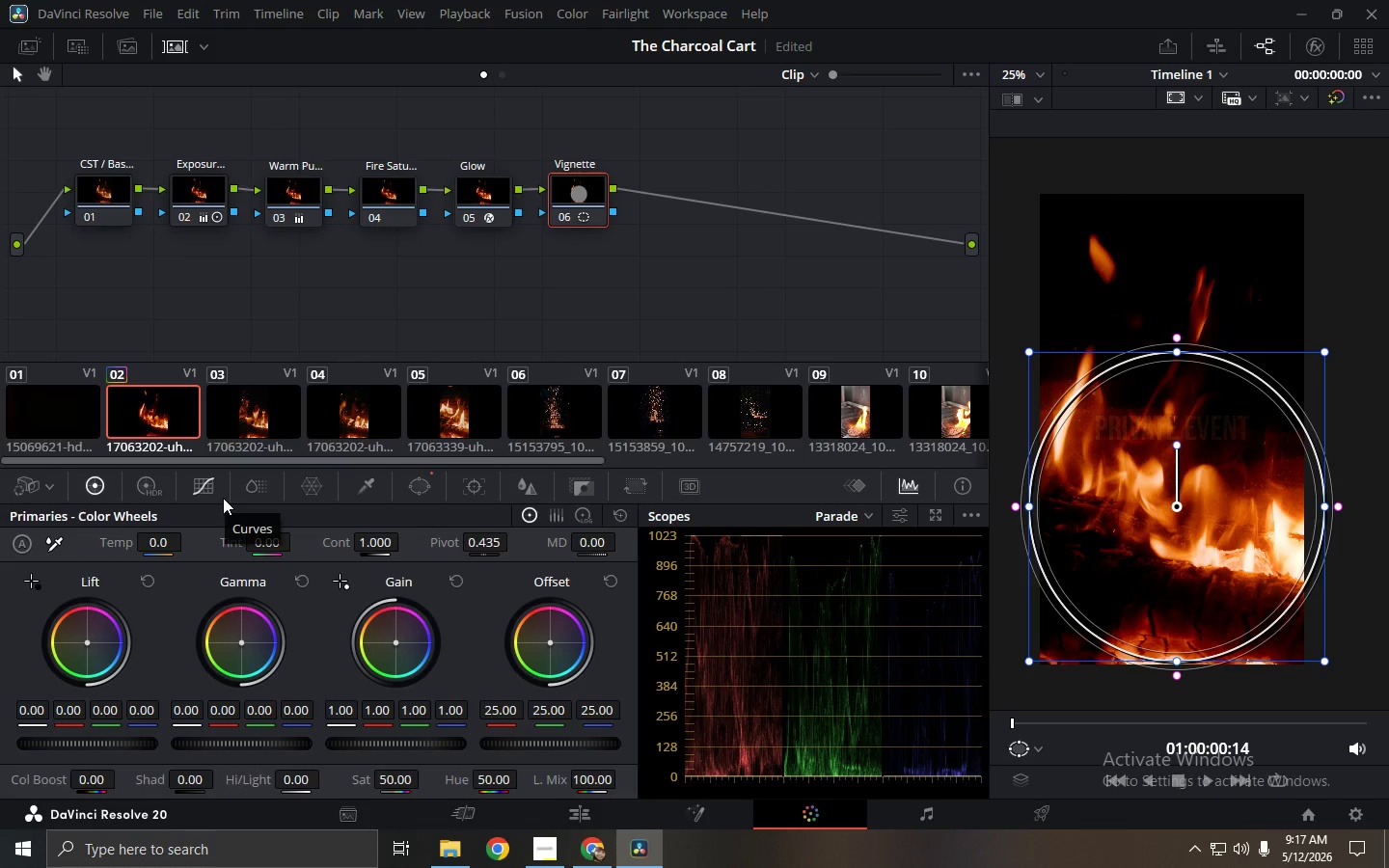 
left_click([146, 489])
 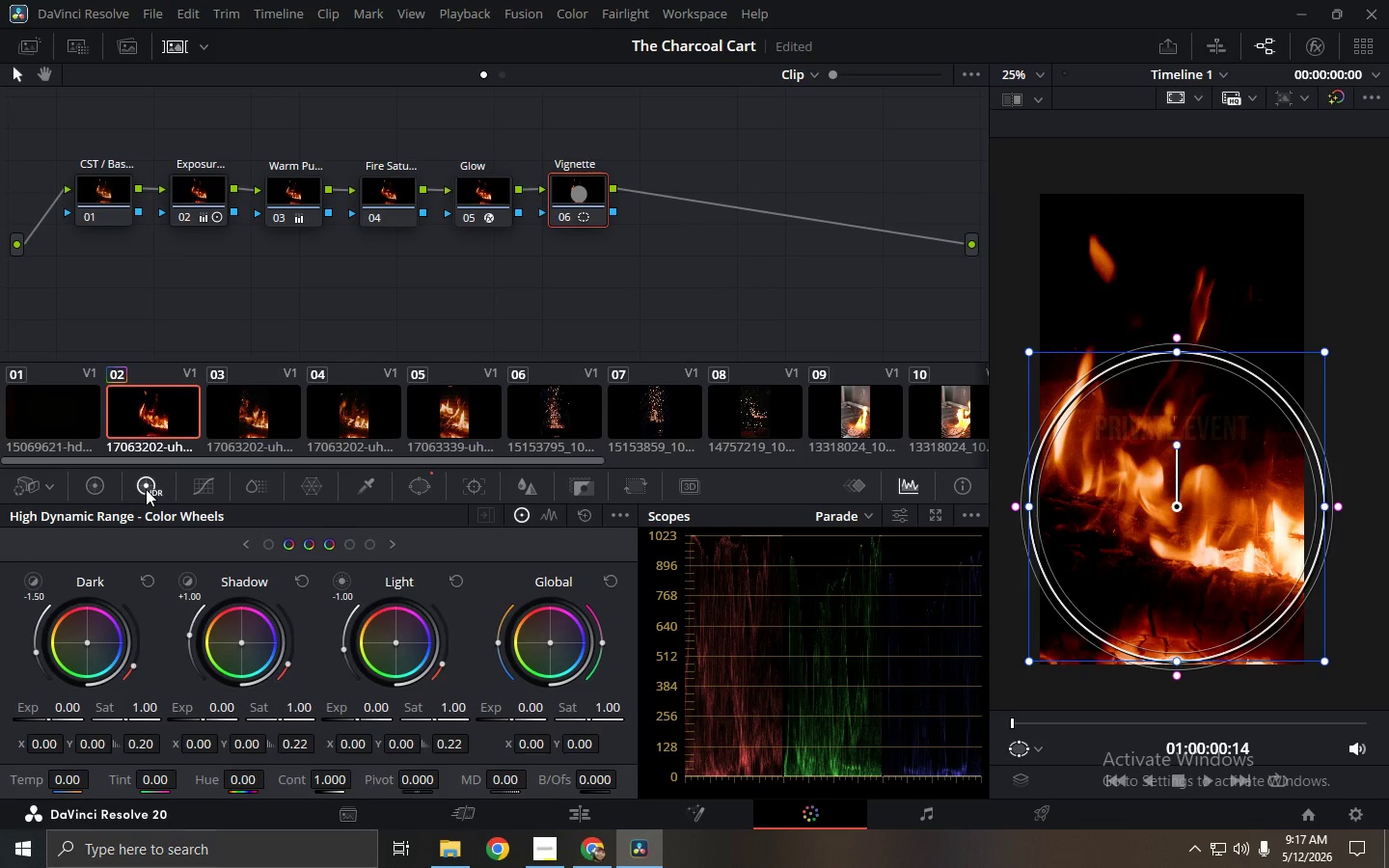 
wait(5.48)
 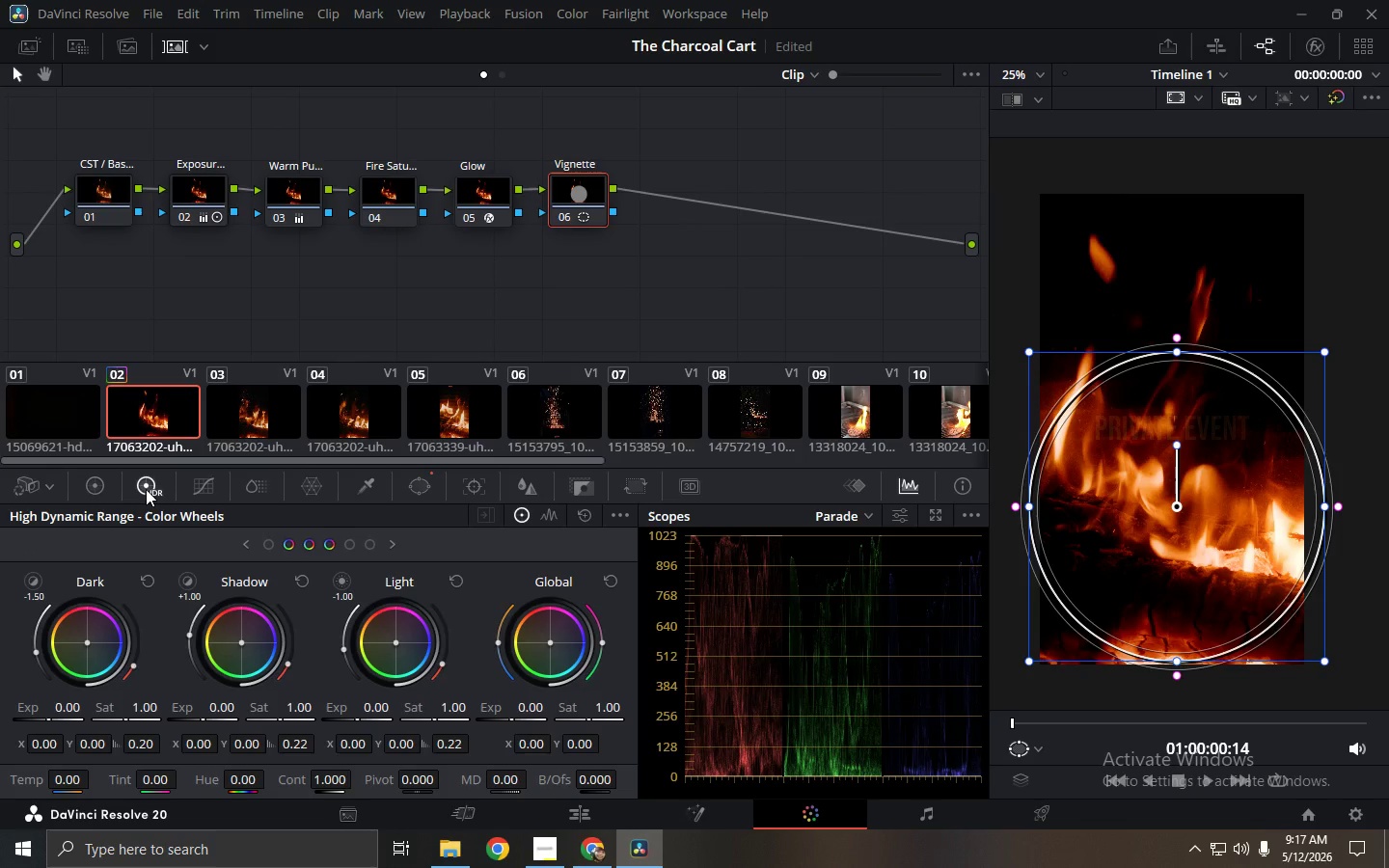 
left_click_drag(start_coordinate=[549, 639], to_coordinate=[481, 640])
 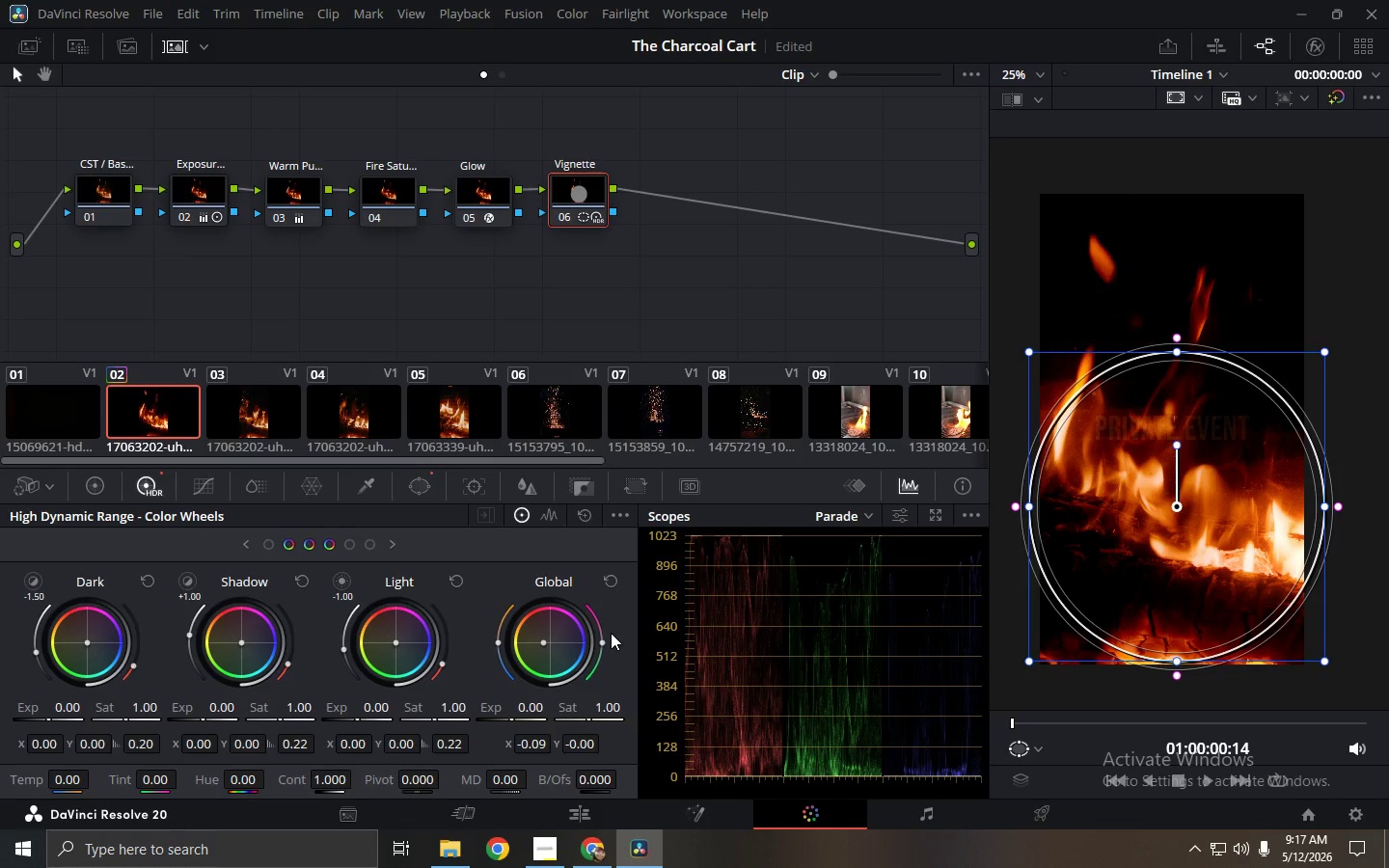 
key(Control+ControlLeft)
 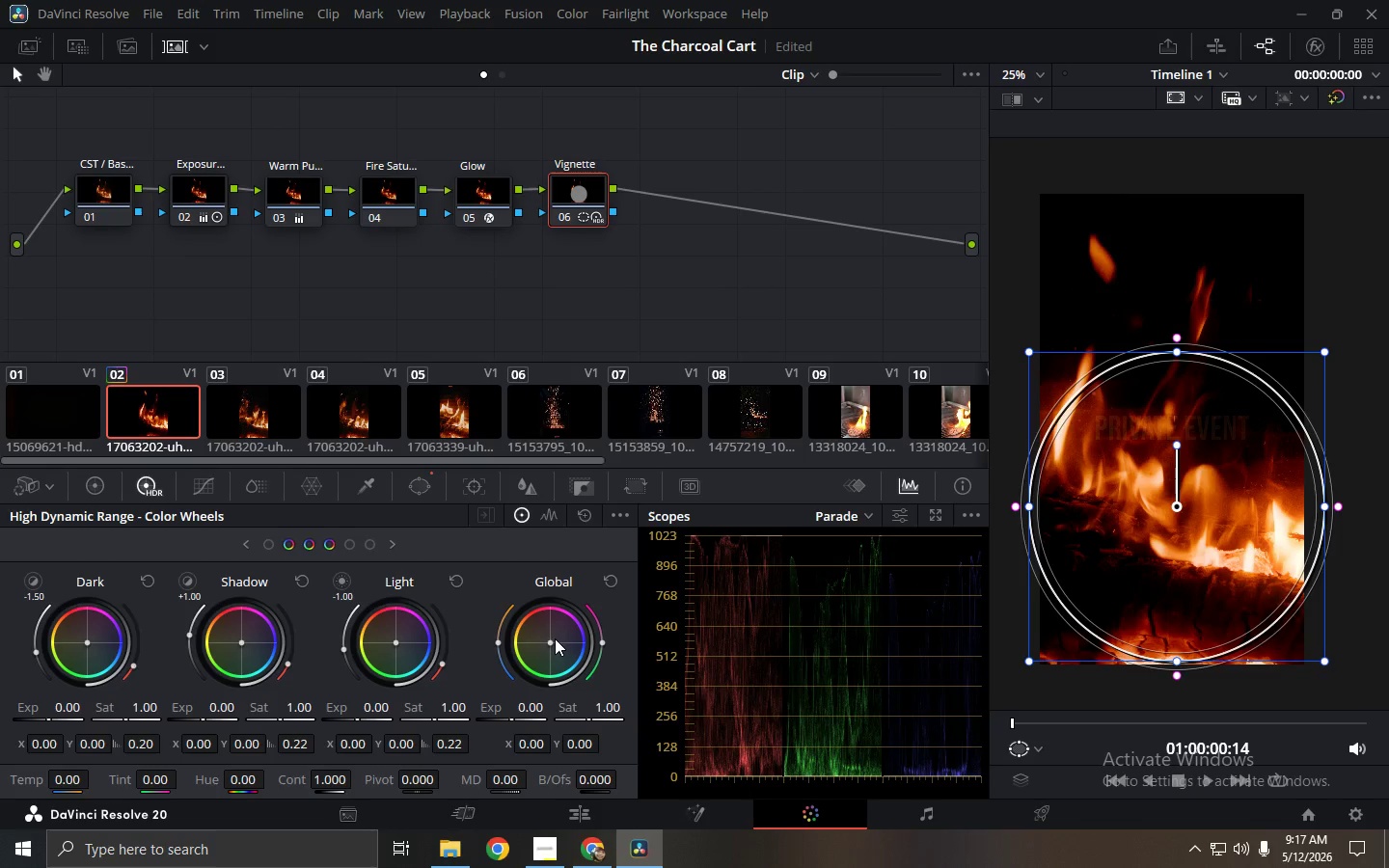 
left_click_drag(start_coordinate=[549, 641], to_coordinate=[519, 576])
 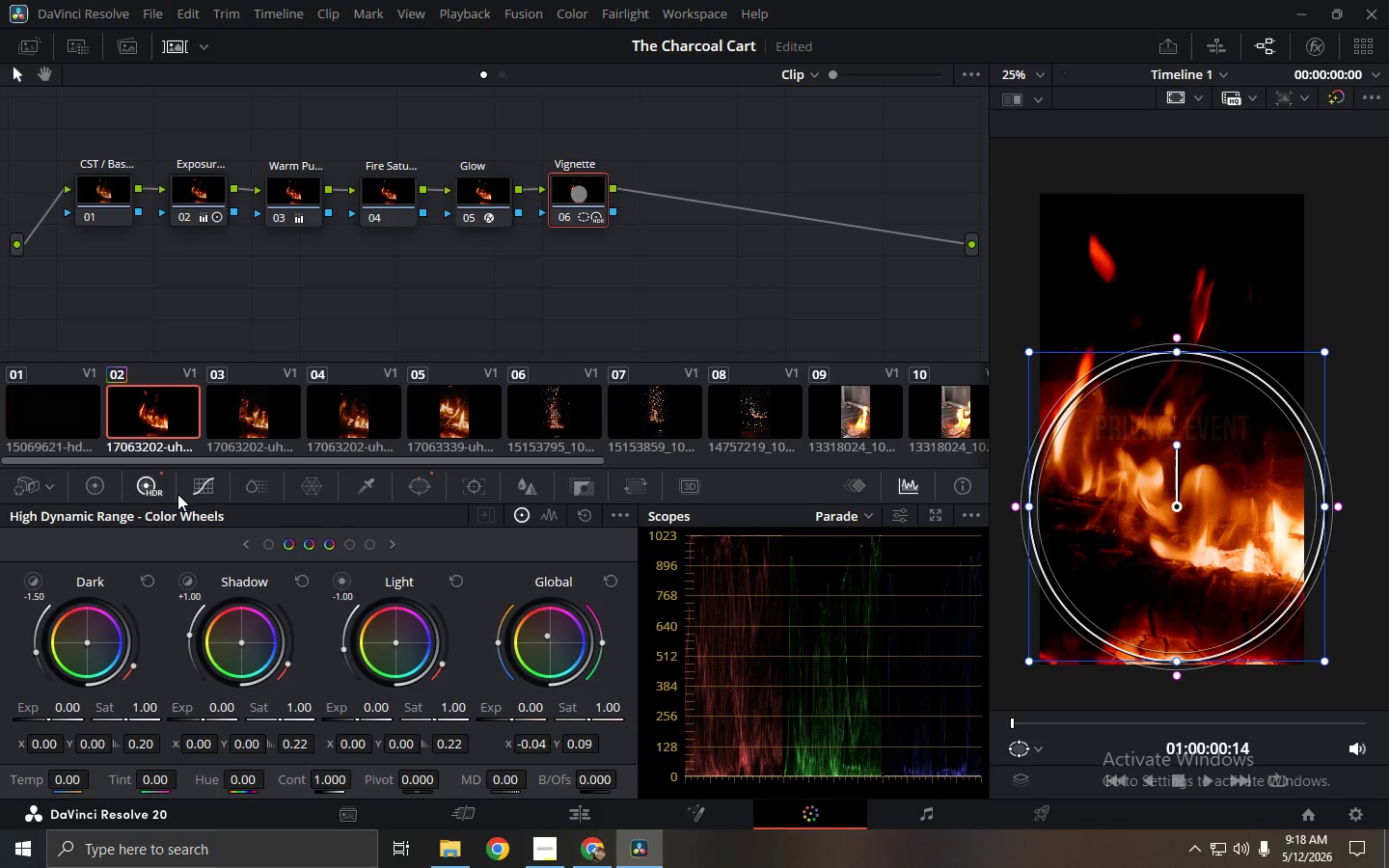 
left_click([129, 427])
 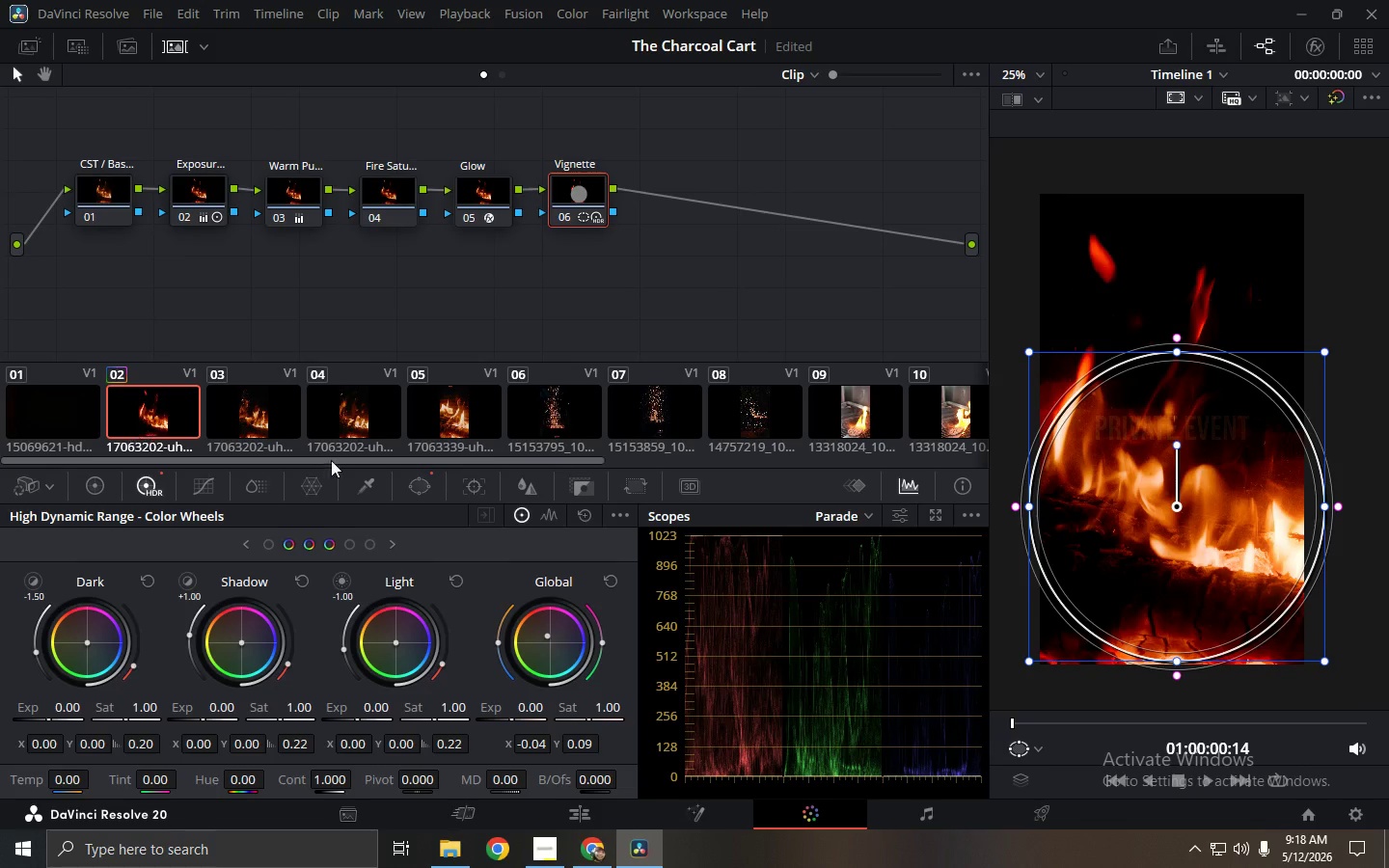 
key(Control+ControlLeft)
 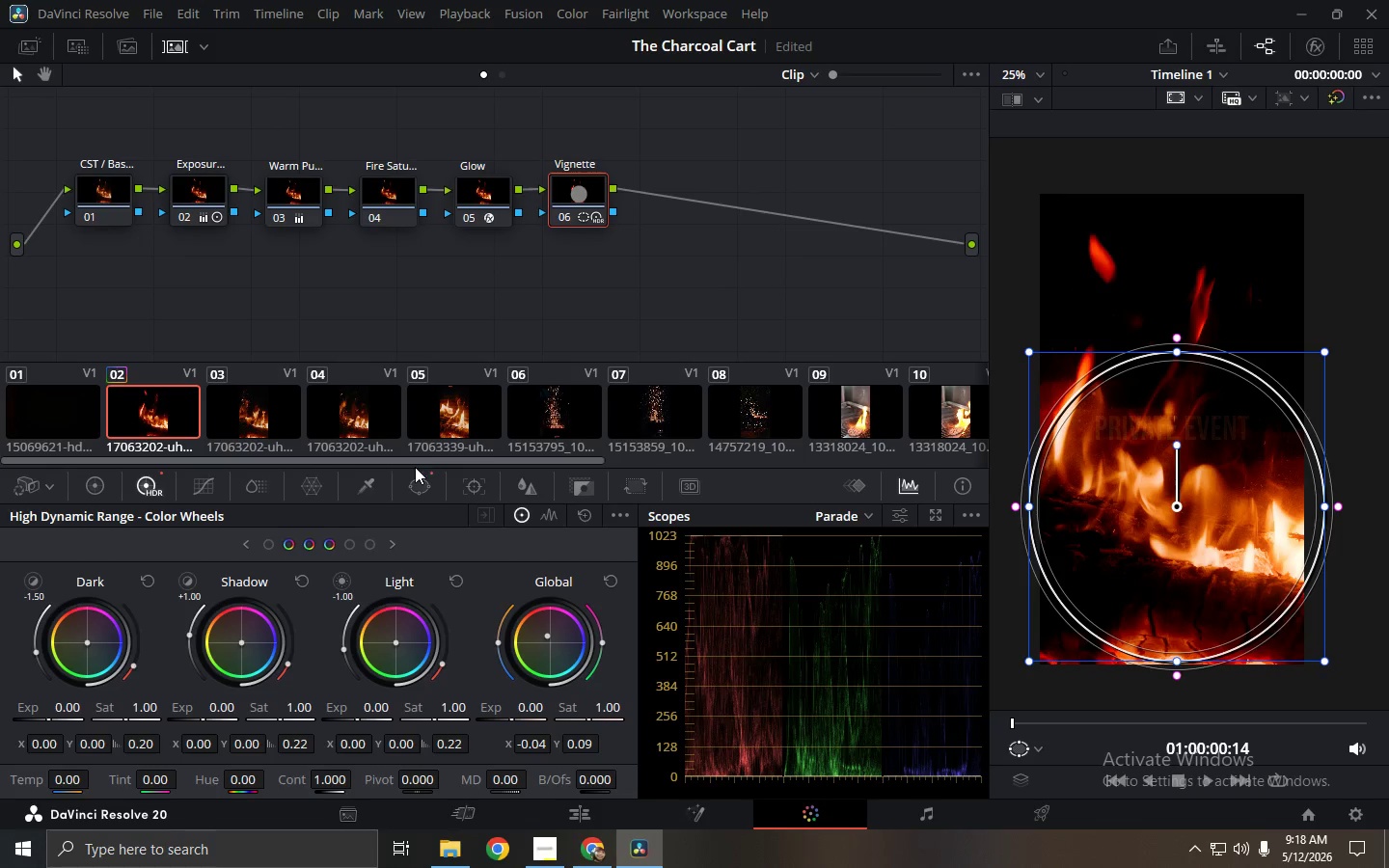 
key(Control+F)
 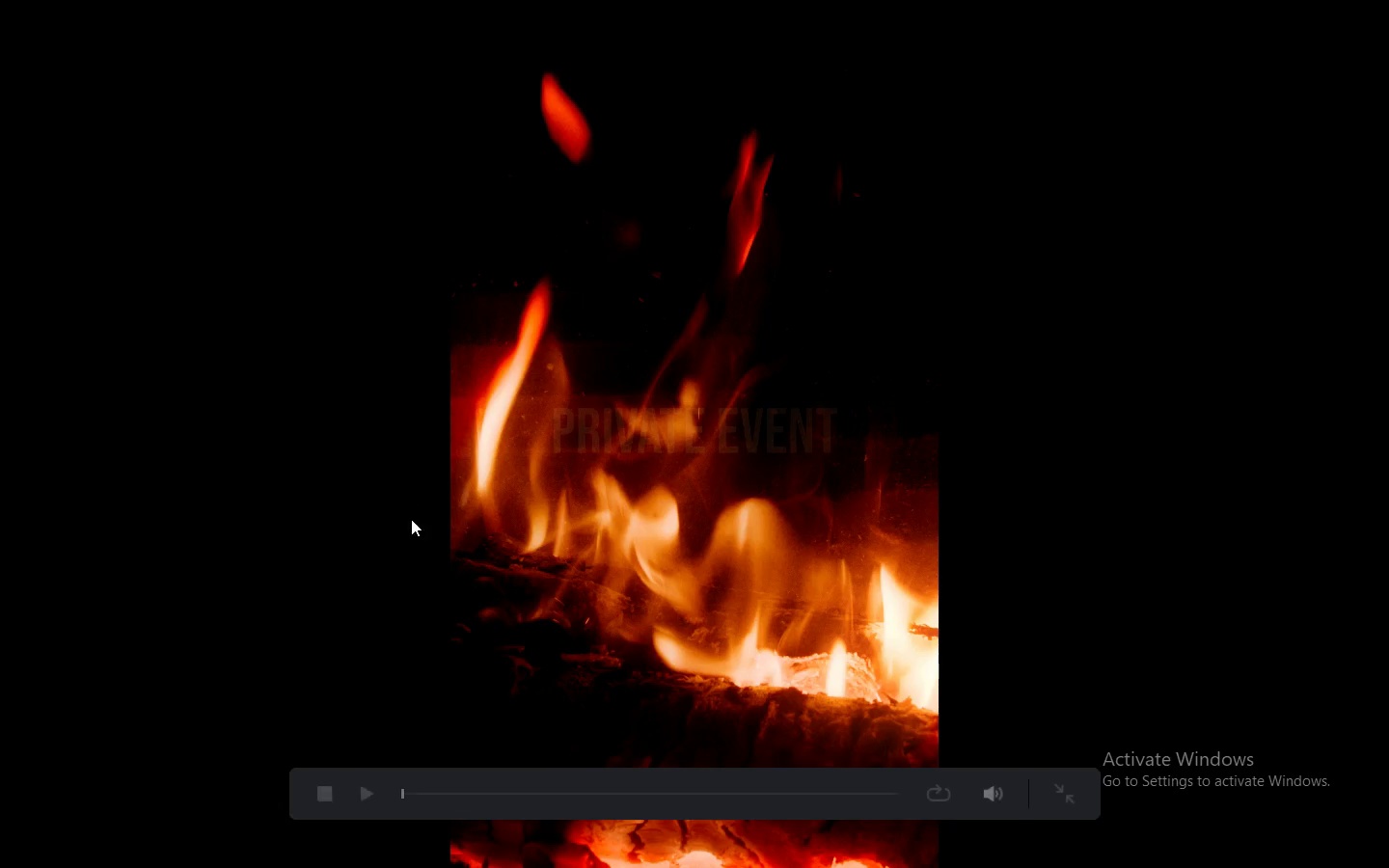 
key(Space)
 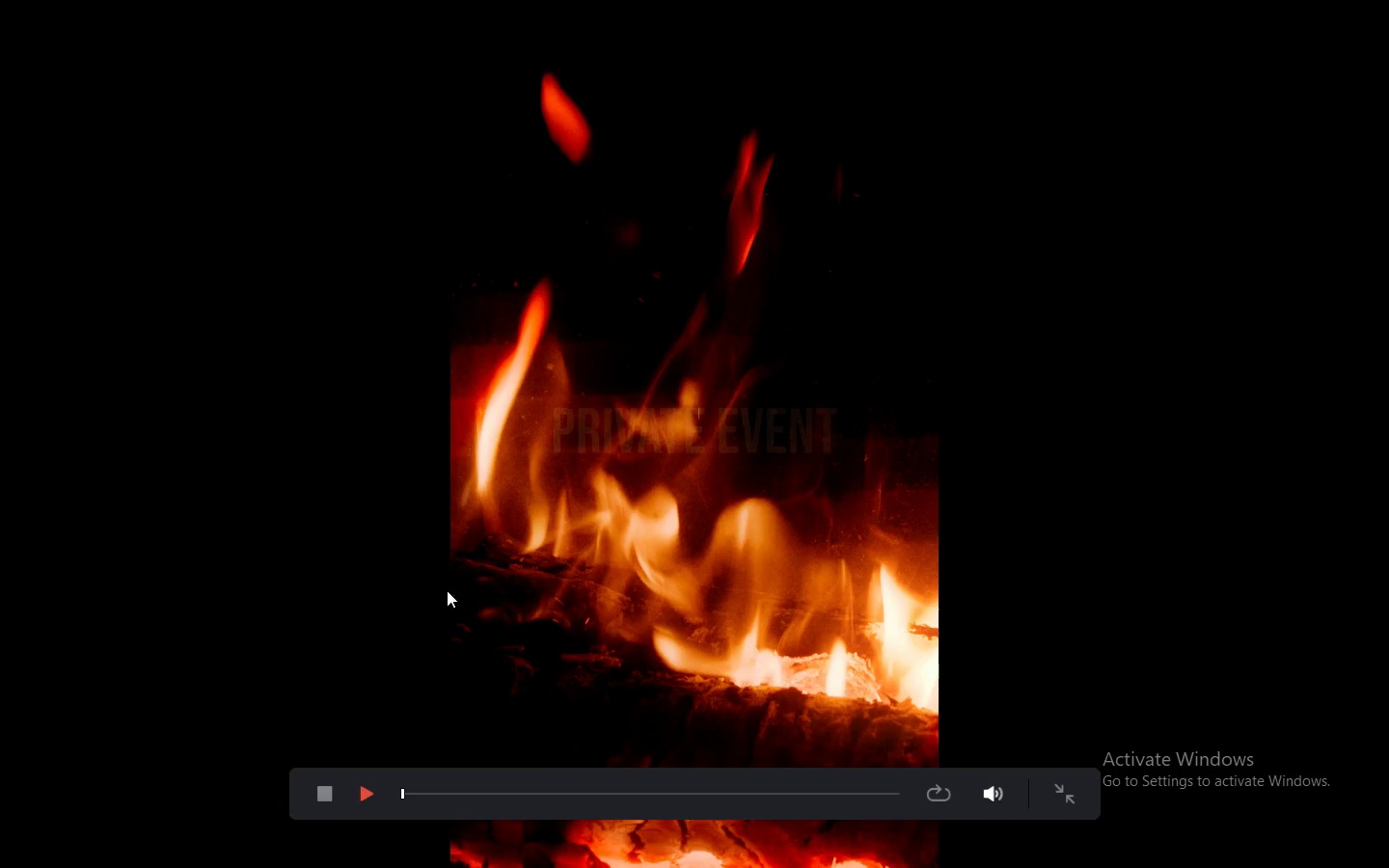 
key(Space)
 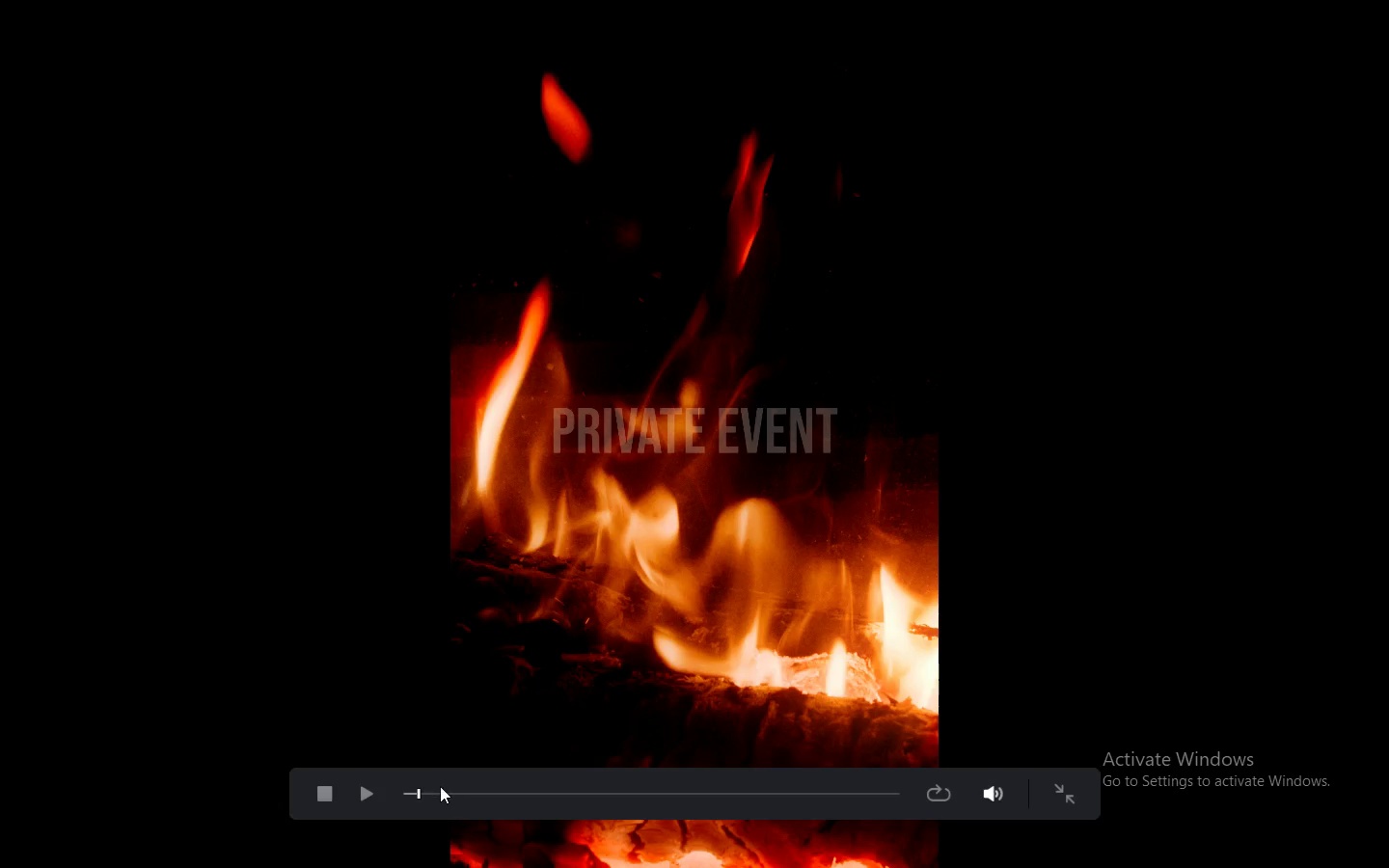 
left_click_drag(start_coordinate=[421, 795], to_coordinate=[353, 798])
 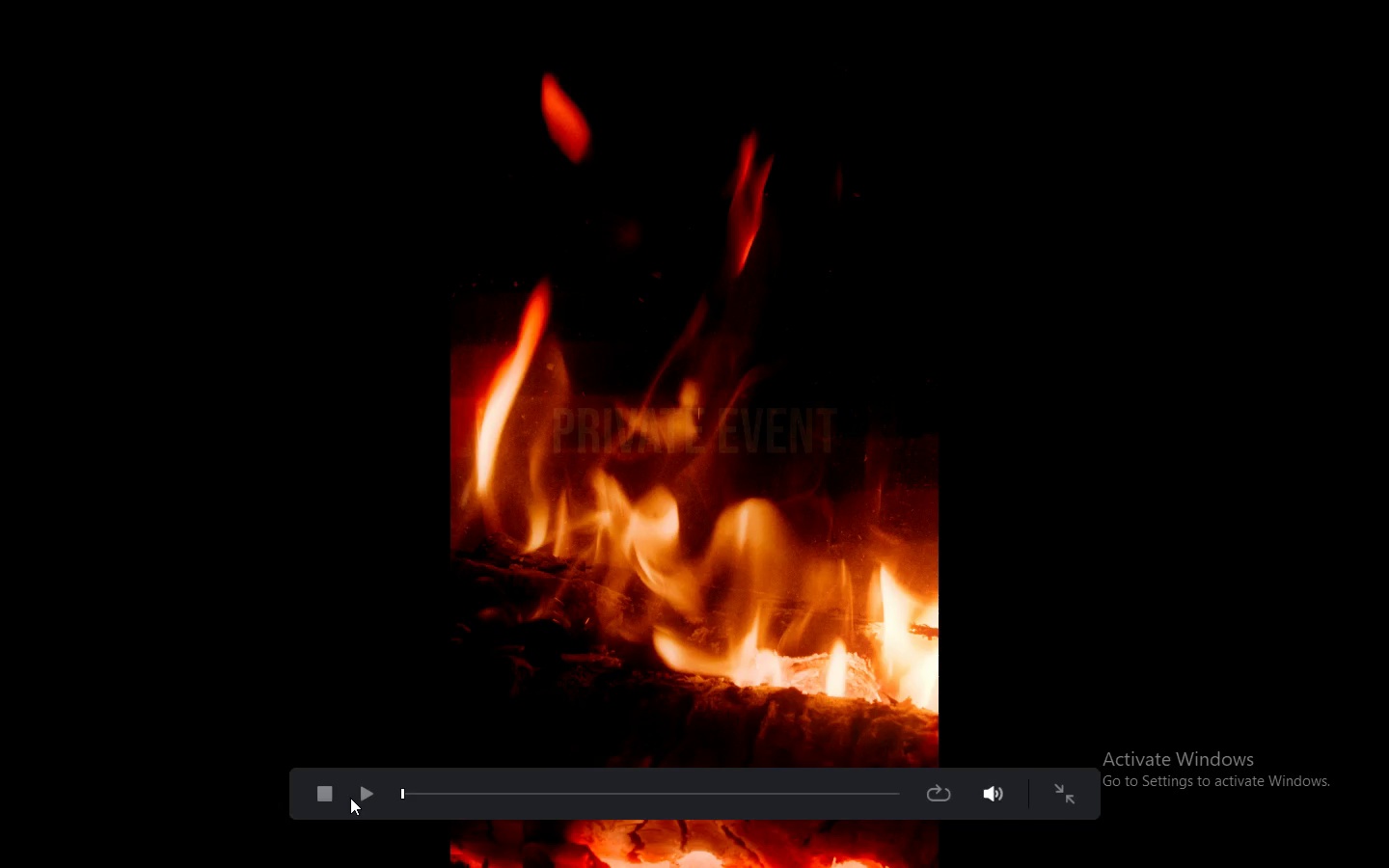 
key(Space)
 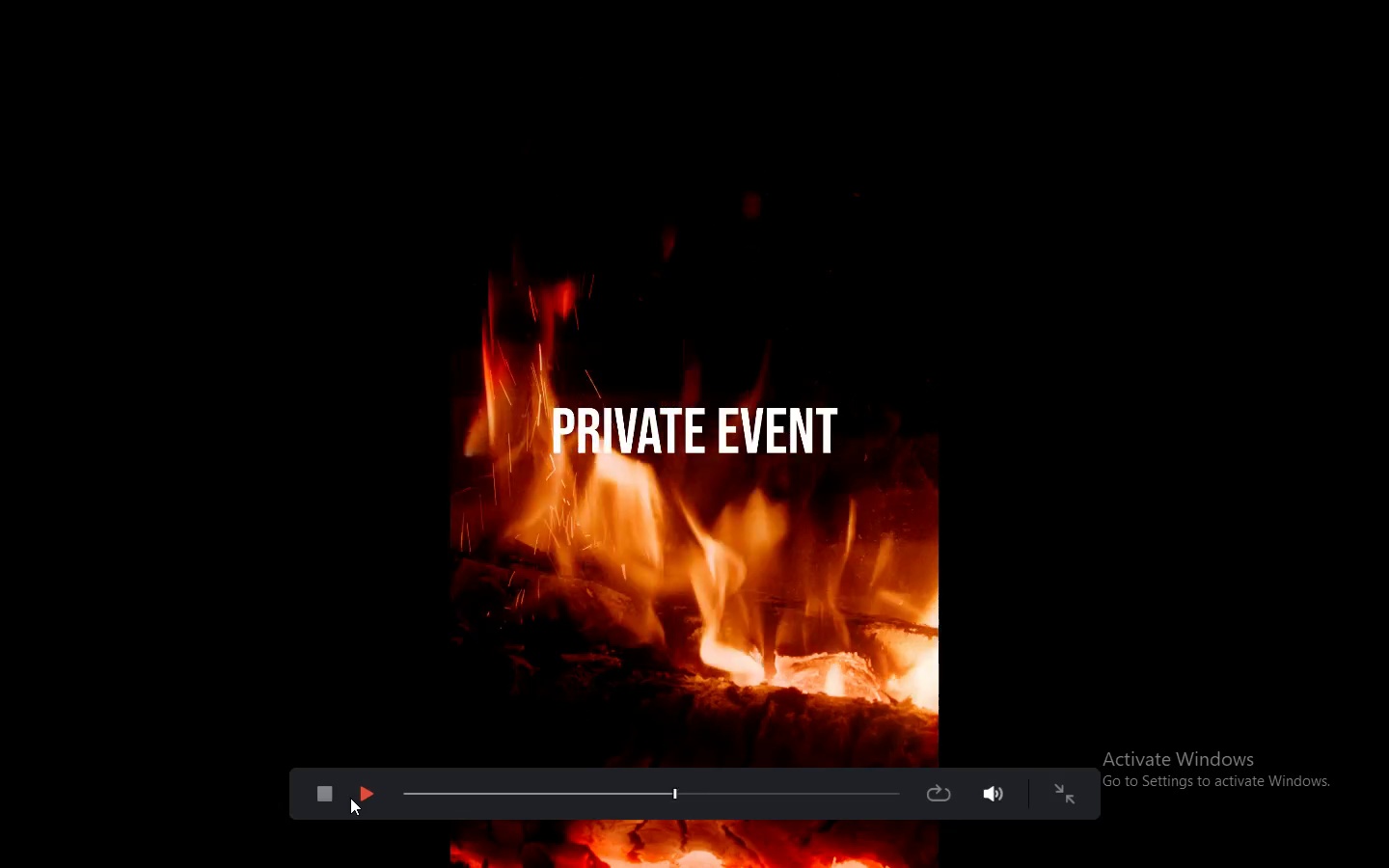 
key(Space)
 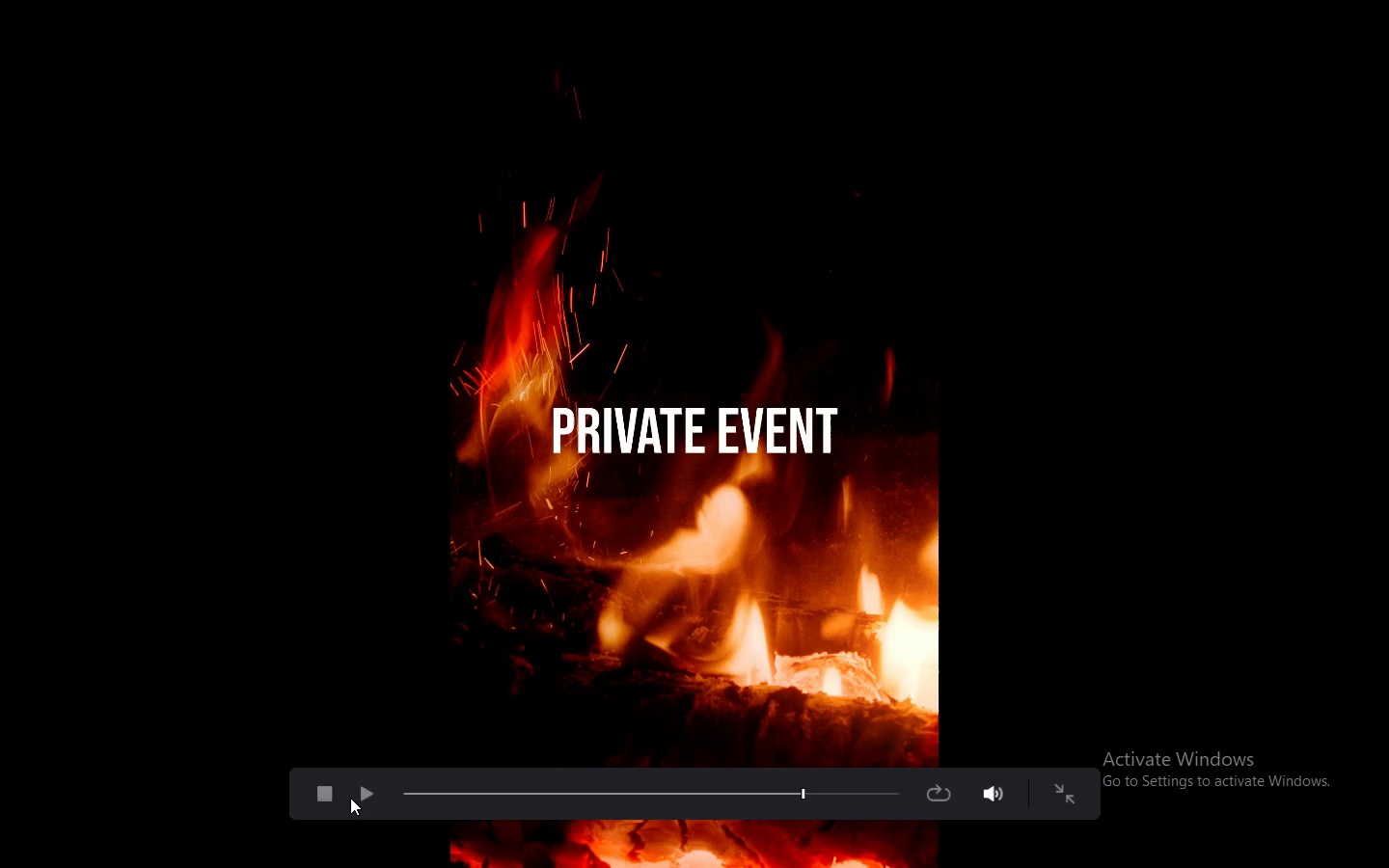 
key(Space)
 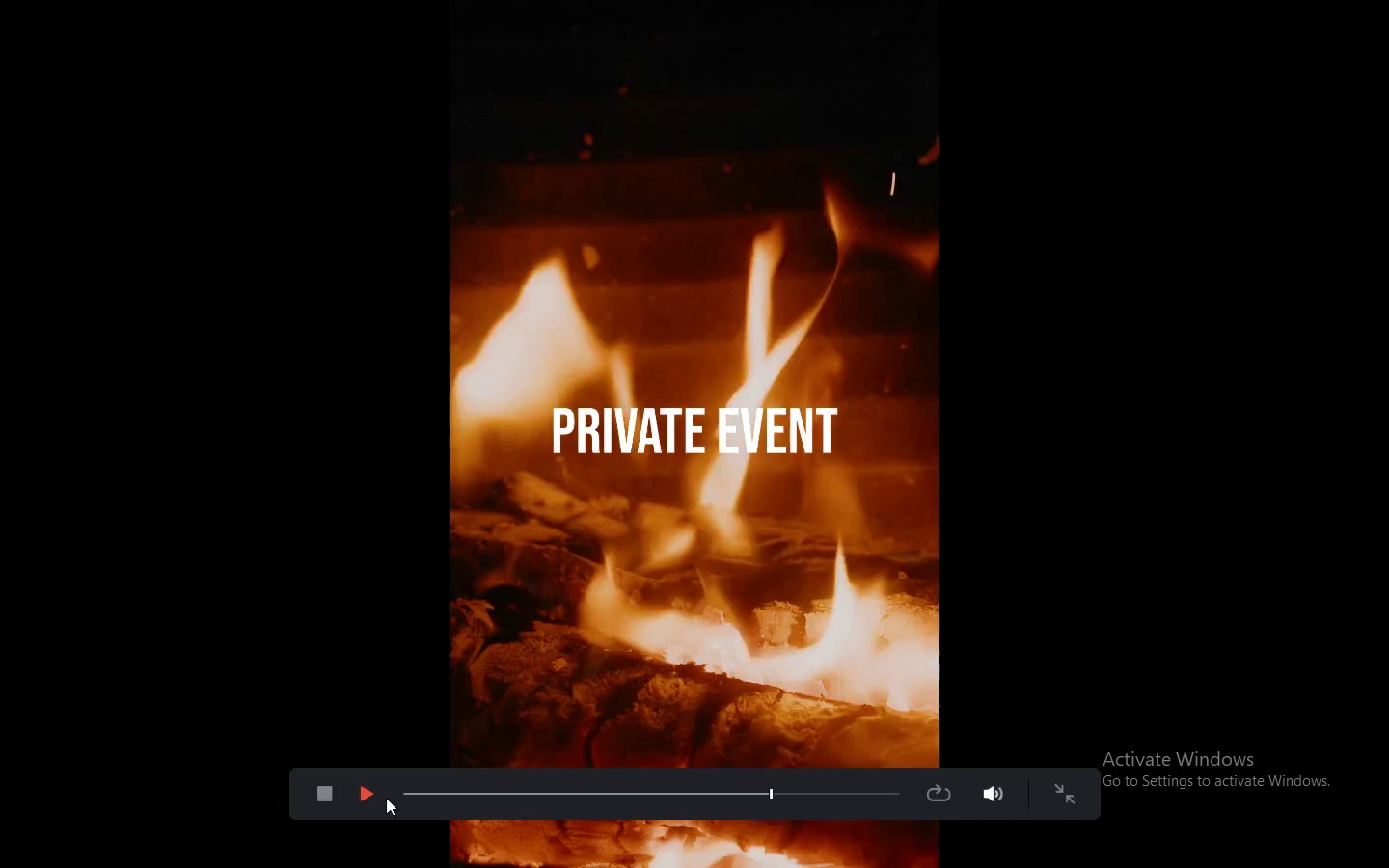 
key(Space)
 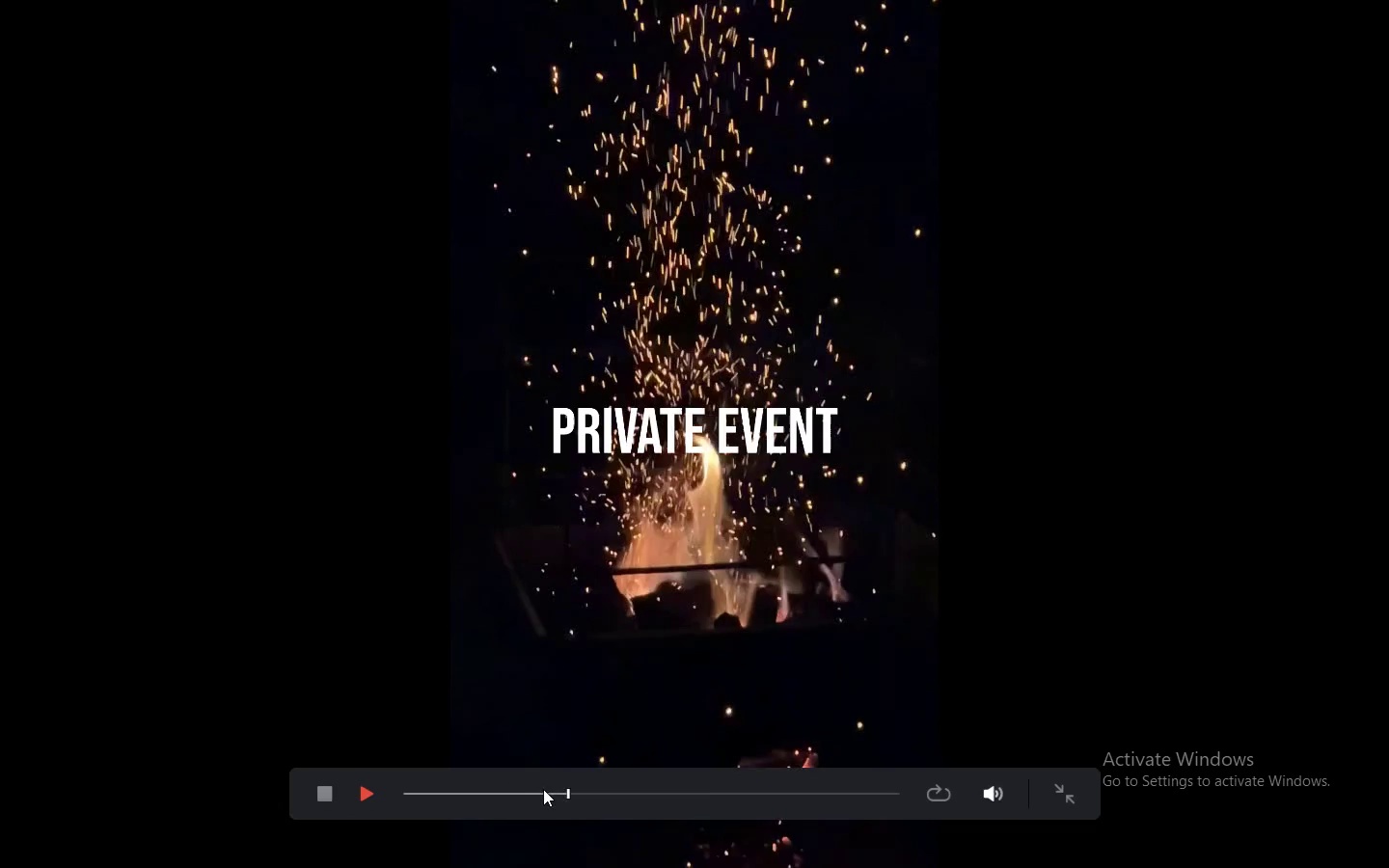 
key(Escape)
 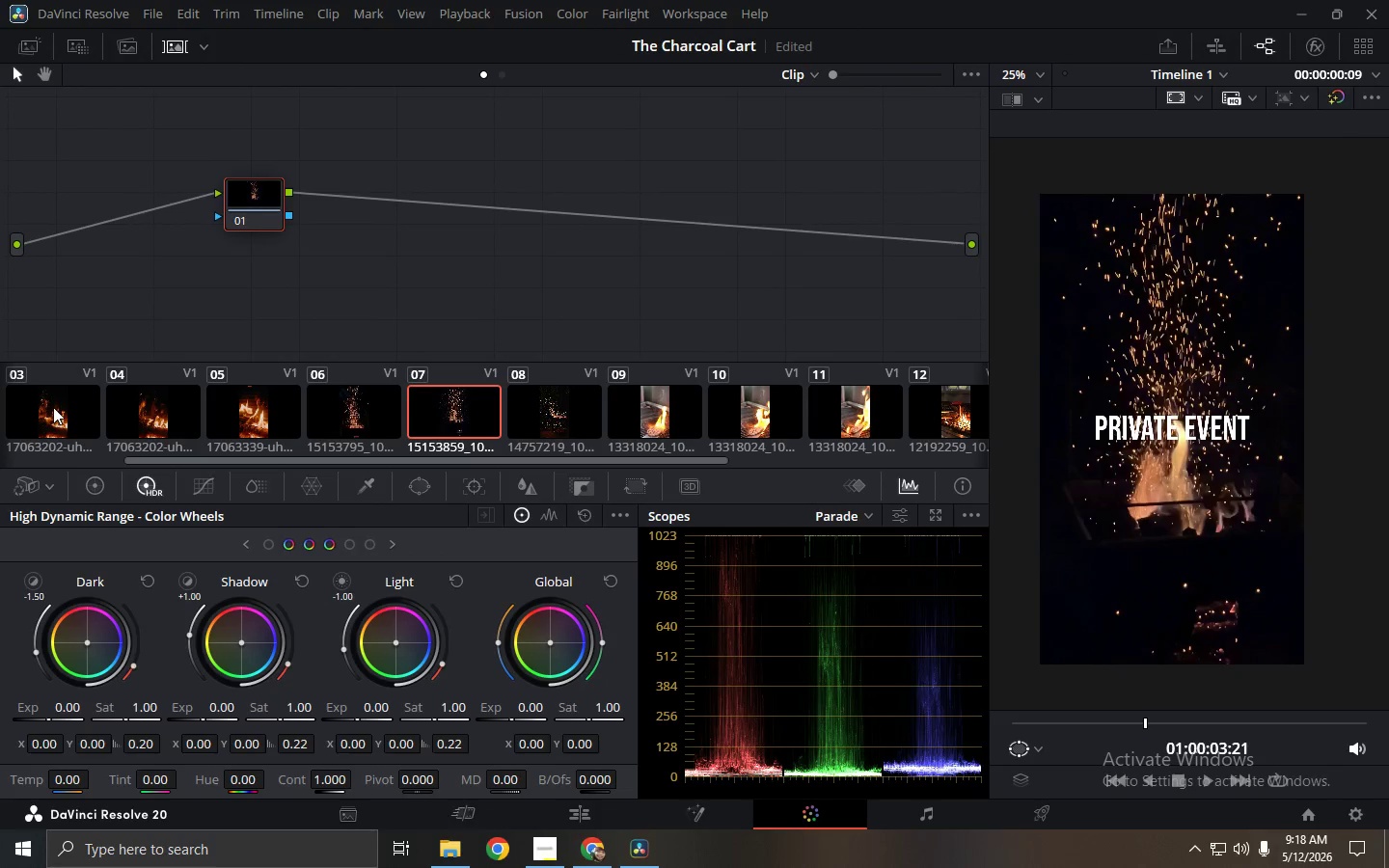 
left_click([133, 413])
 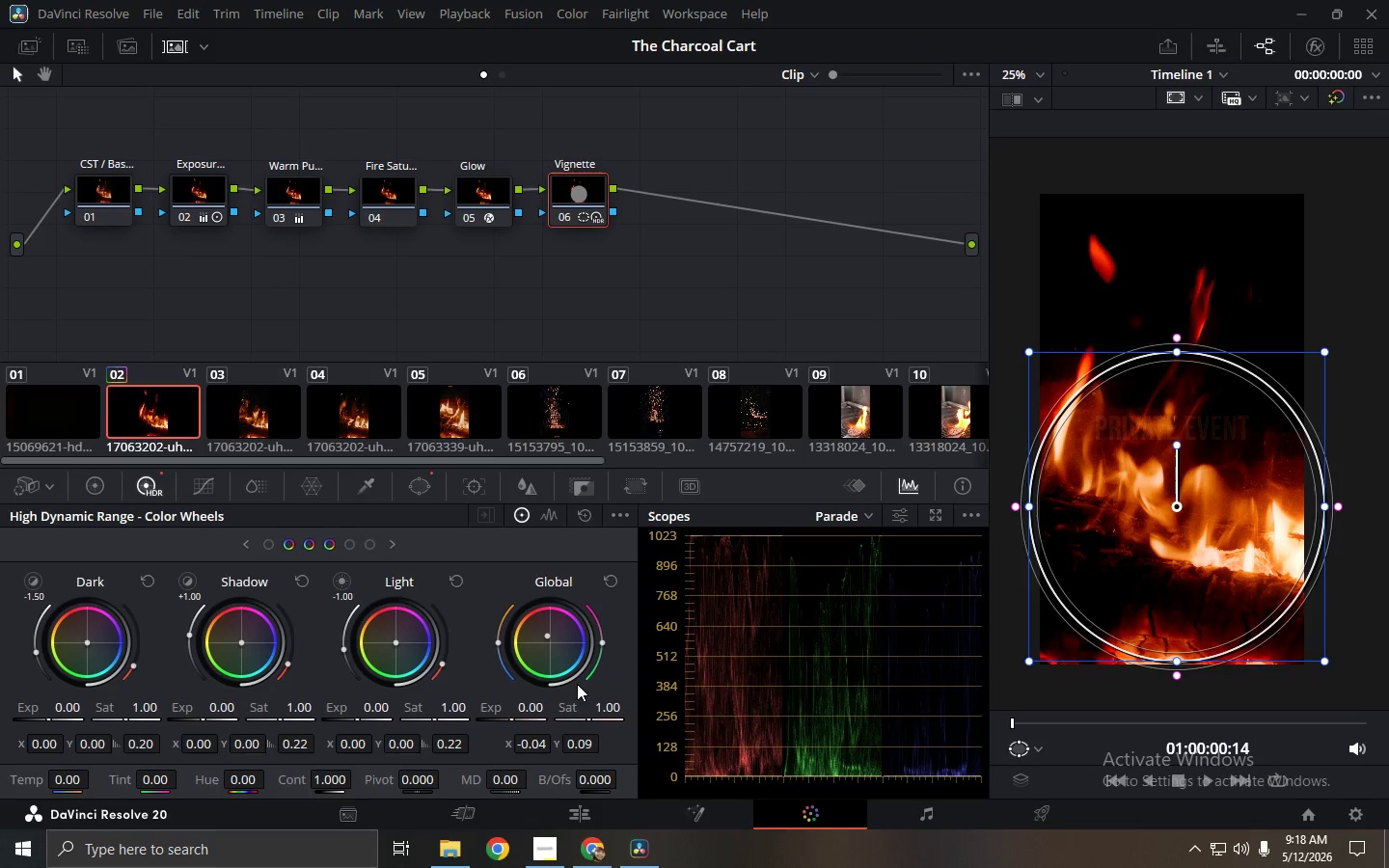 
scroll: coordinate [92, 410], scroll_direction: up, amount: 9.0
 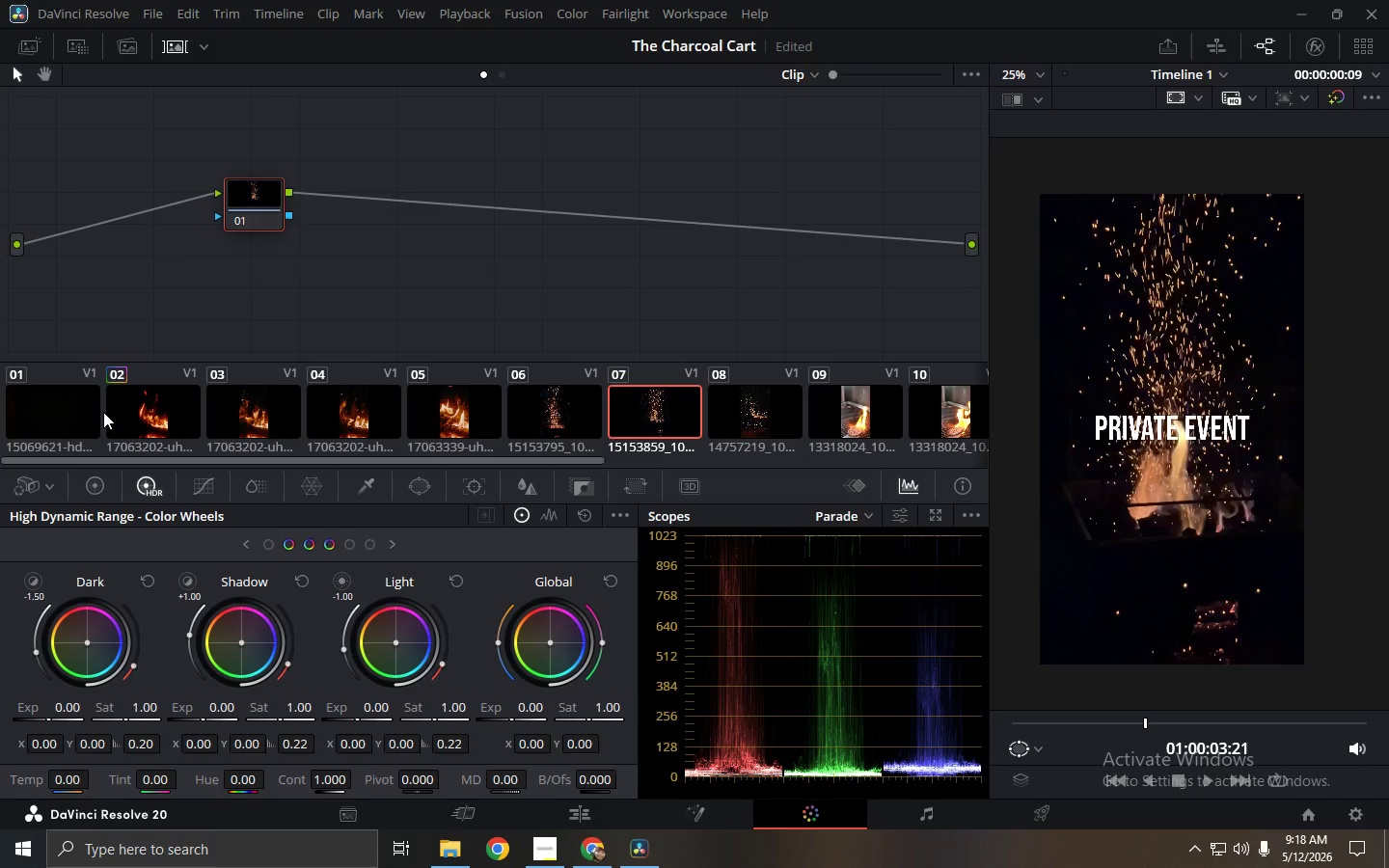 
left_click([619, 305])
 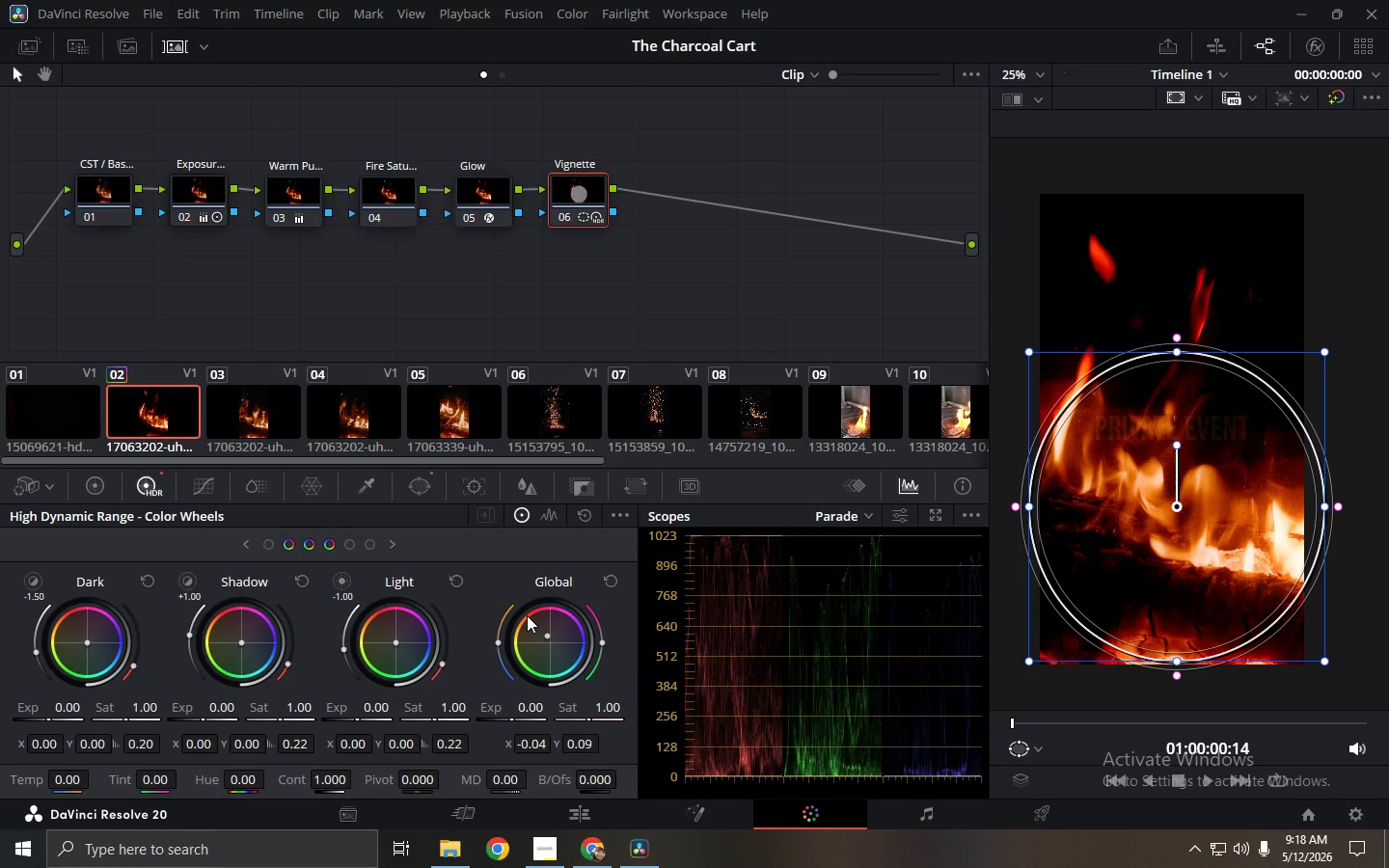 
wait(25.66)
 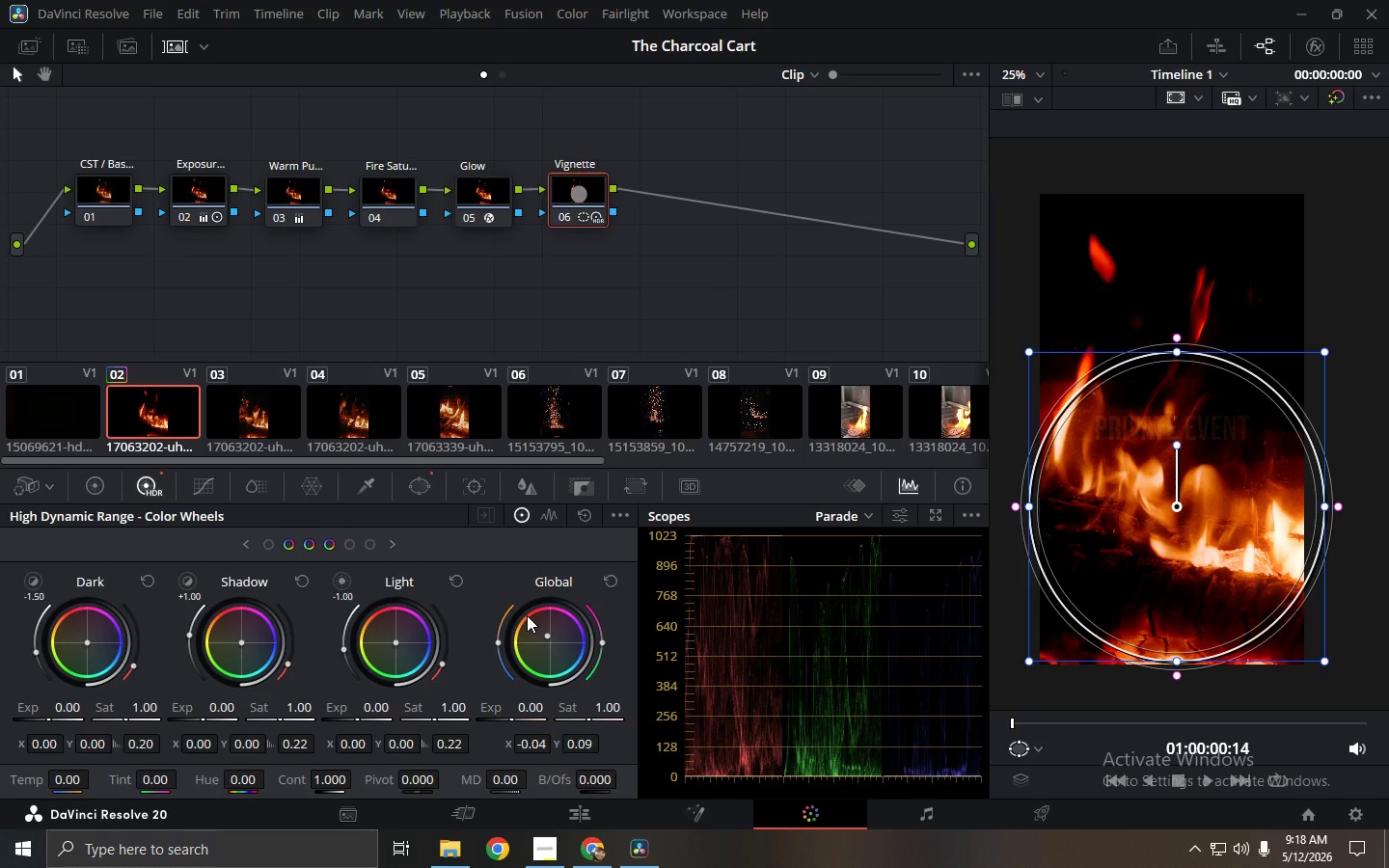 
left_click([264, 416])
 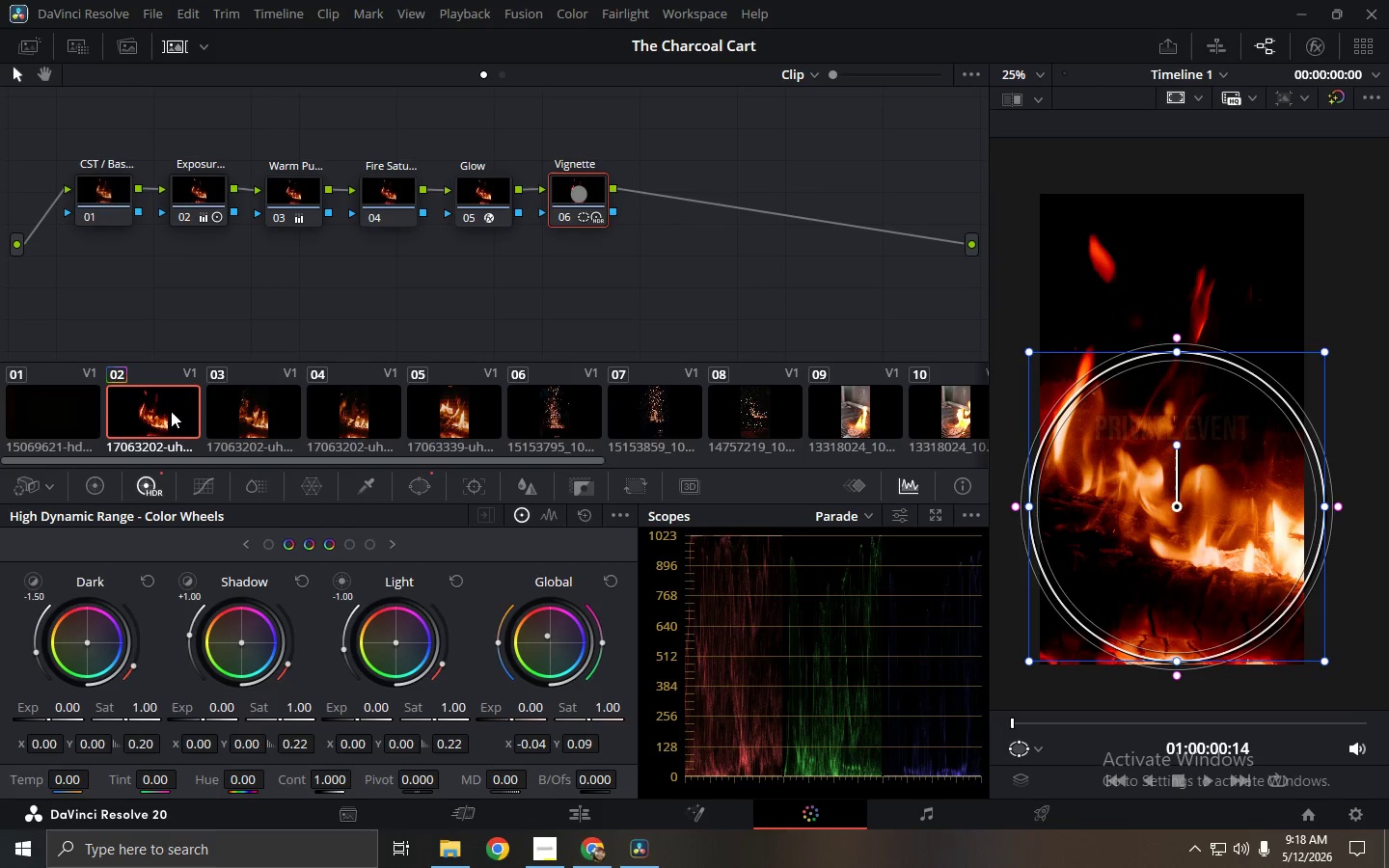 
left_click_drag(start_coordinate=[583, 286], to_coordinate=[91, 141])
 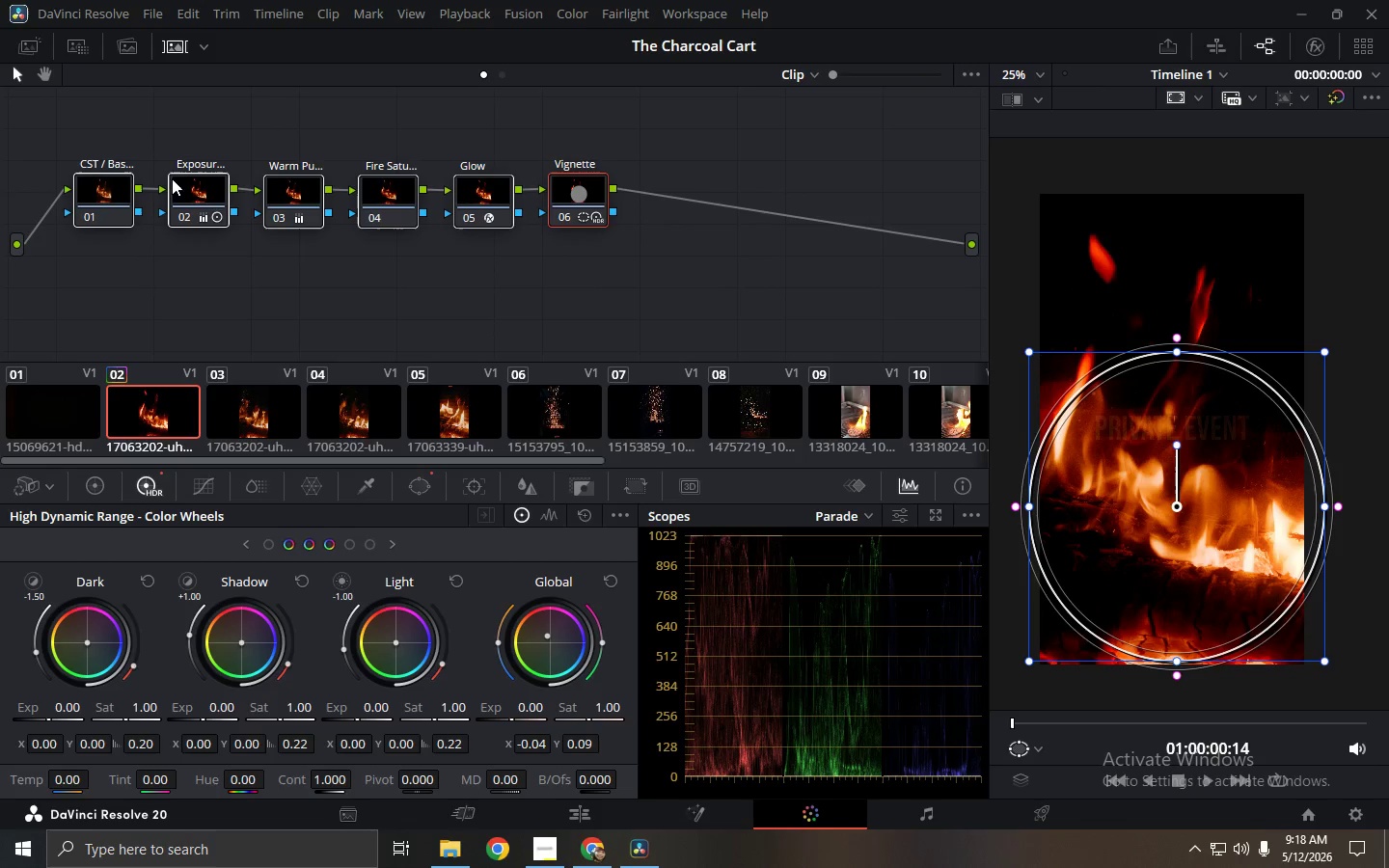 
key(Control+C)
 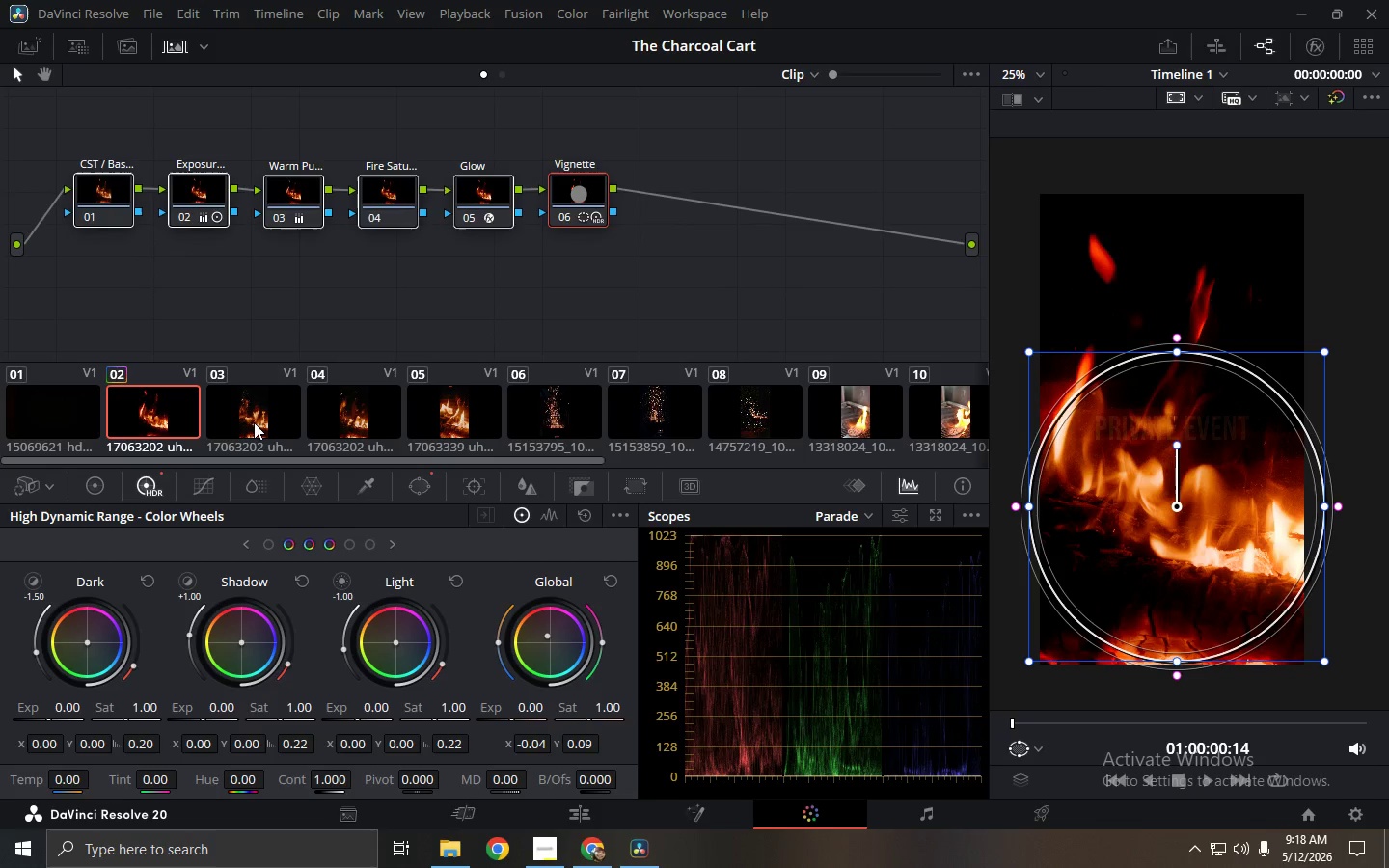 
left_click([254, 422])
 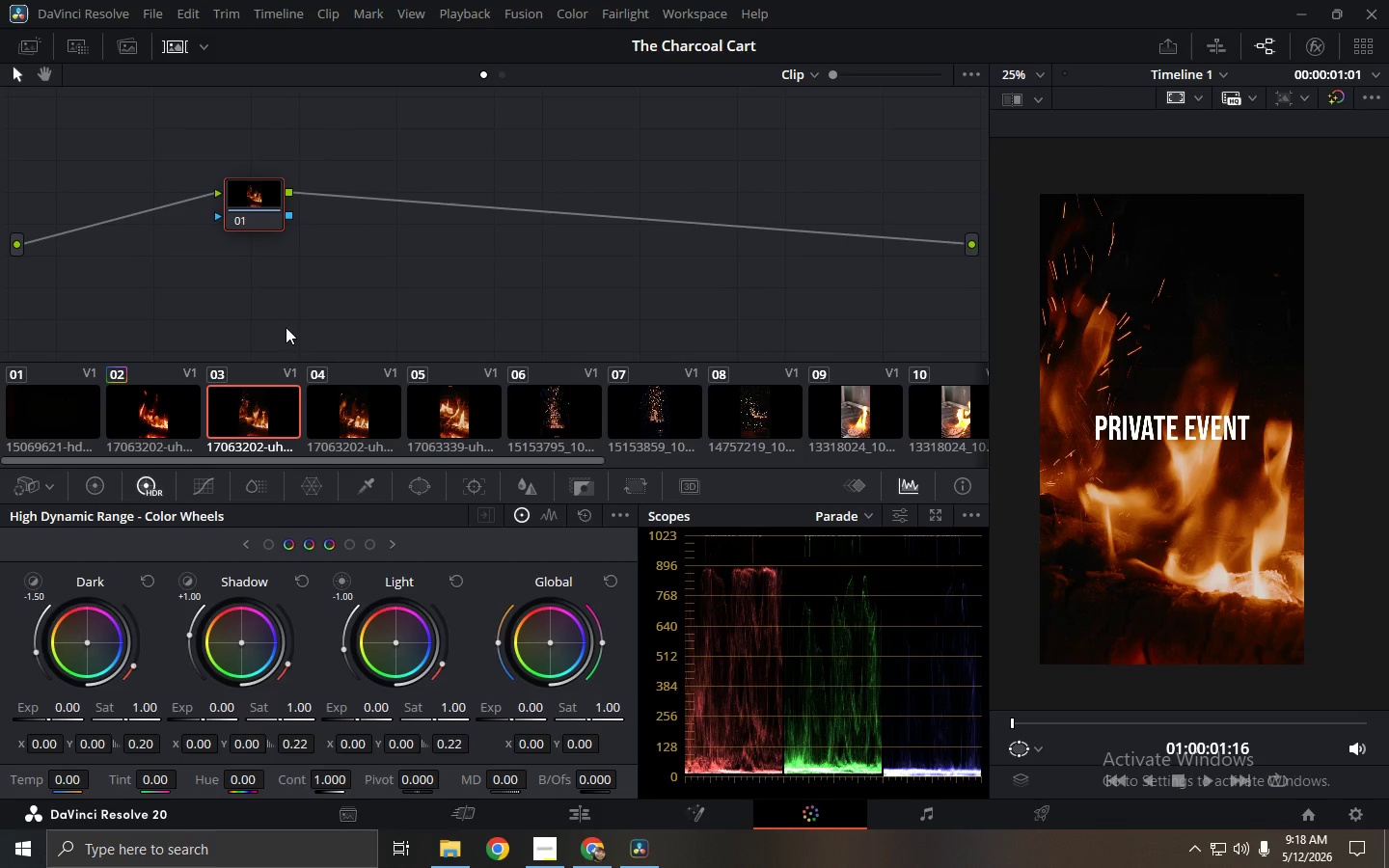 
key(Control+ControlLeft)
 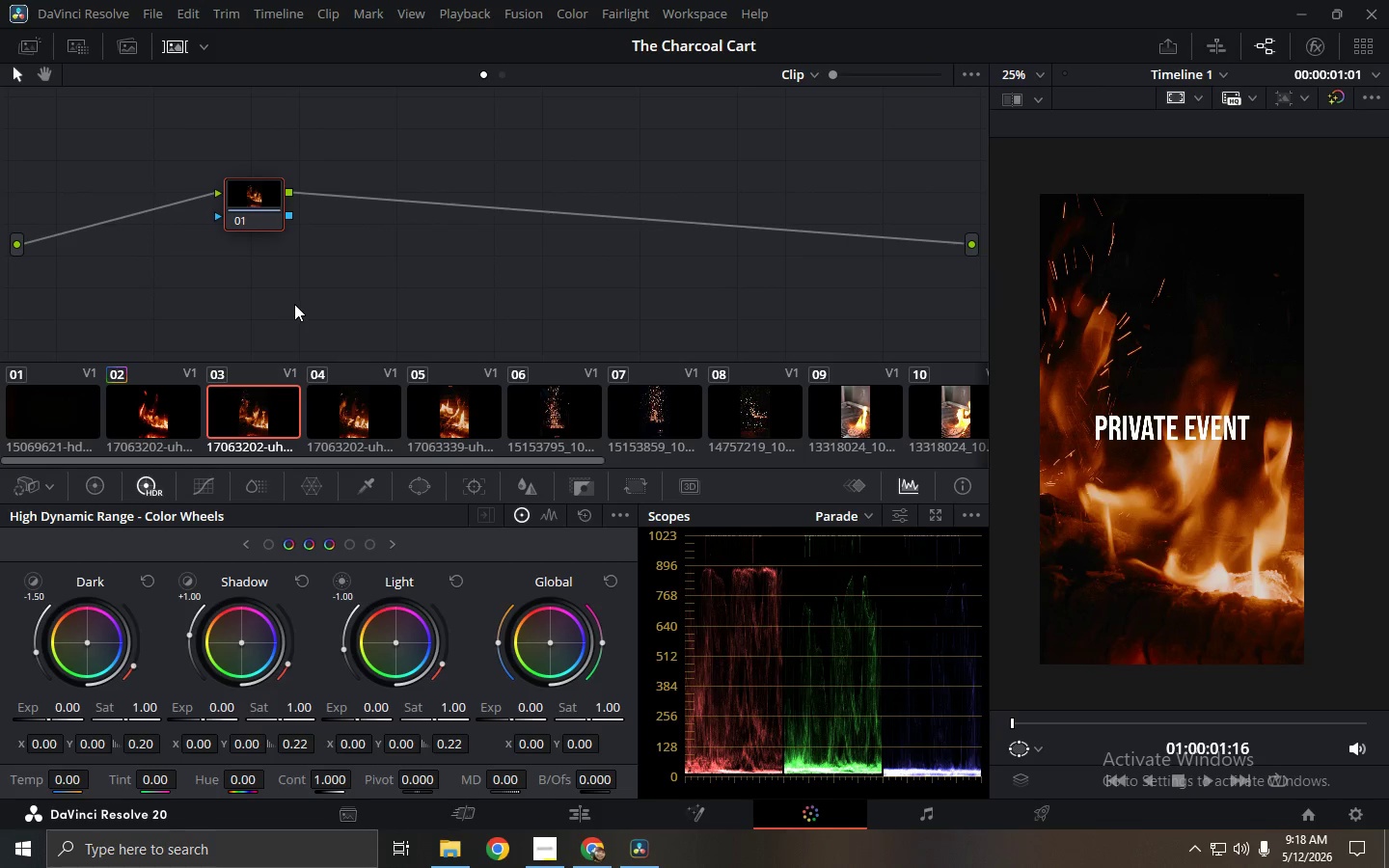 
key(Control+V)
 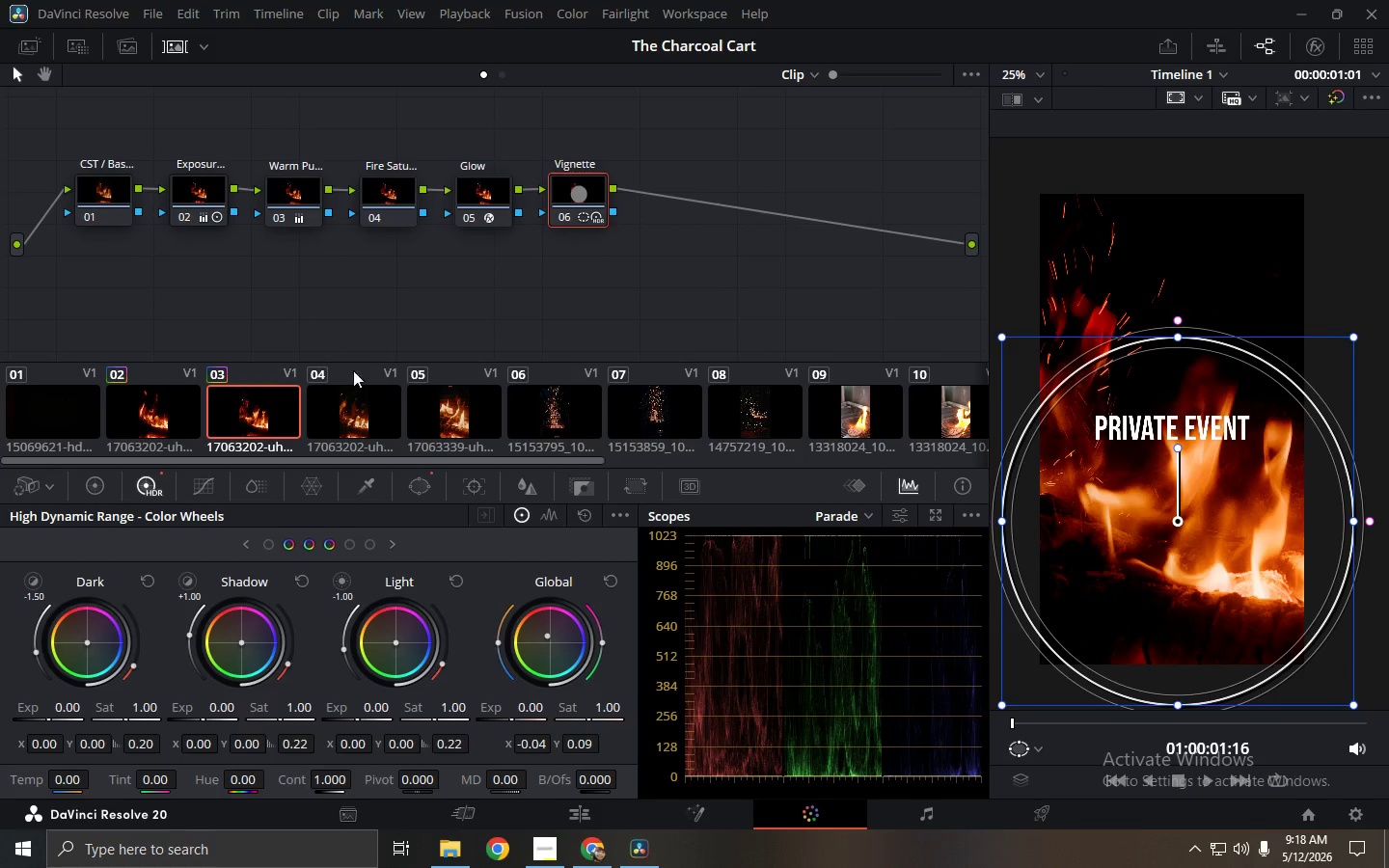 
left_click([354, 413])
 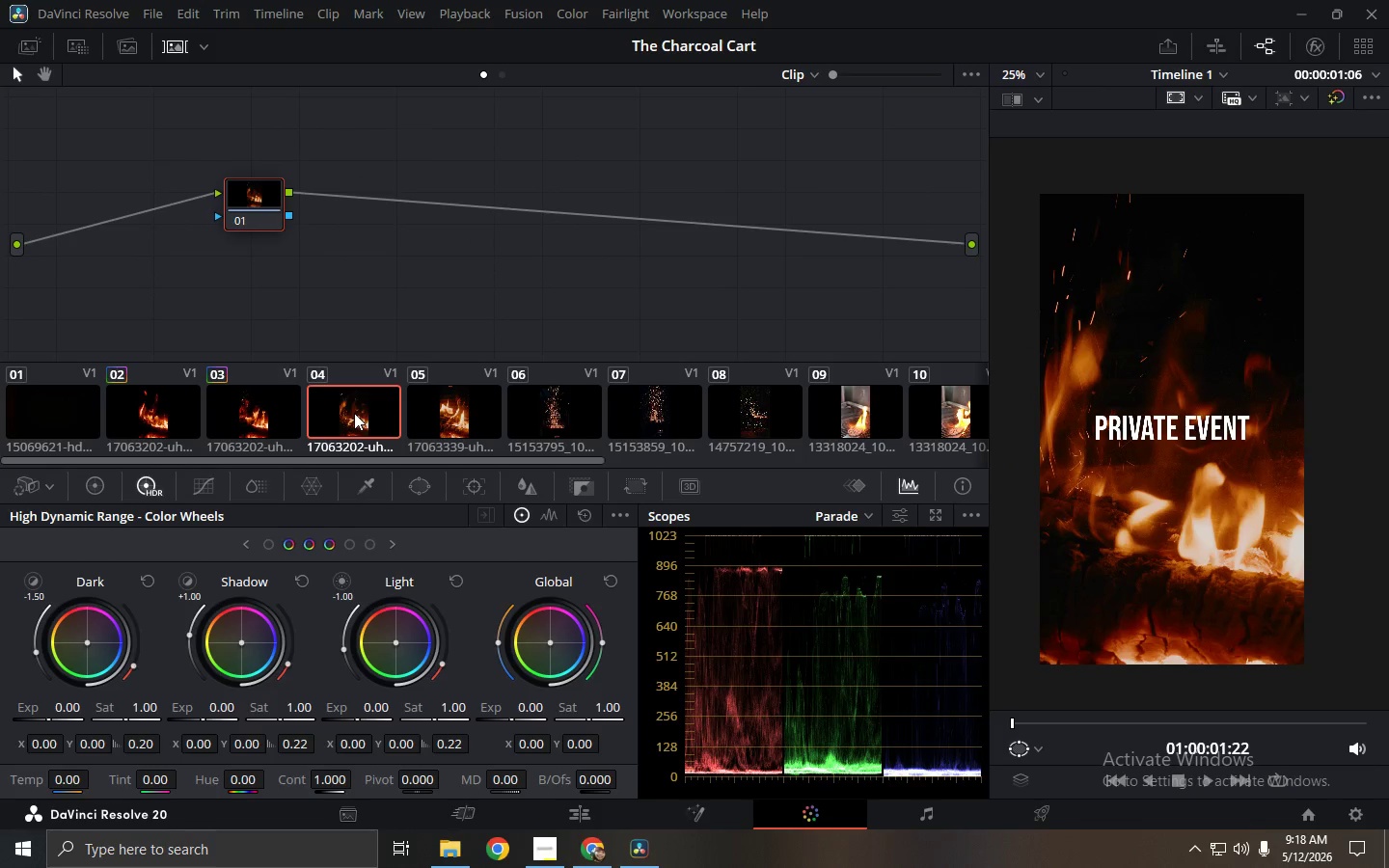 
key(Control+ControlLeft)
 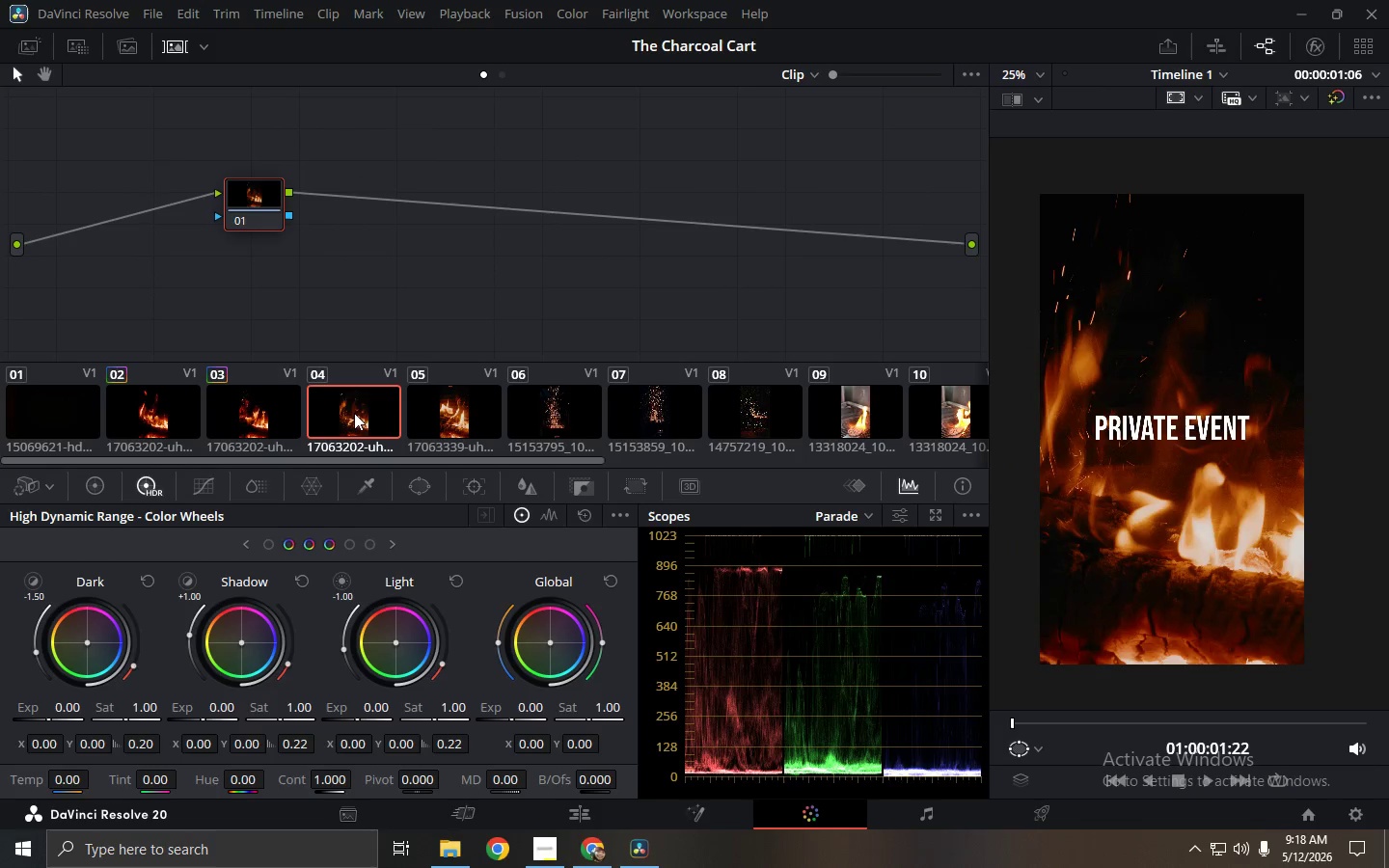 
key(Control+V)
 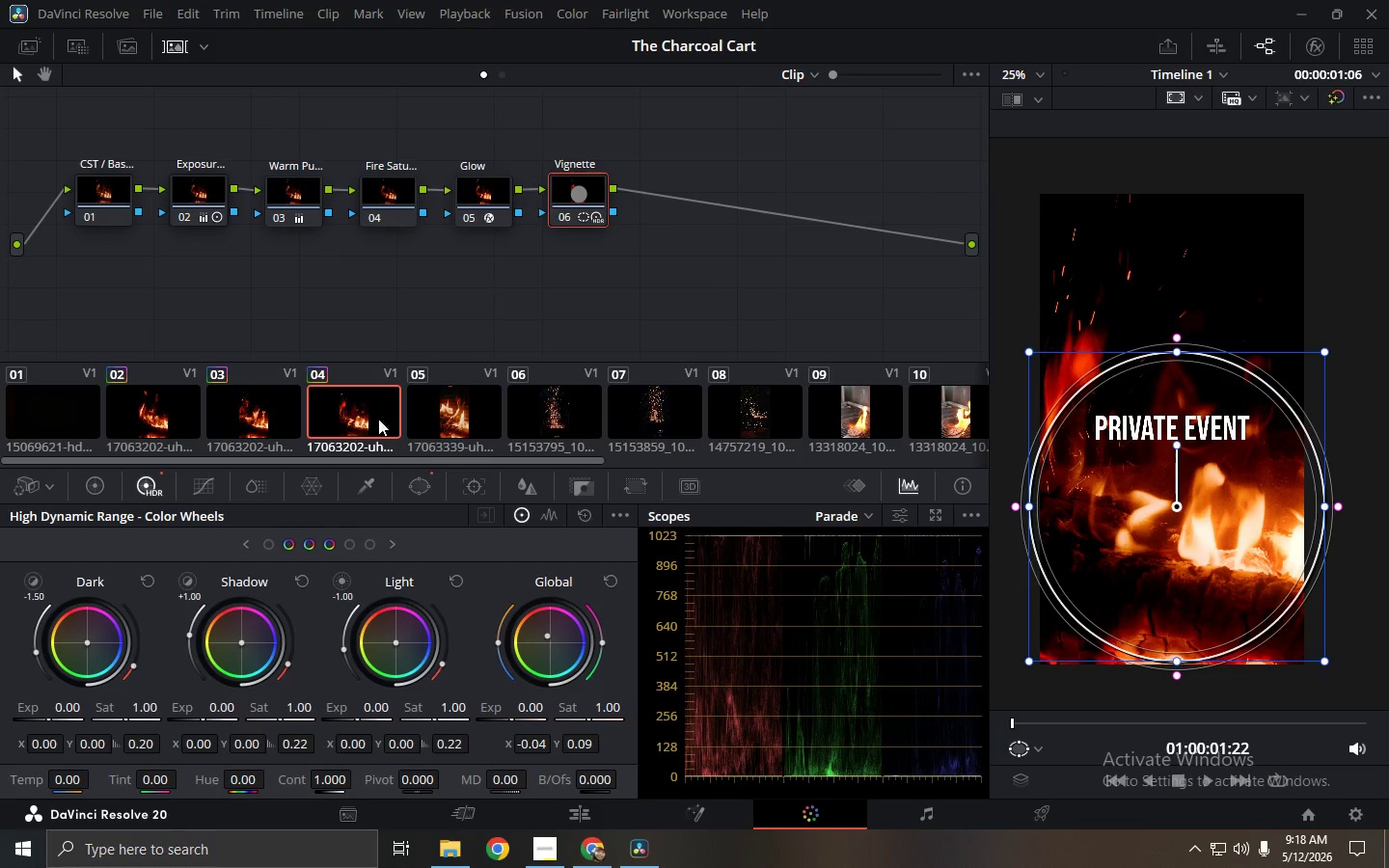 
left_click([459, 436])
 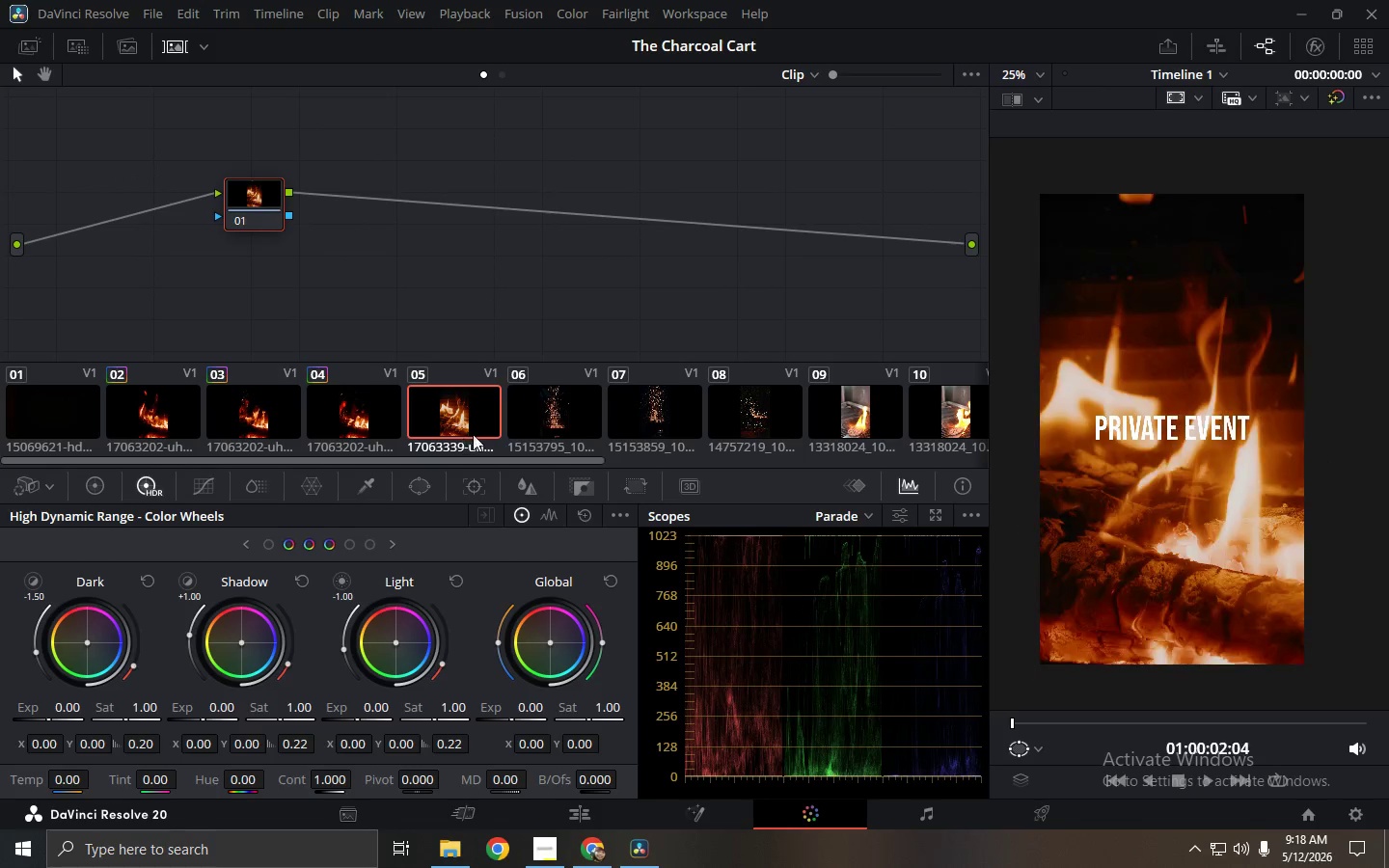 
key(Control+ControlLeft)
 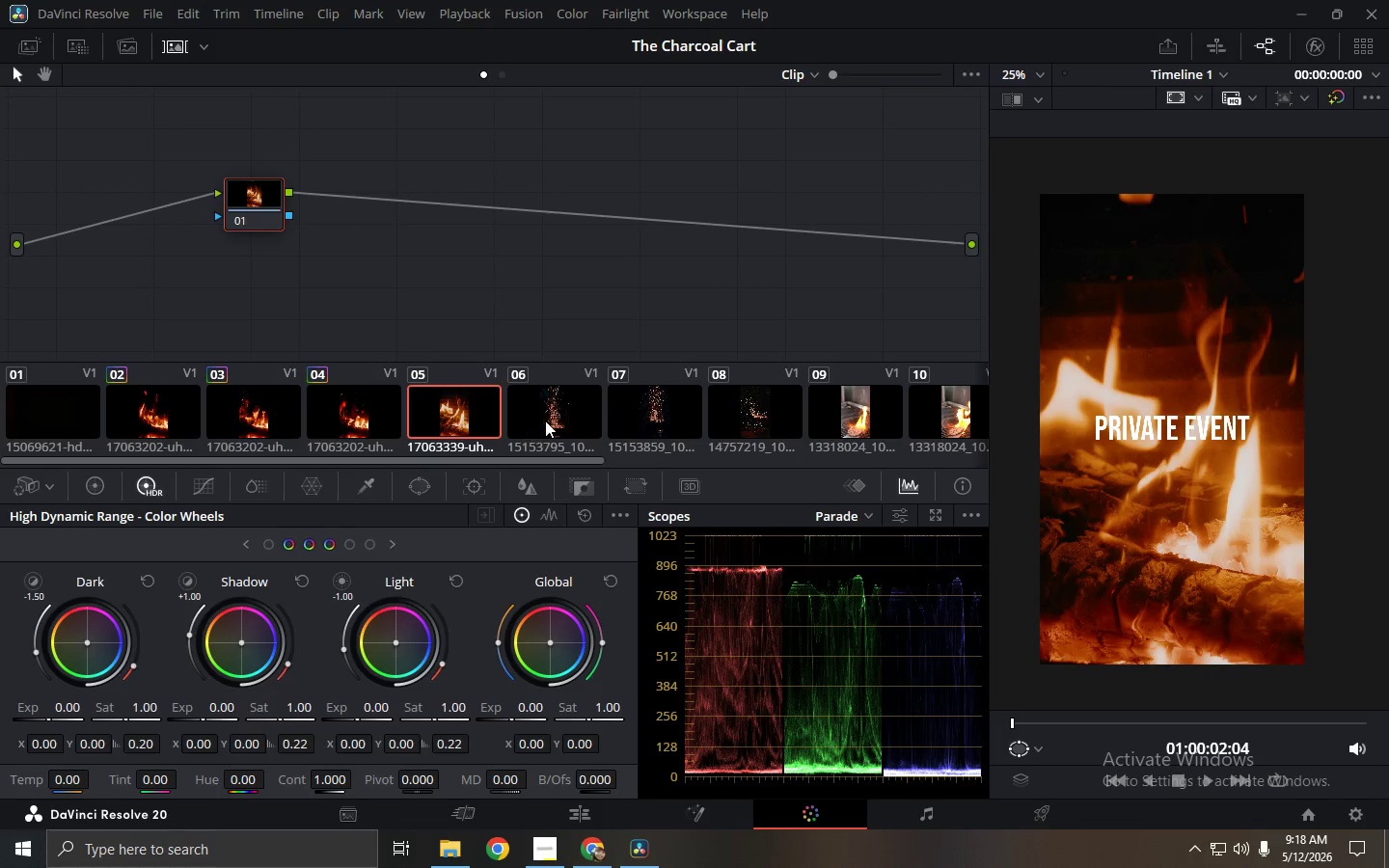 
key(Control+V)
 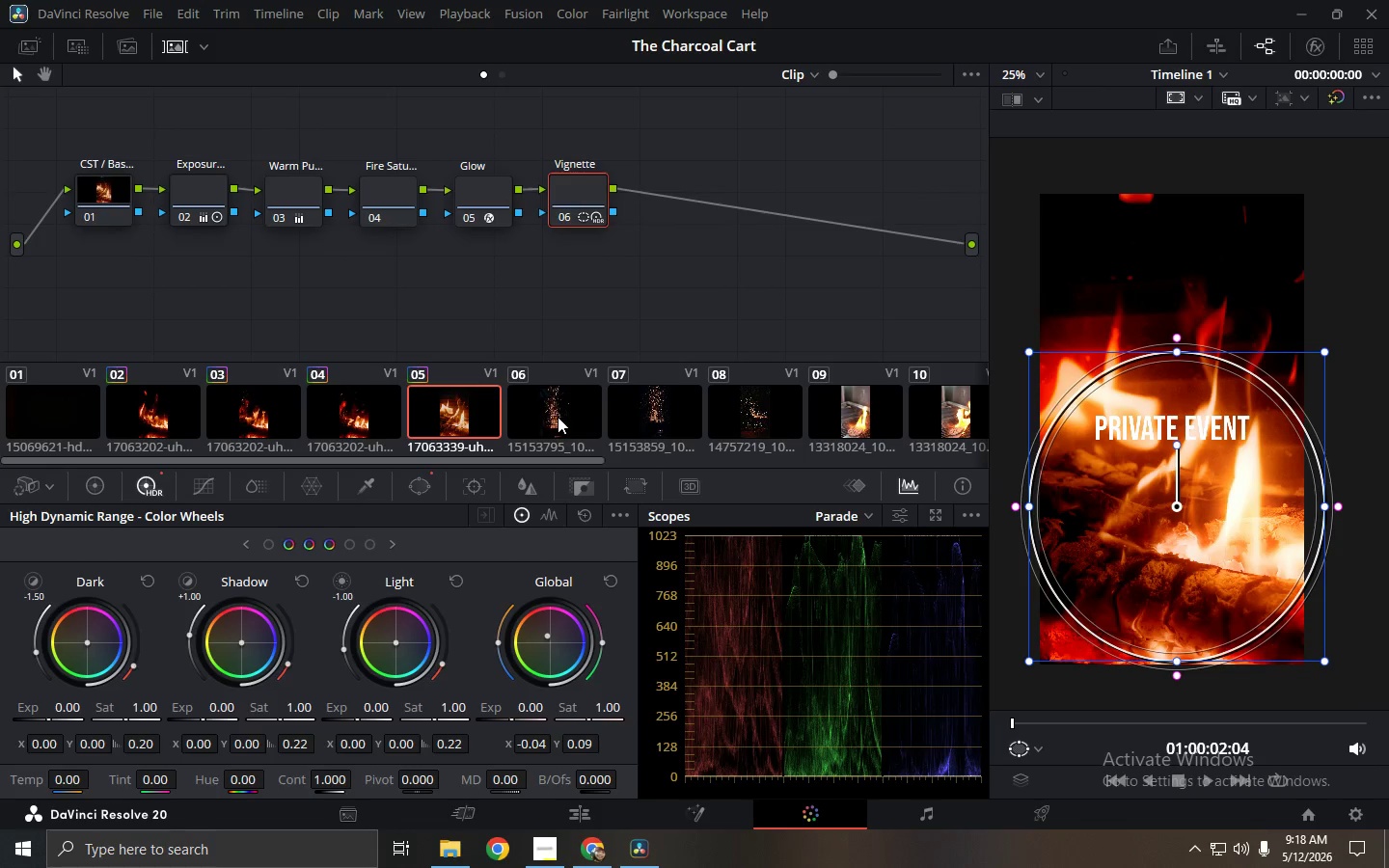 
left_click([558, 416])
 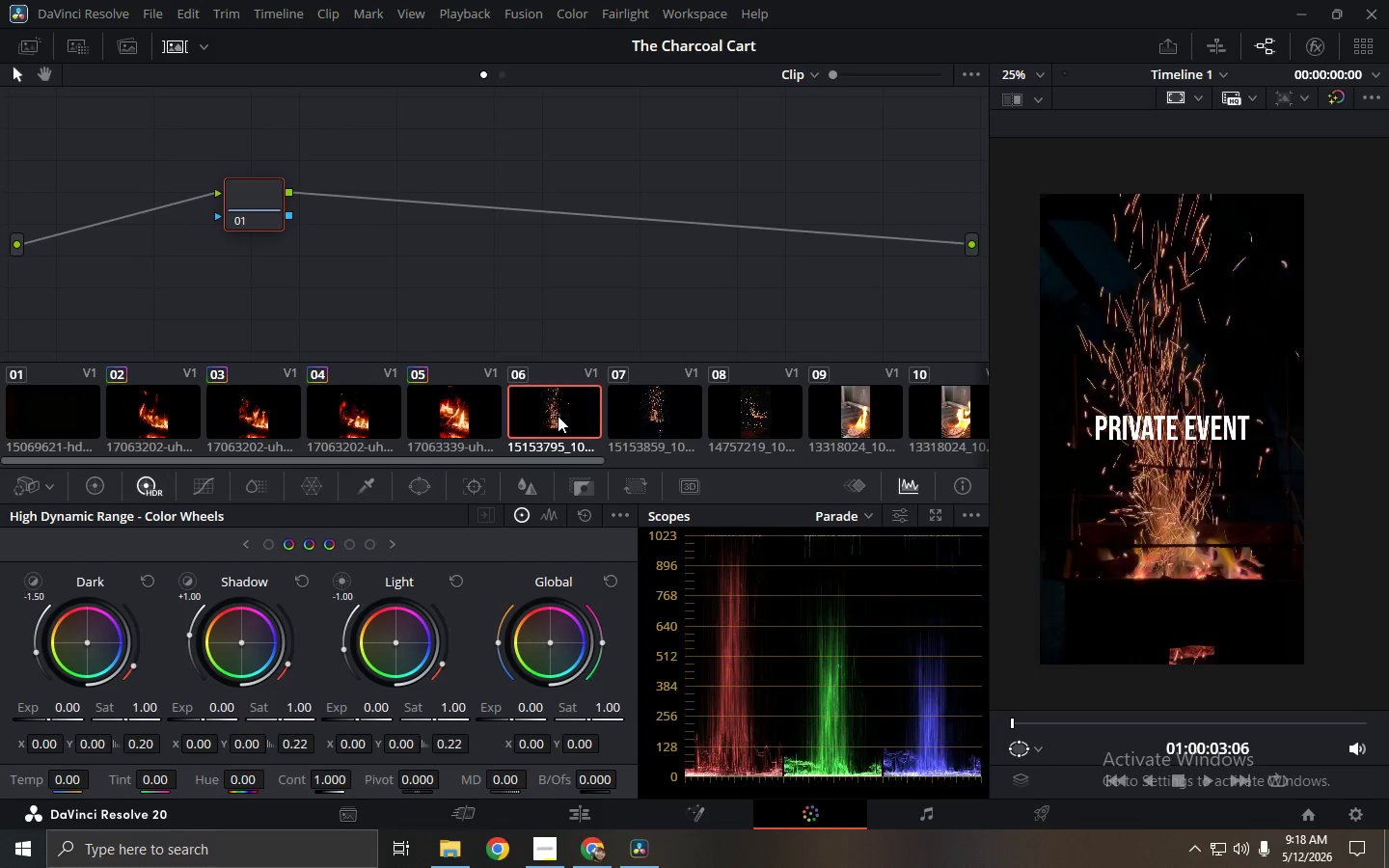 
key(Control+ControlLeft)
 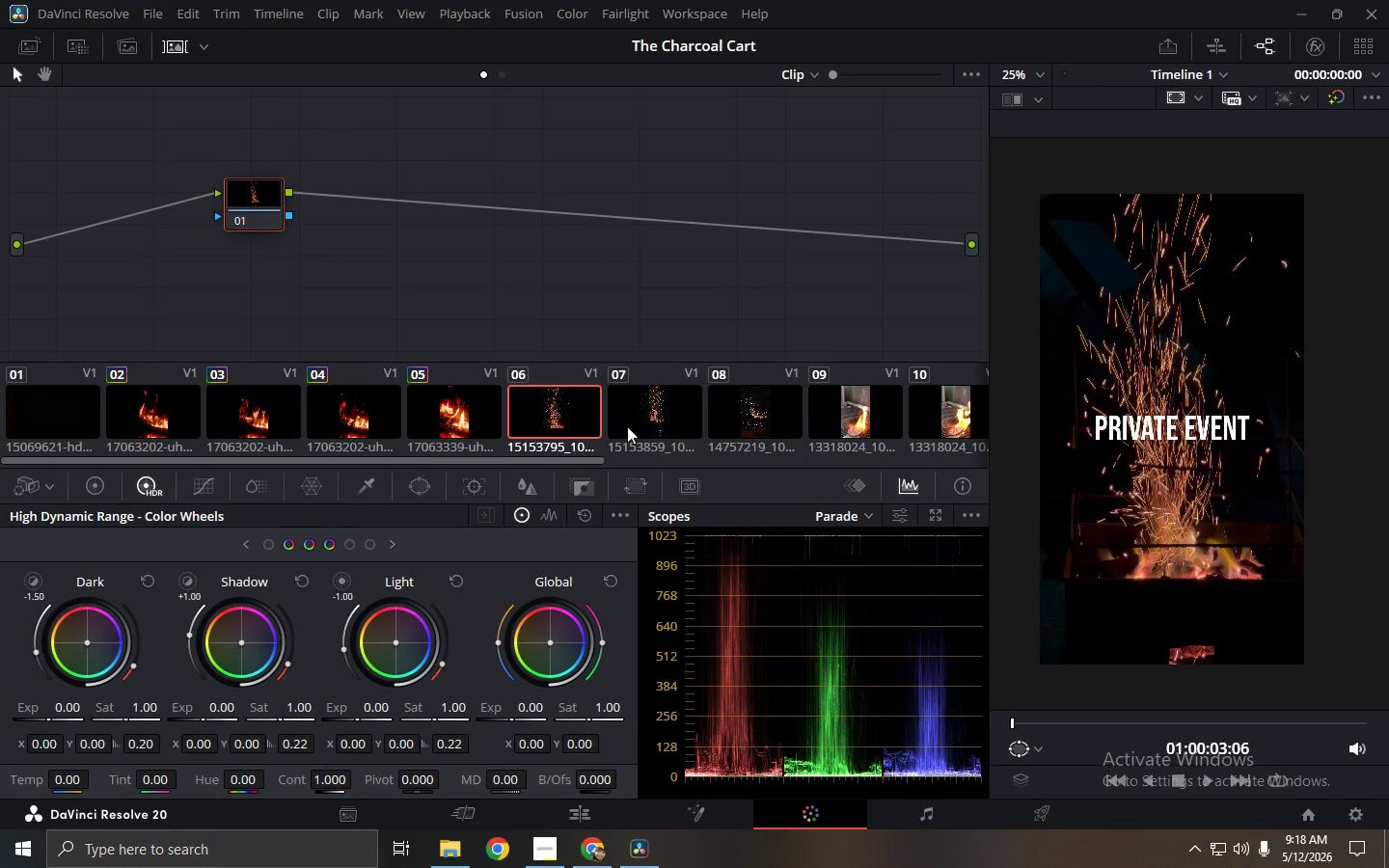 
key(Control+V)
 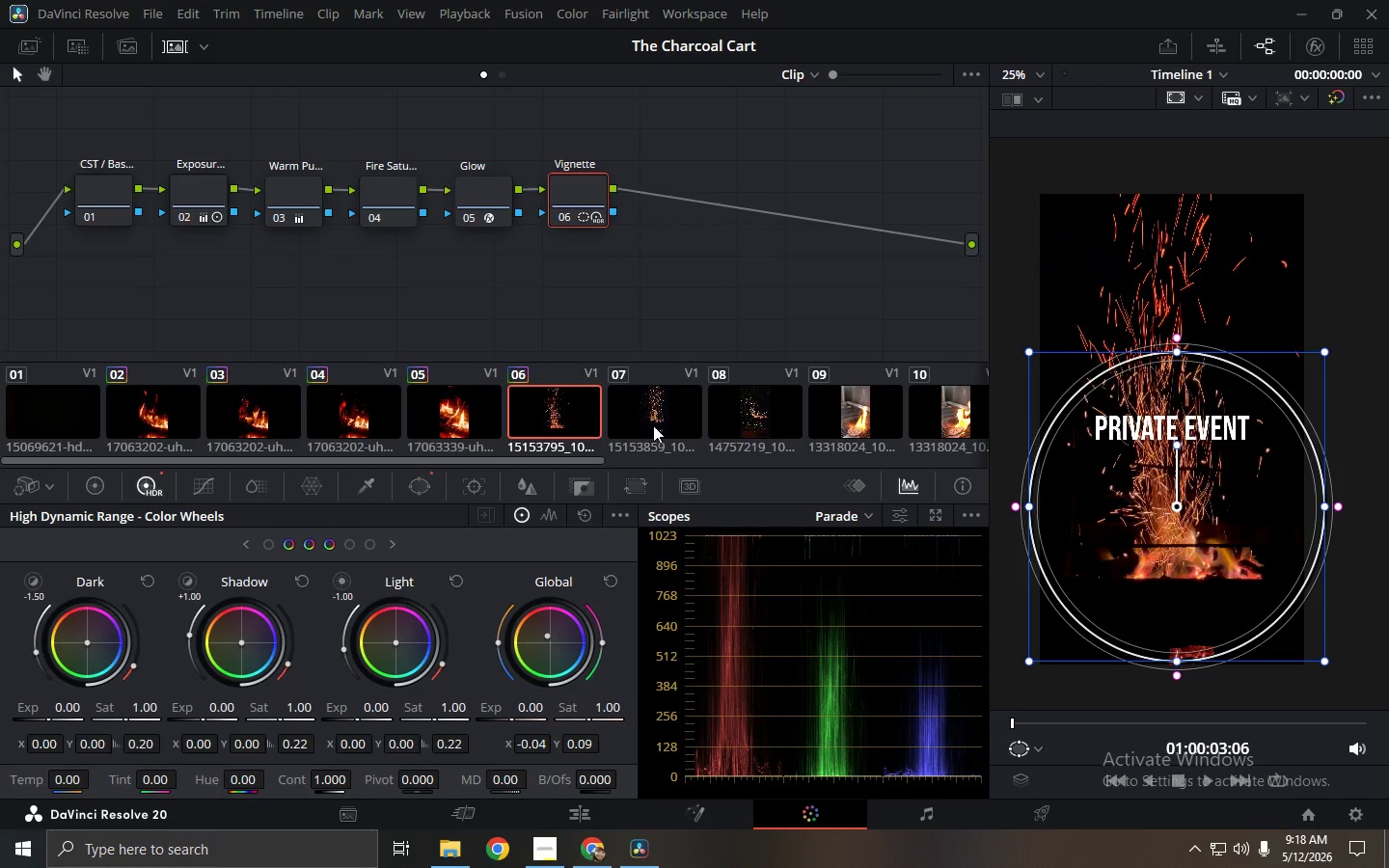 
left_click([654, 424])
 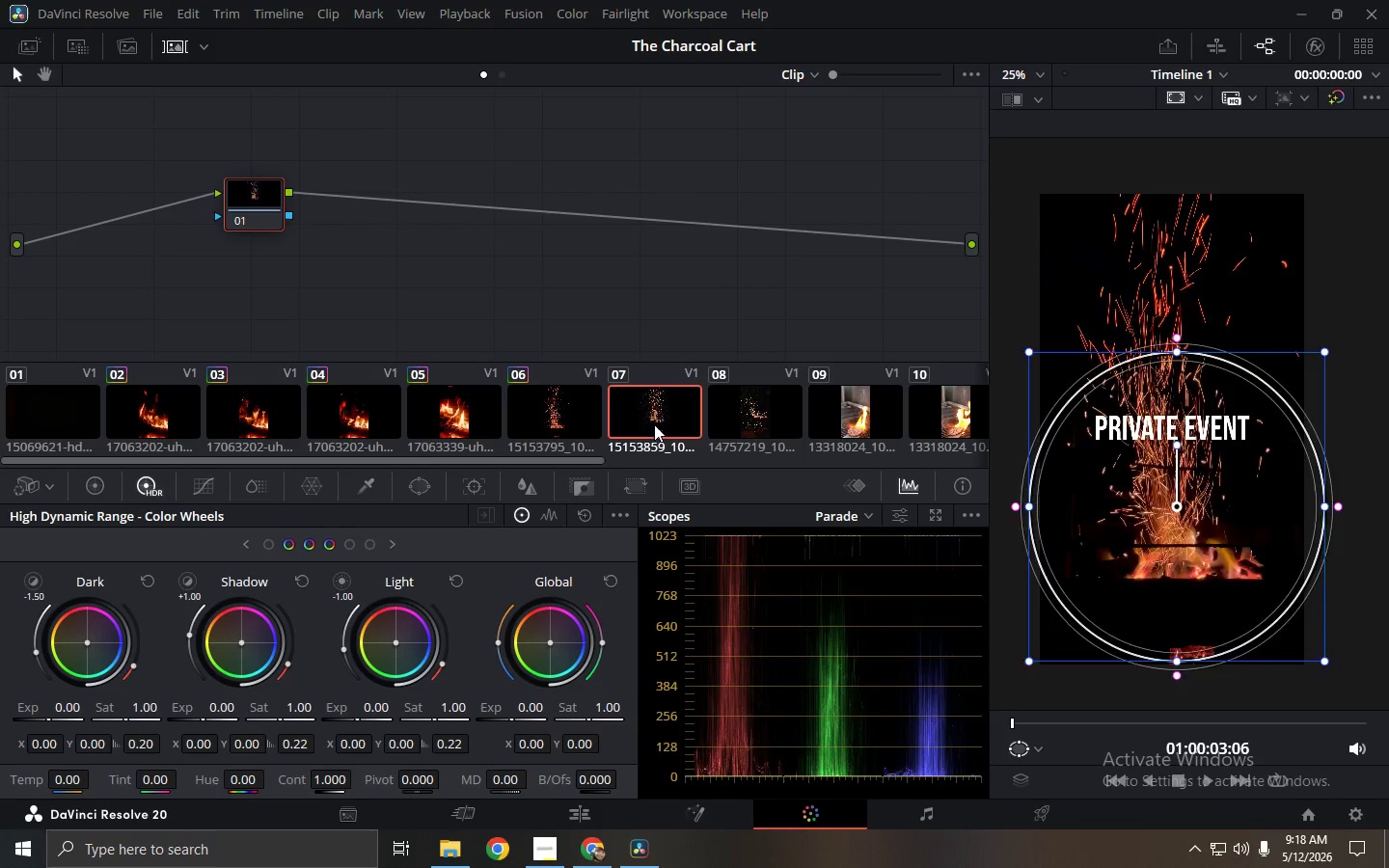 
key(Control+ControlLeft)
 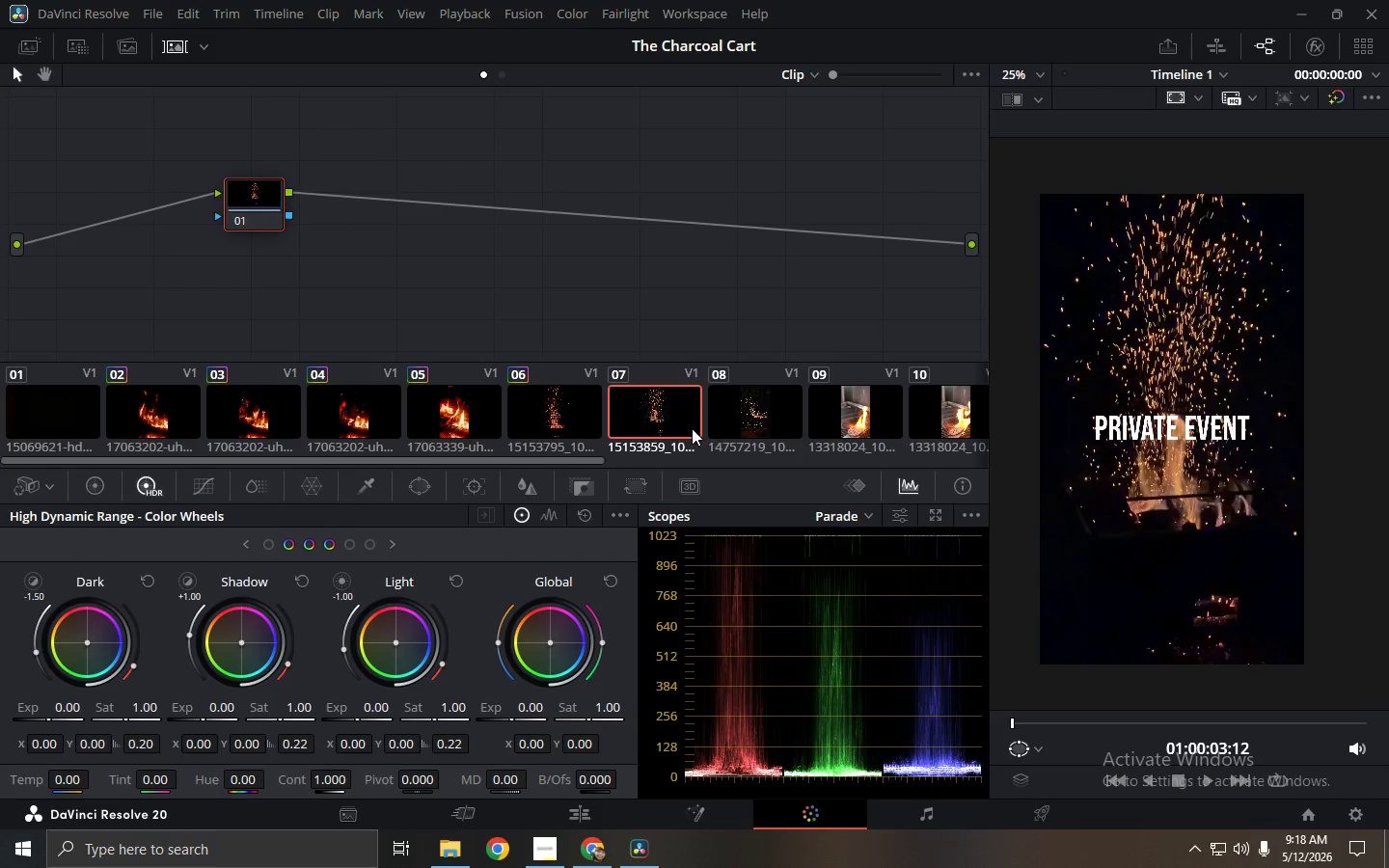 
key(Control+V)
 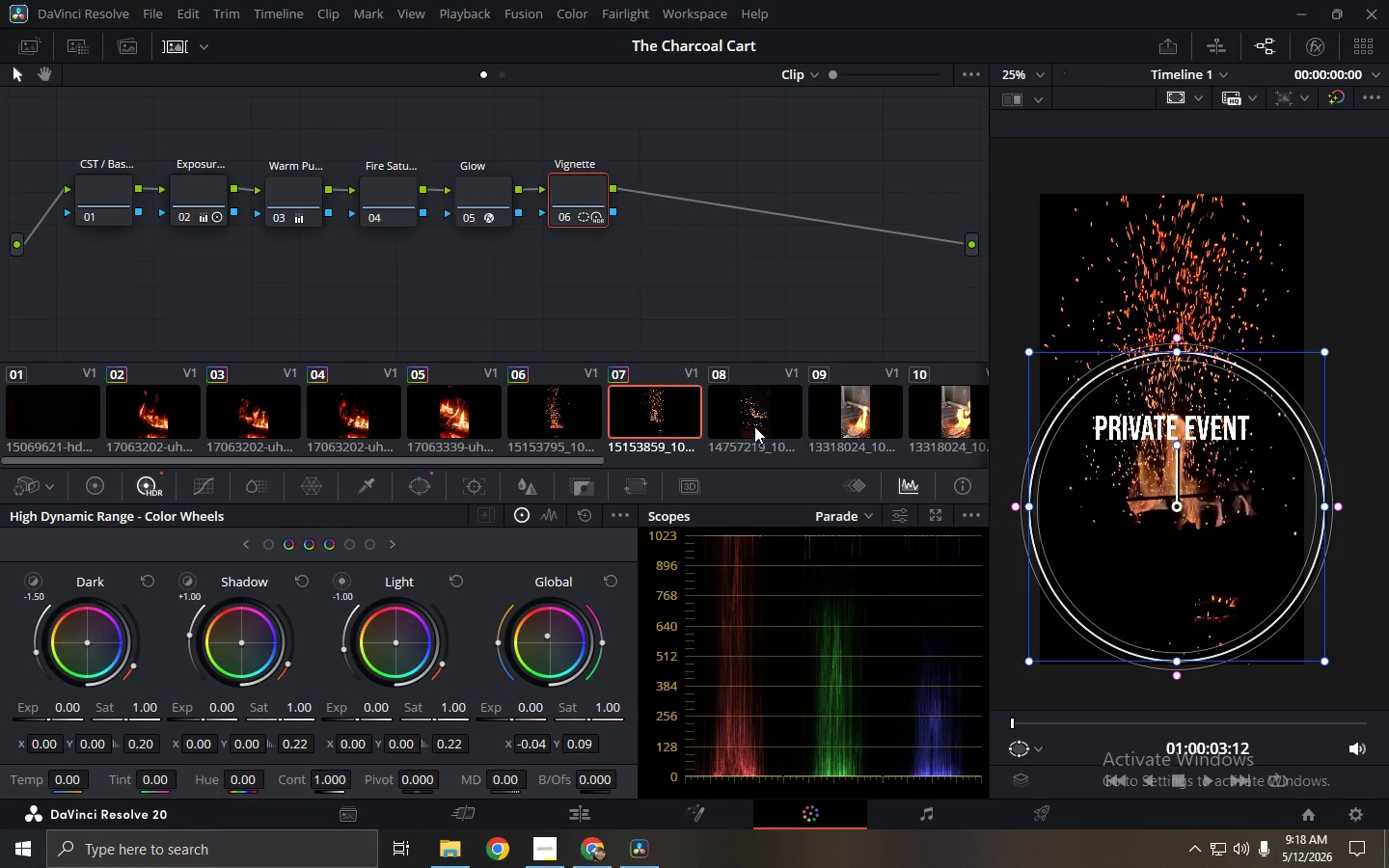 
left_click([751, 423])
 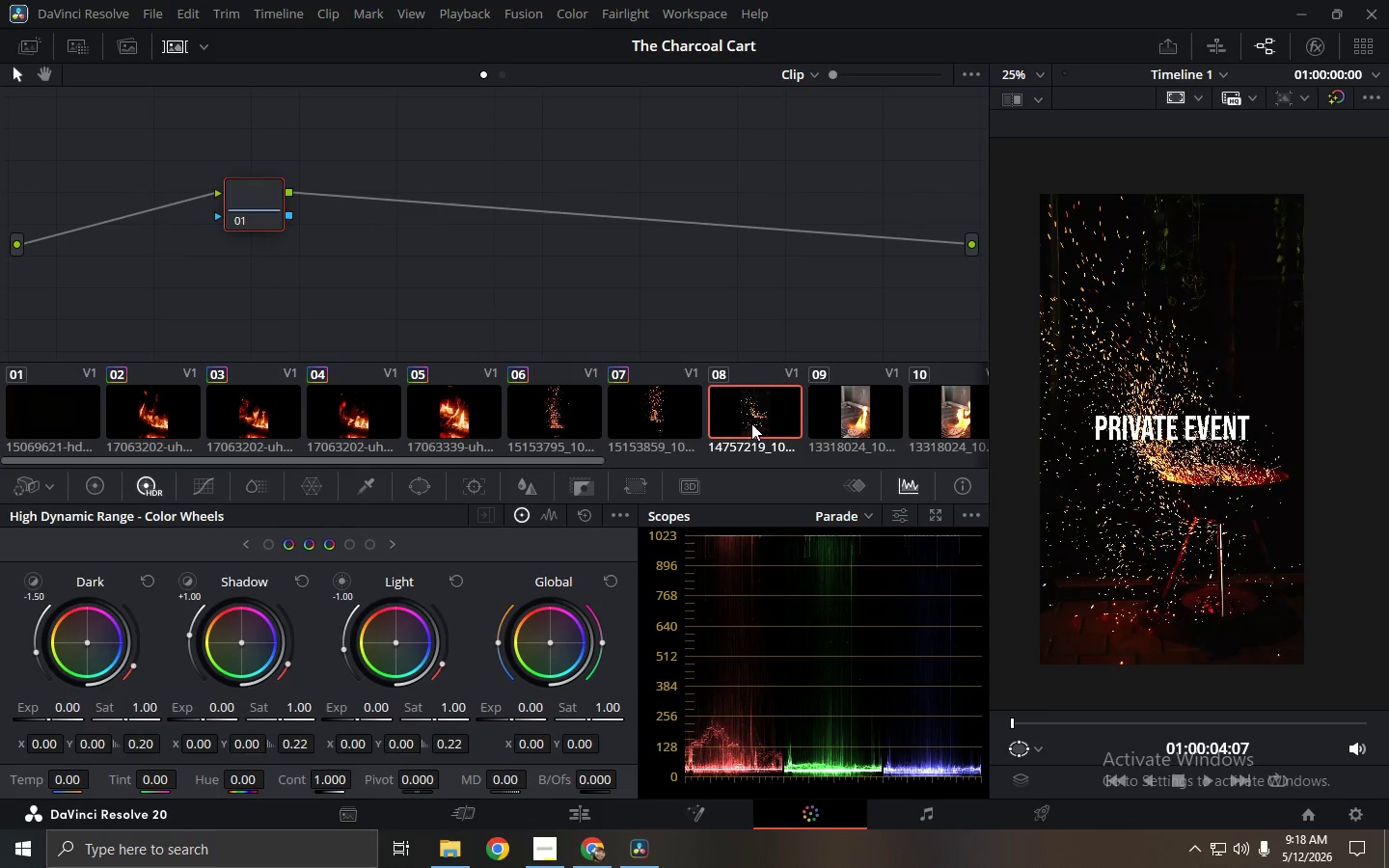 
key(Control+ControlLeft)
 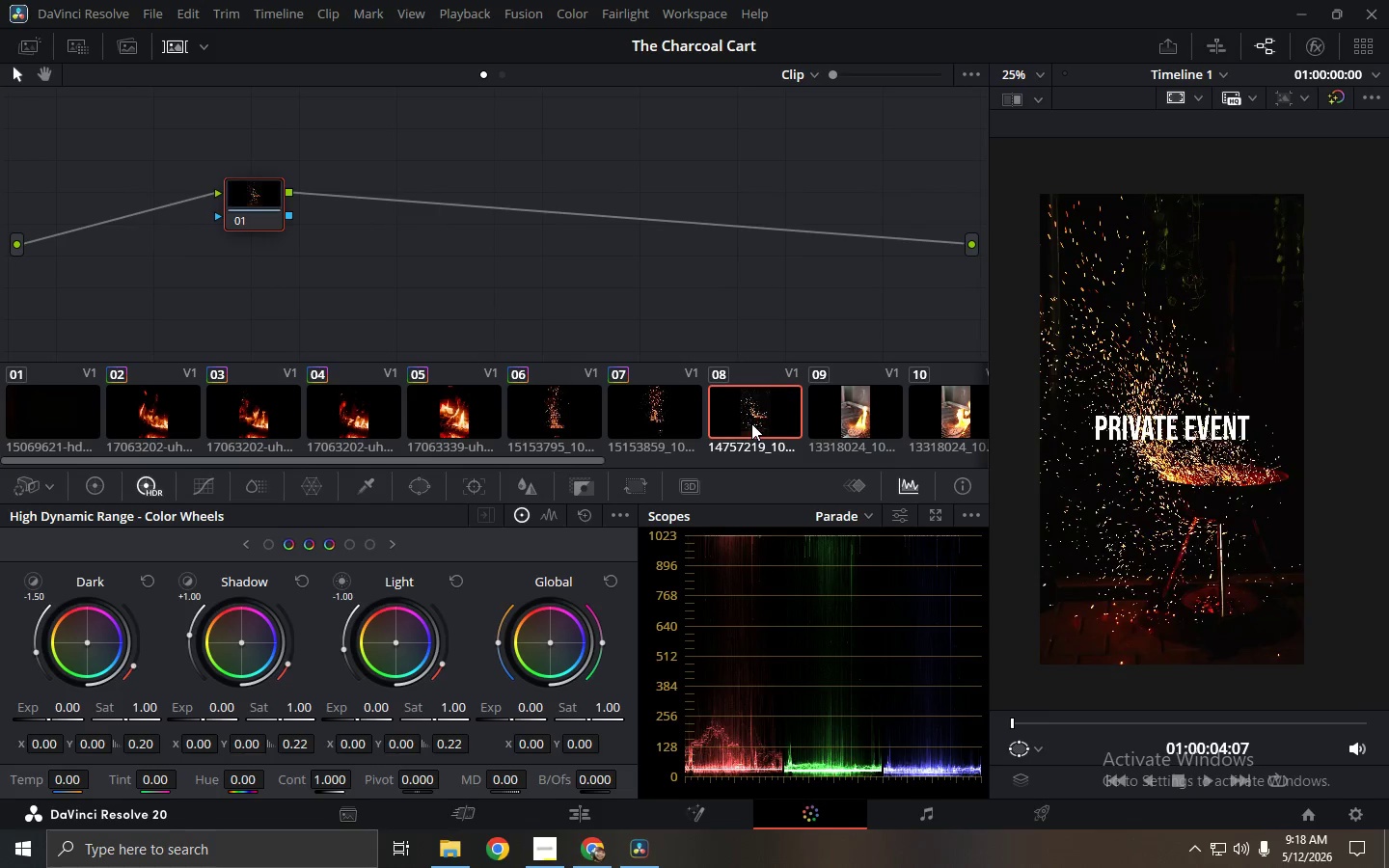 
key(Control+V)
 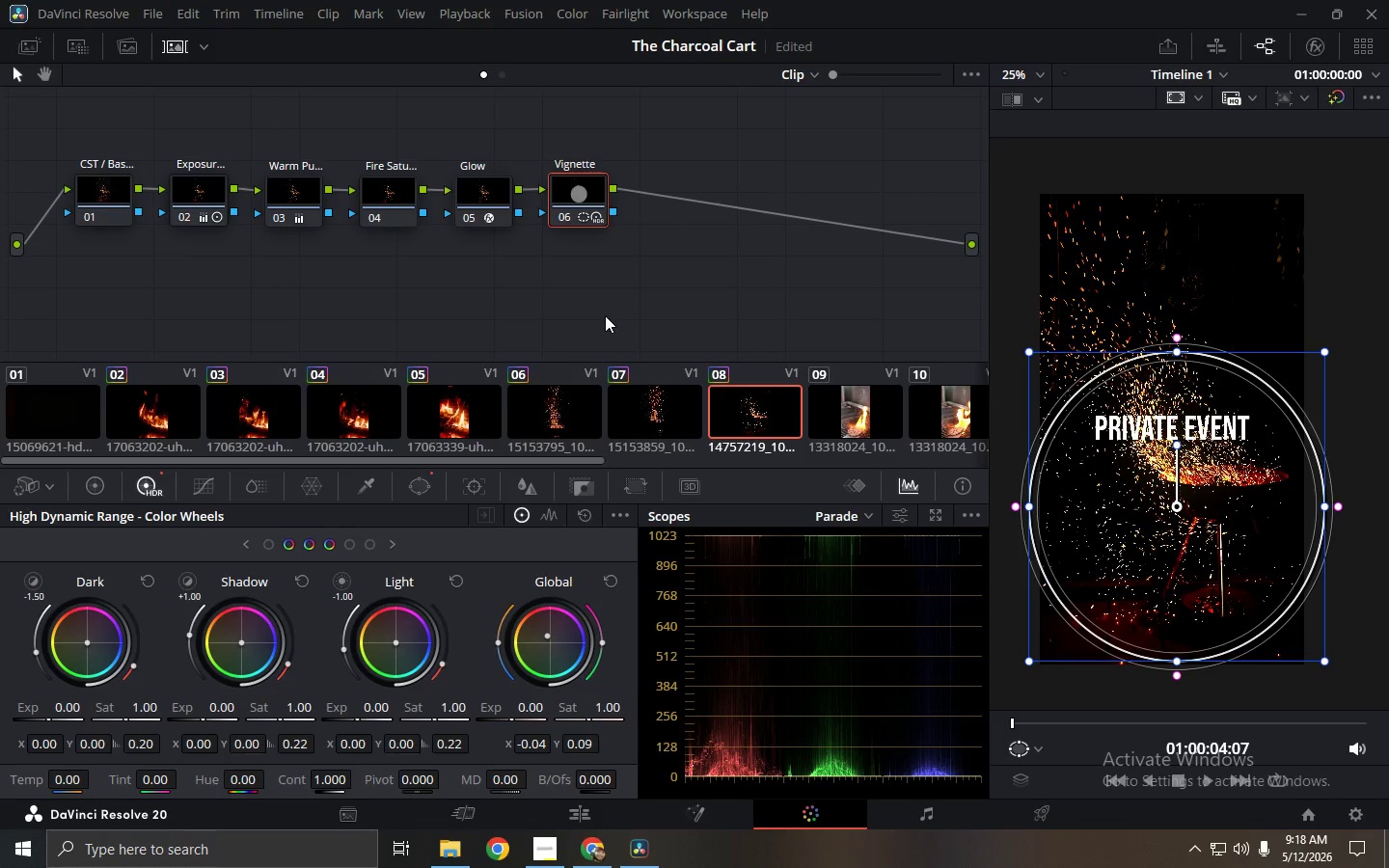 
double_click([829, 420])
 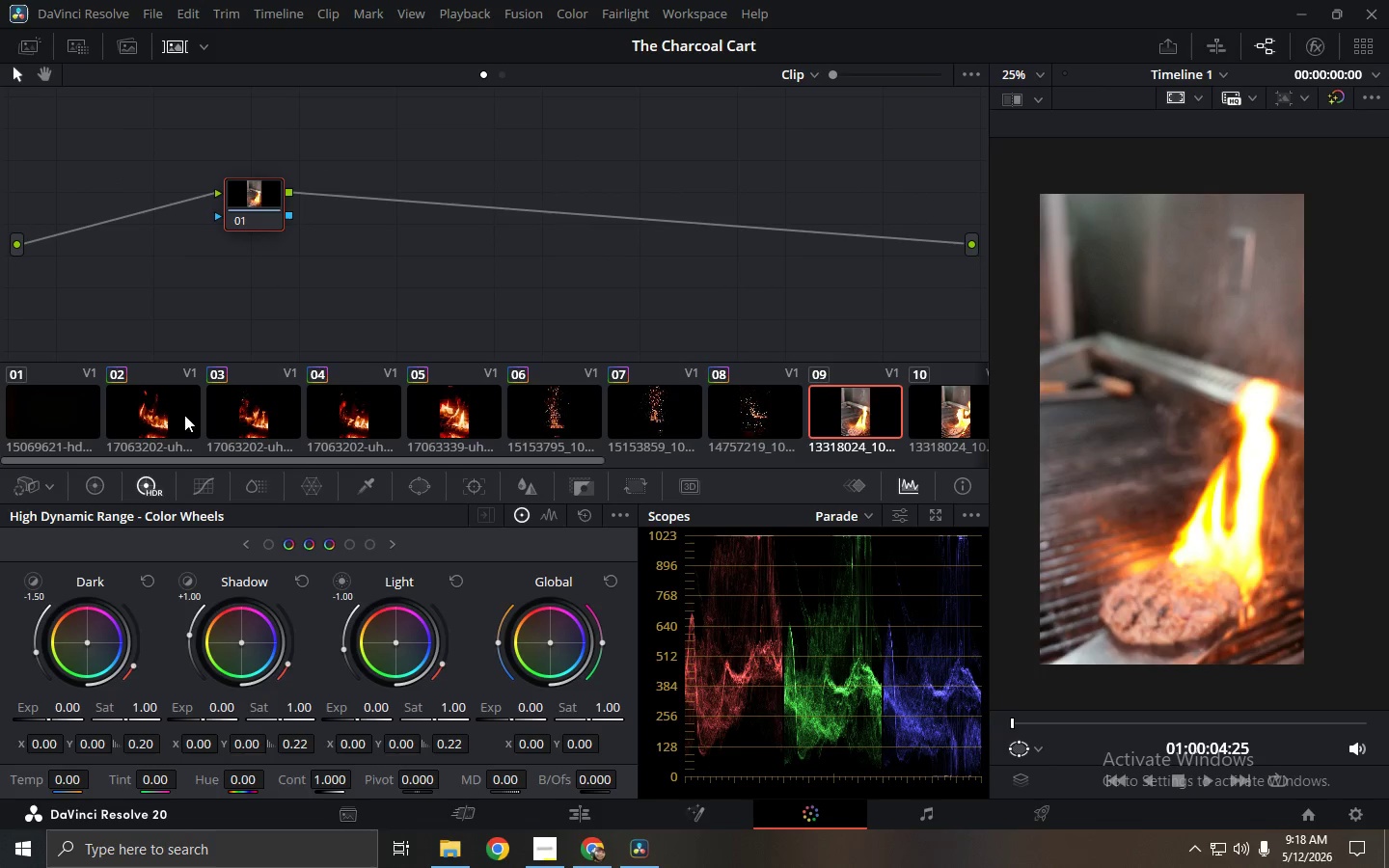 
left_click([143, 402])
 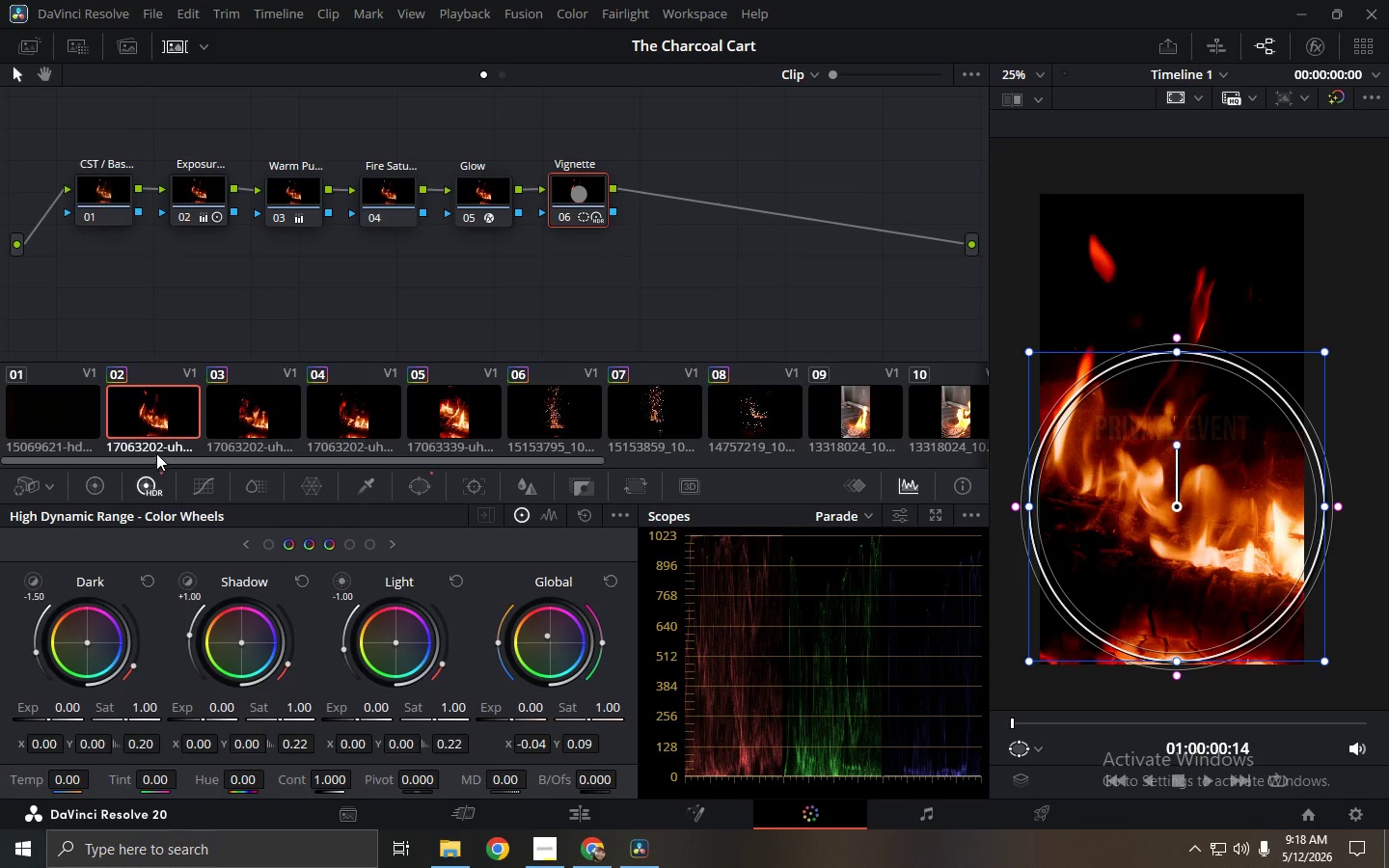 
key(Control+ControlLeft)
 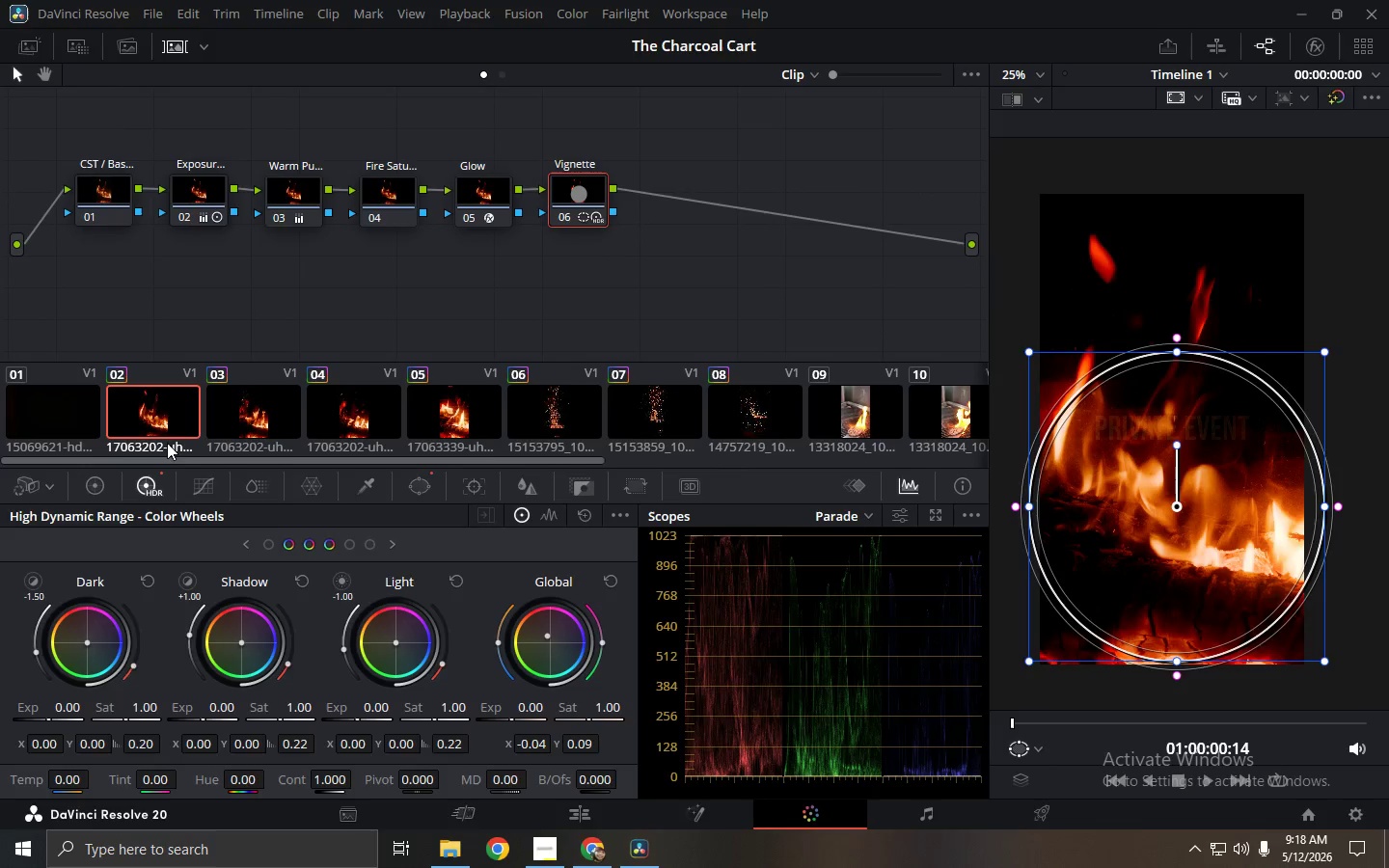 
key(Control+F)
 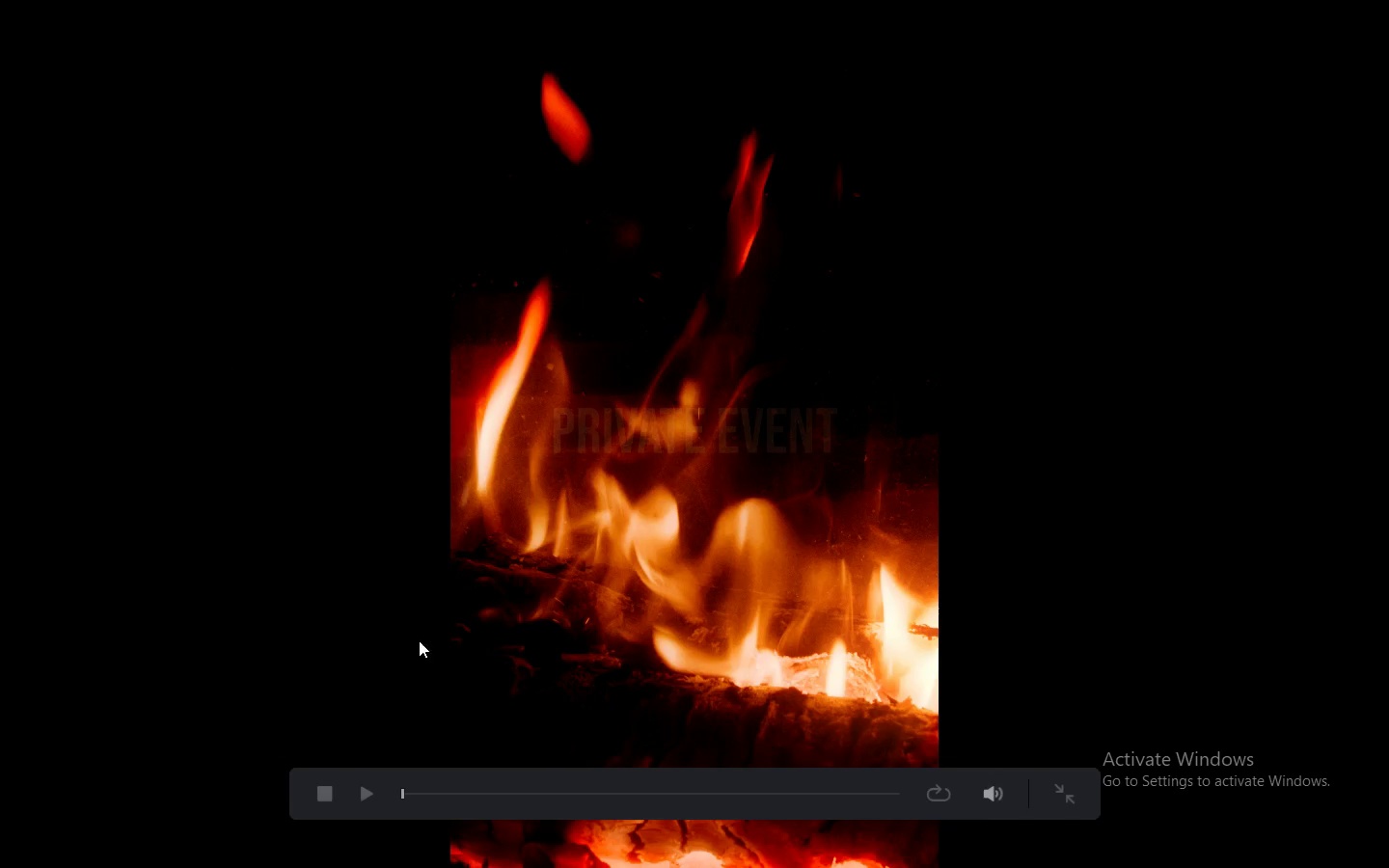 
key(Space)
 